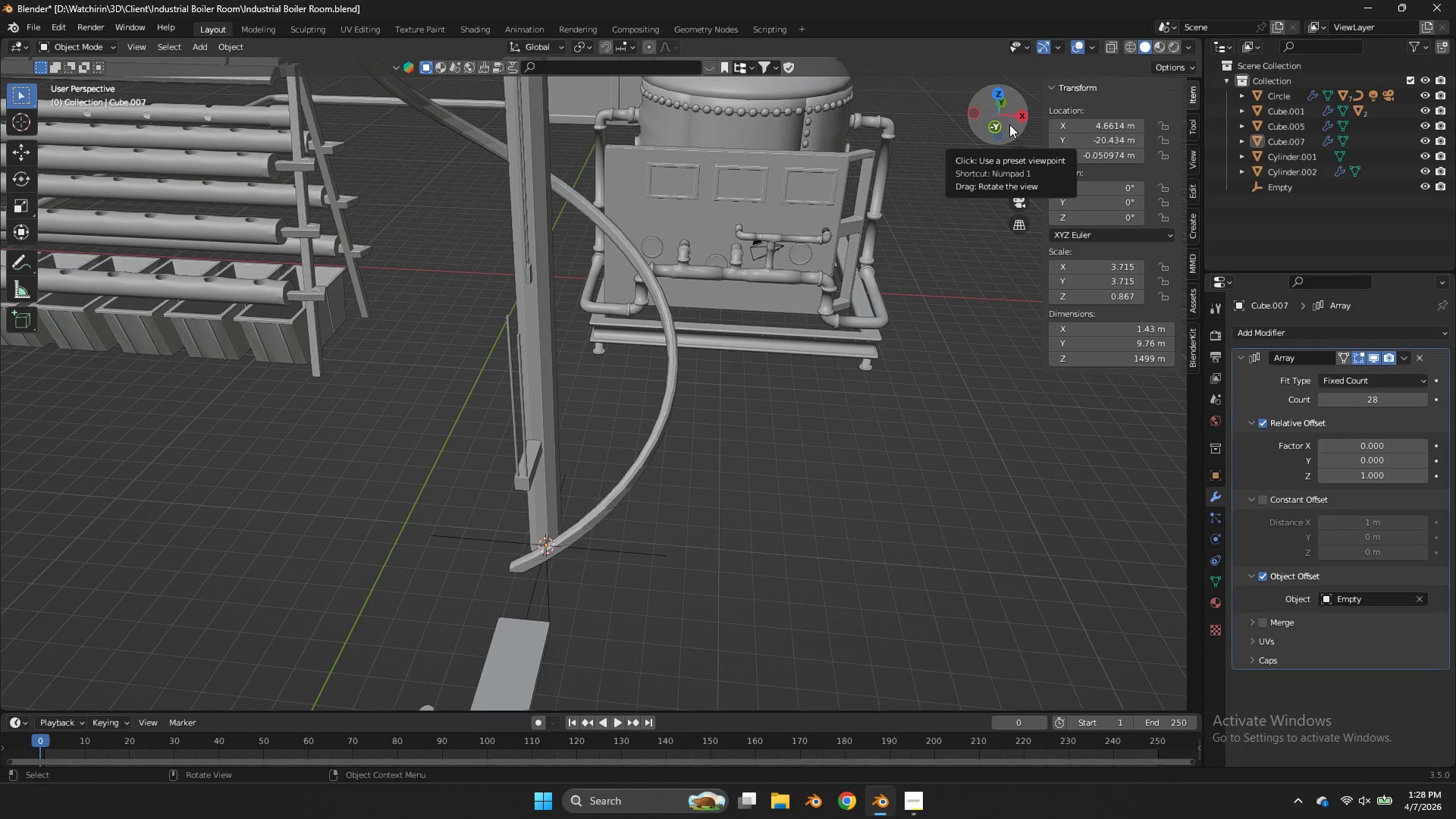 
wait(82.3)
 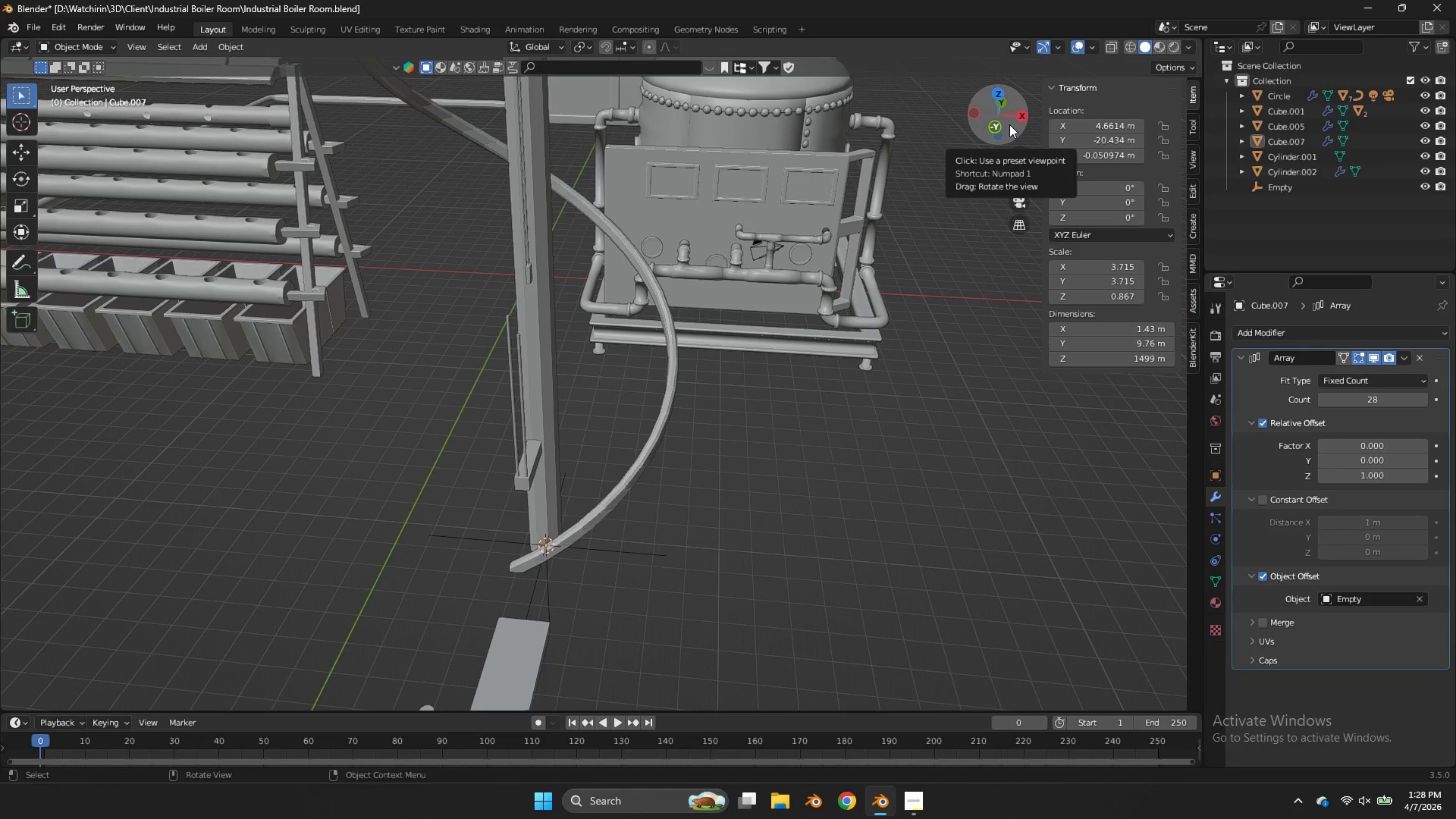 
left_click([622, 541])
 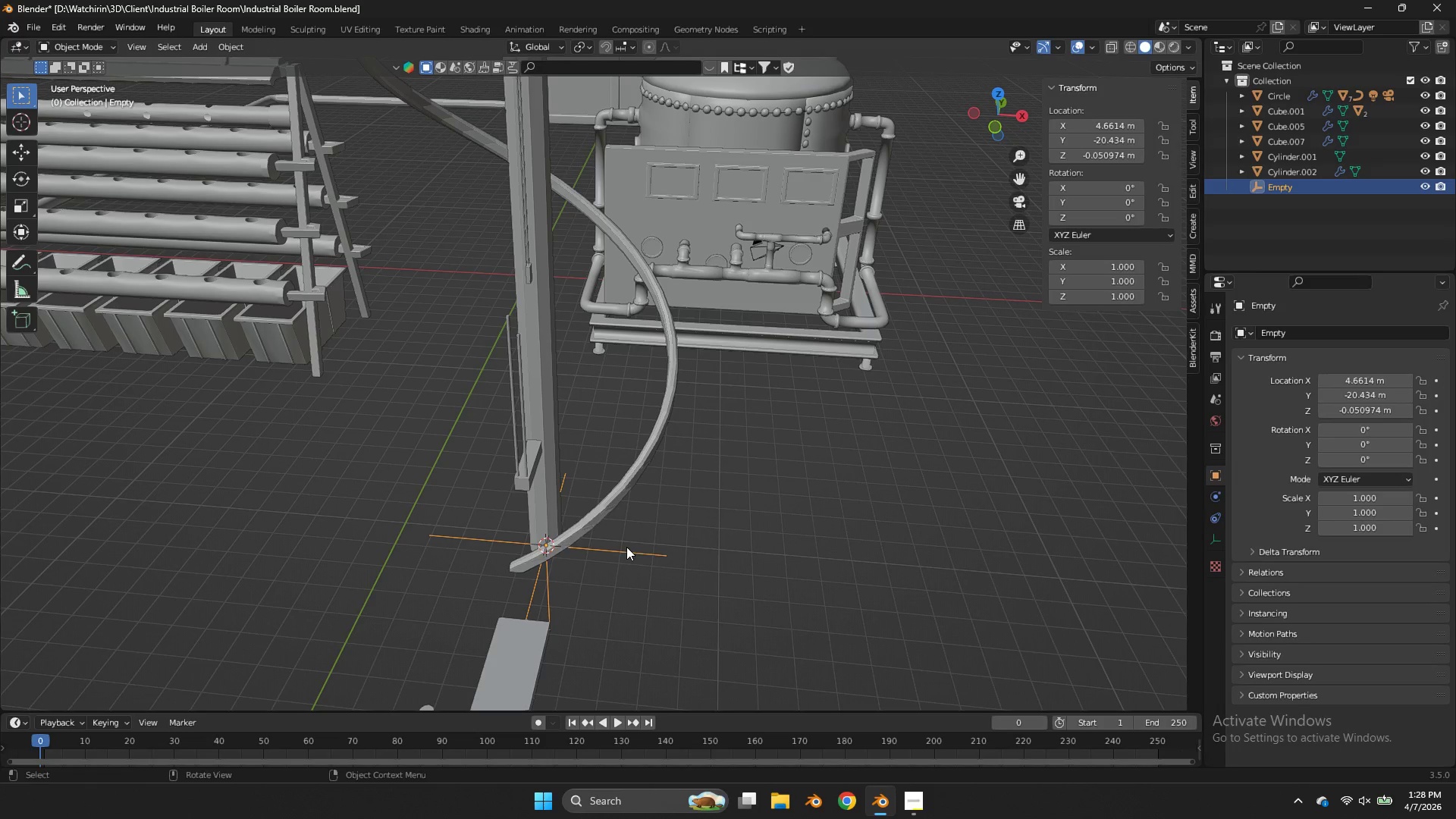 
type(xx)
 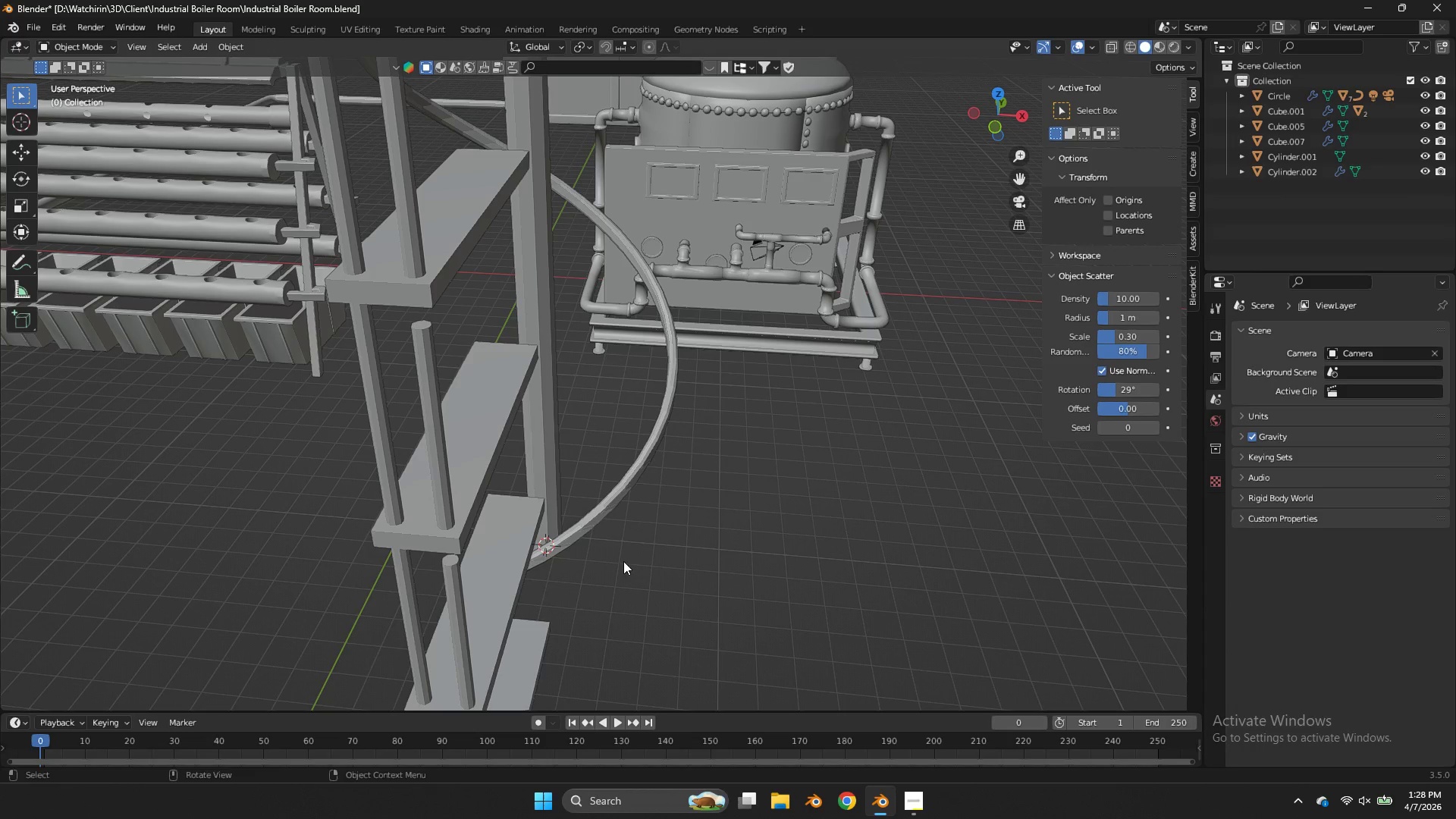 
left_click_drag(start_coordinate=[631, 566], to_coordinate=[631, 570])
 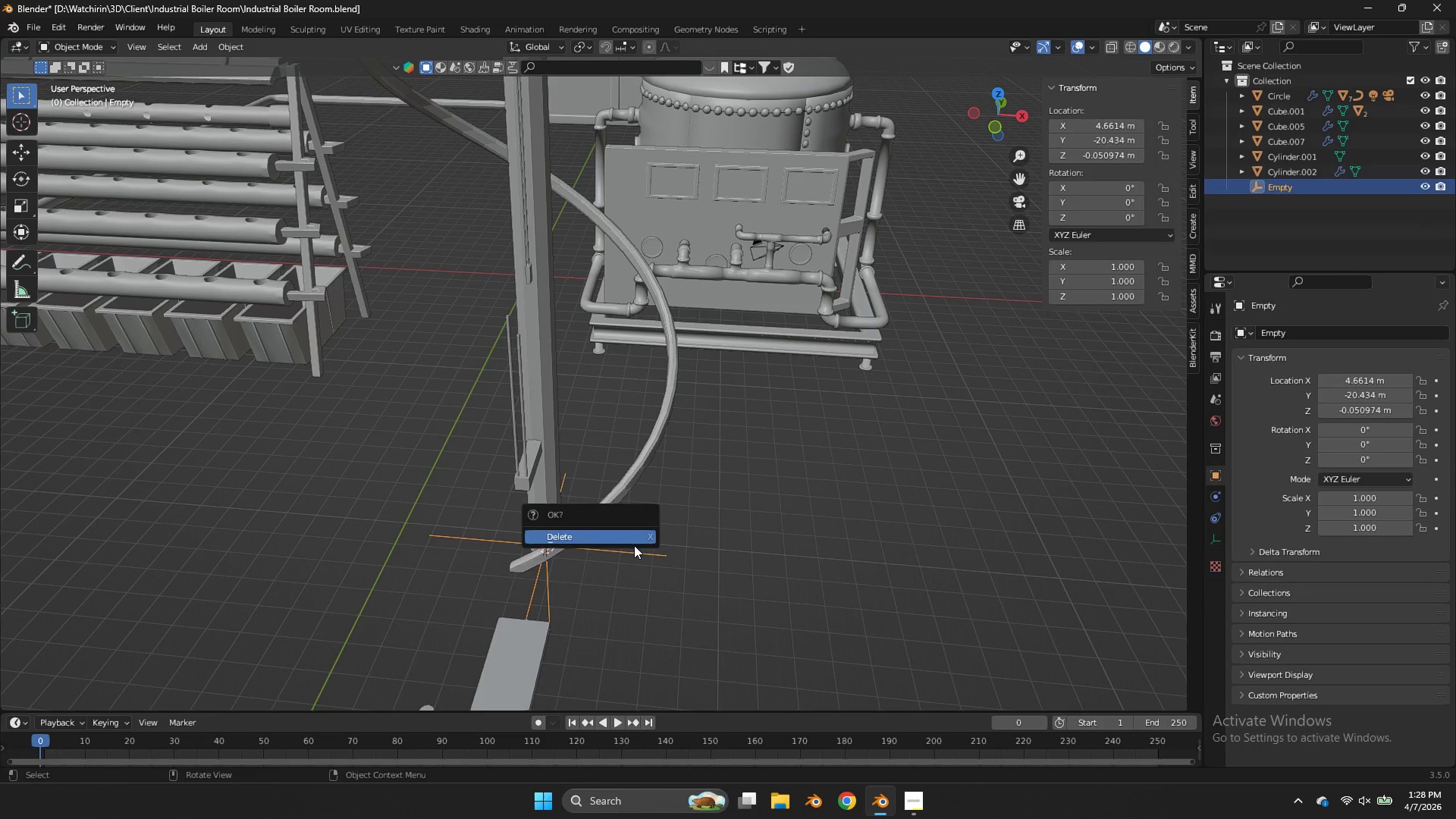 
left_click([634, 545])
 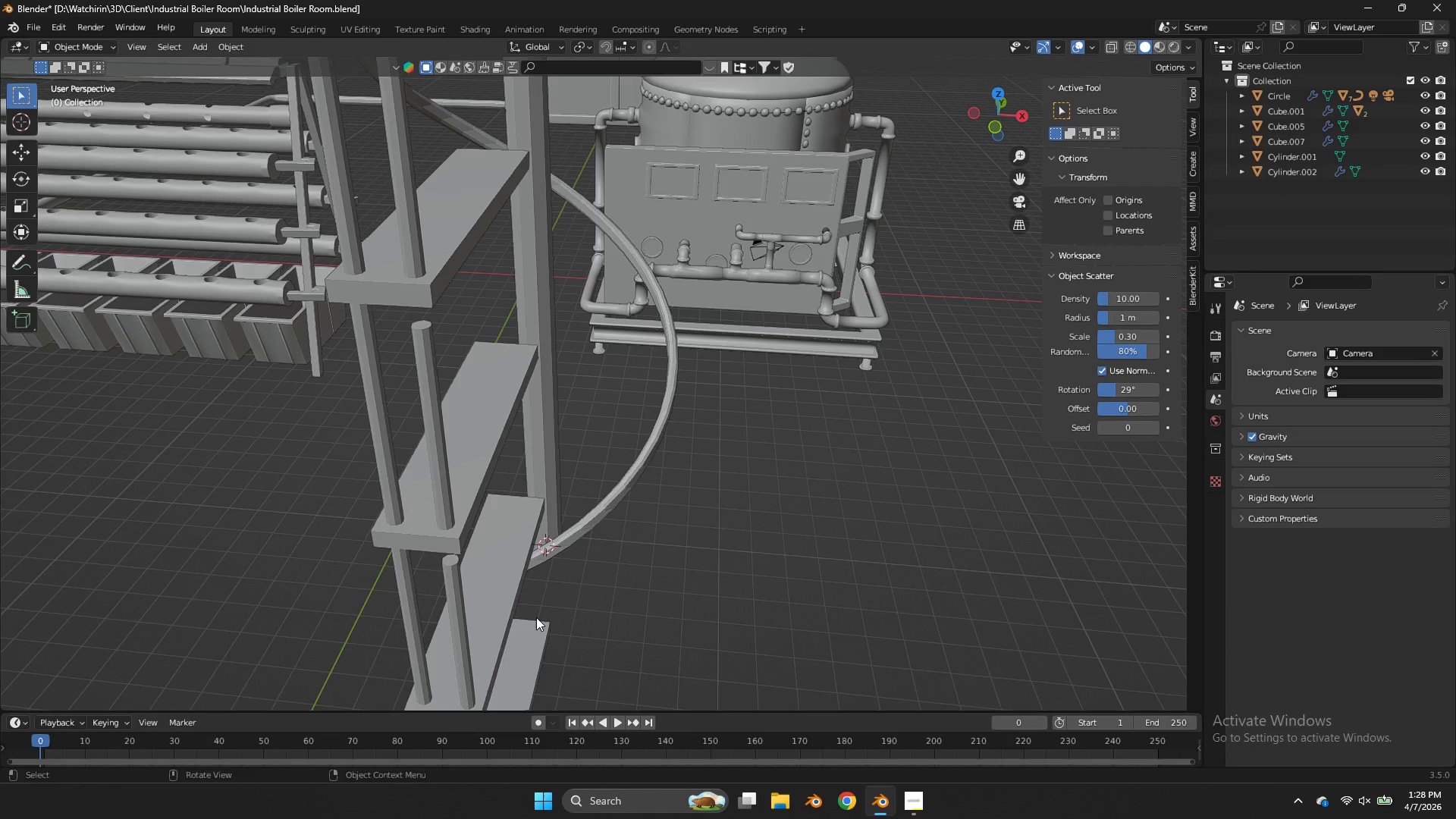 
scroll: coordinate [537, 615], scroll_direction: down, amount: 5.0
 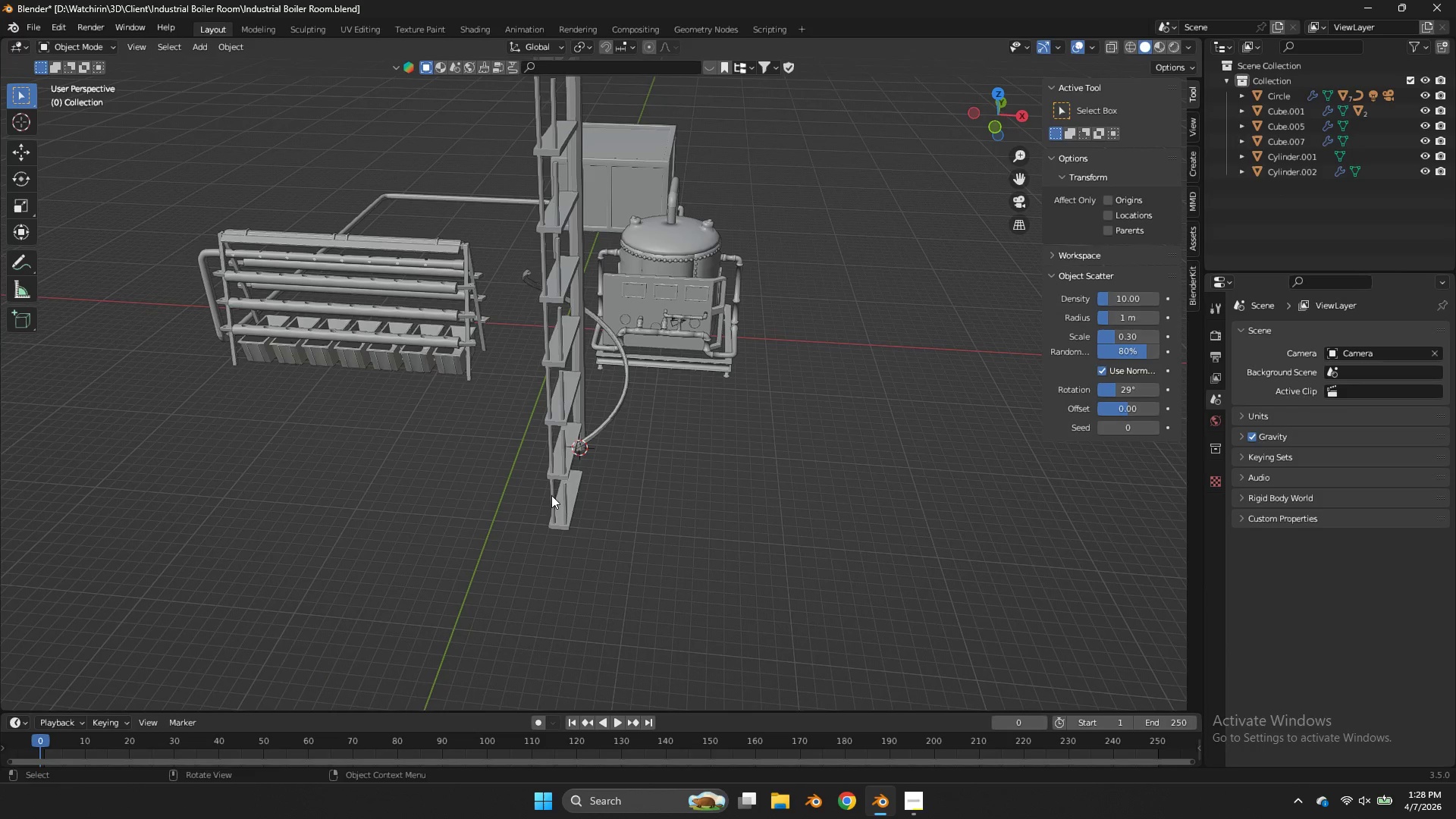 
left_click([551, 495])
 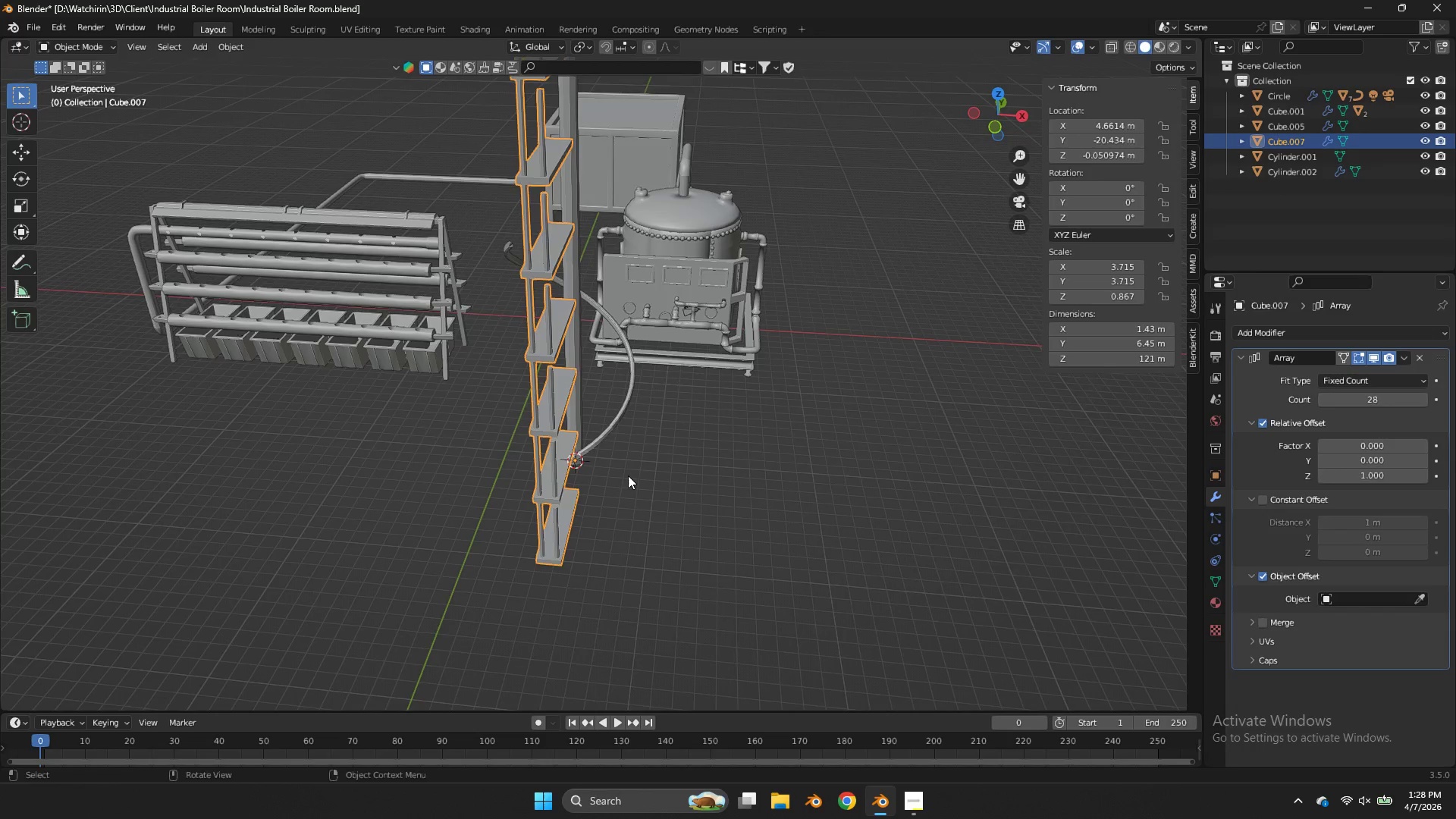 
scroll: coordinate [628, 475], scroll_direction: up, amount: 2.0
 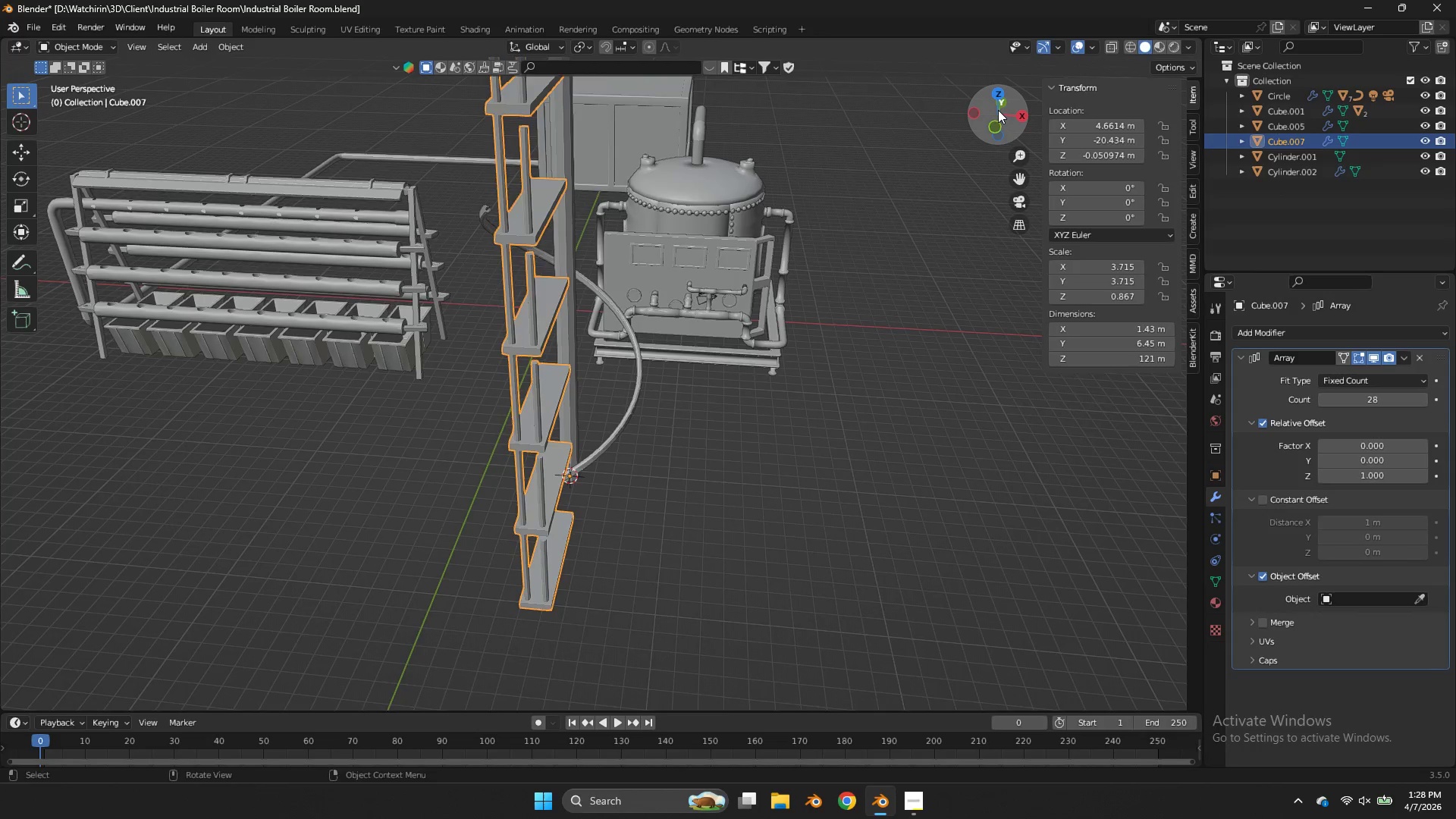 
left_click_drag(start_coordinate=[997, 110], to_coordinate=[1095, 64])
 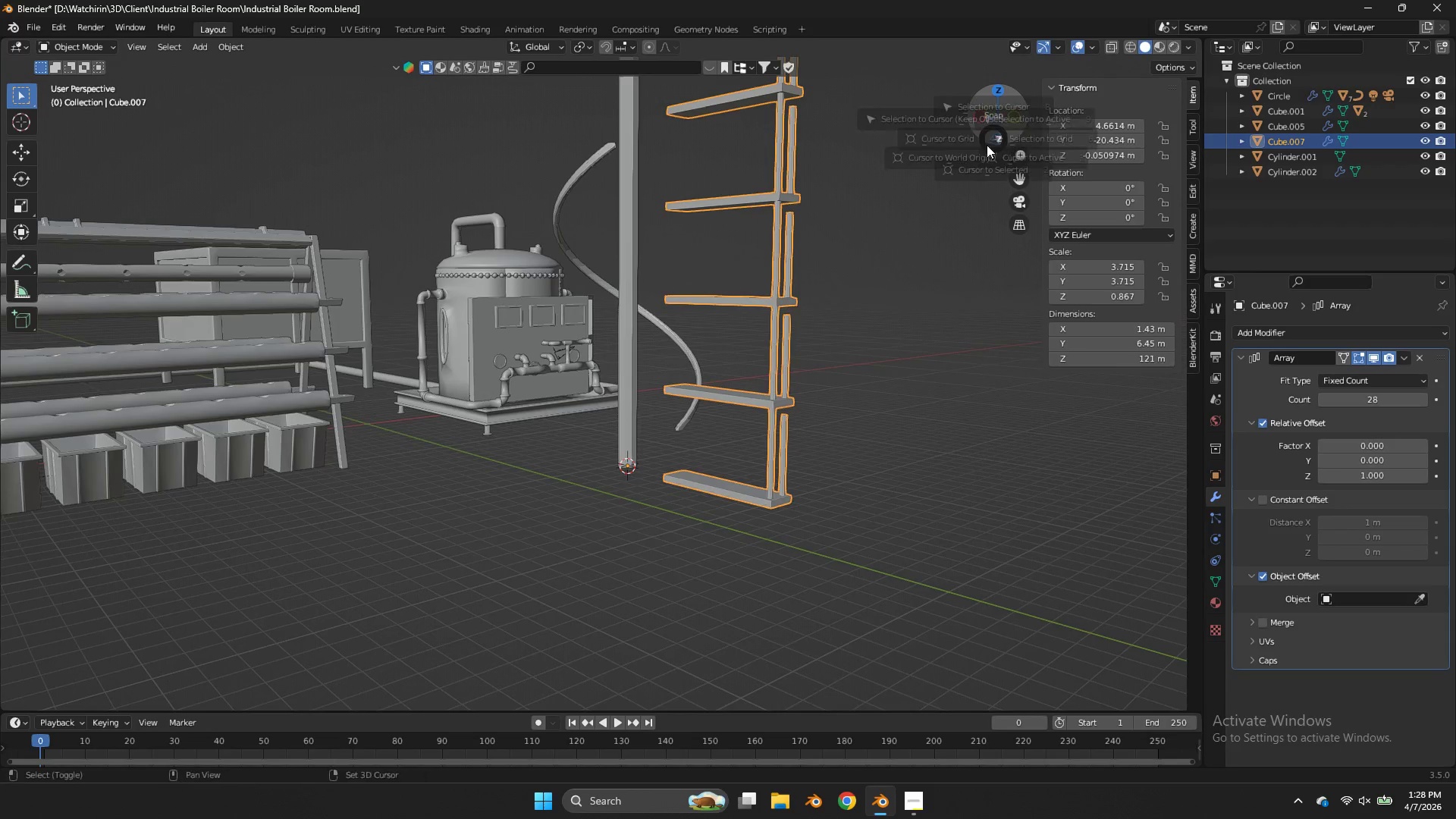 
hold_key(key=ShiftLeft, duration=1.94)
 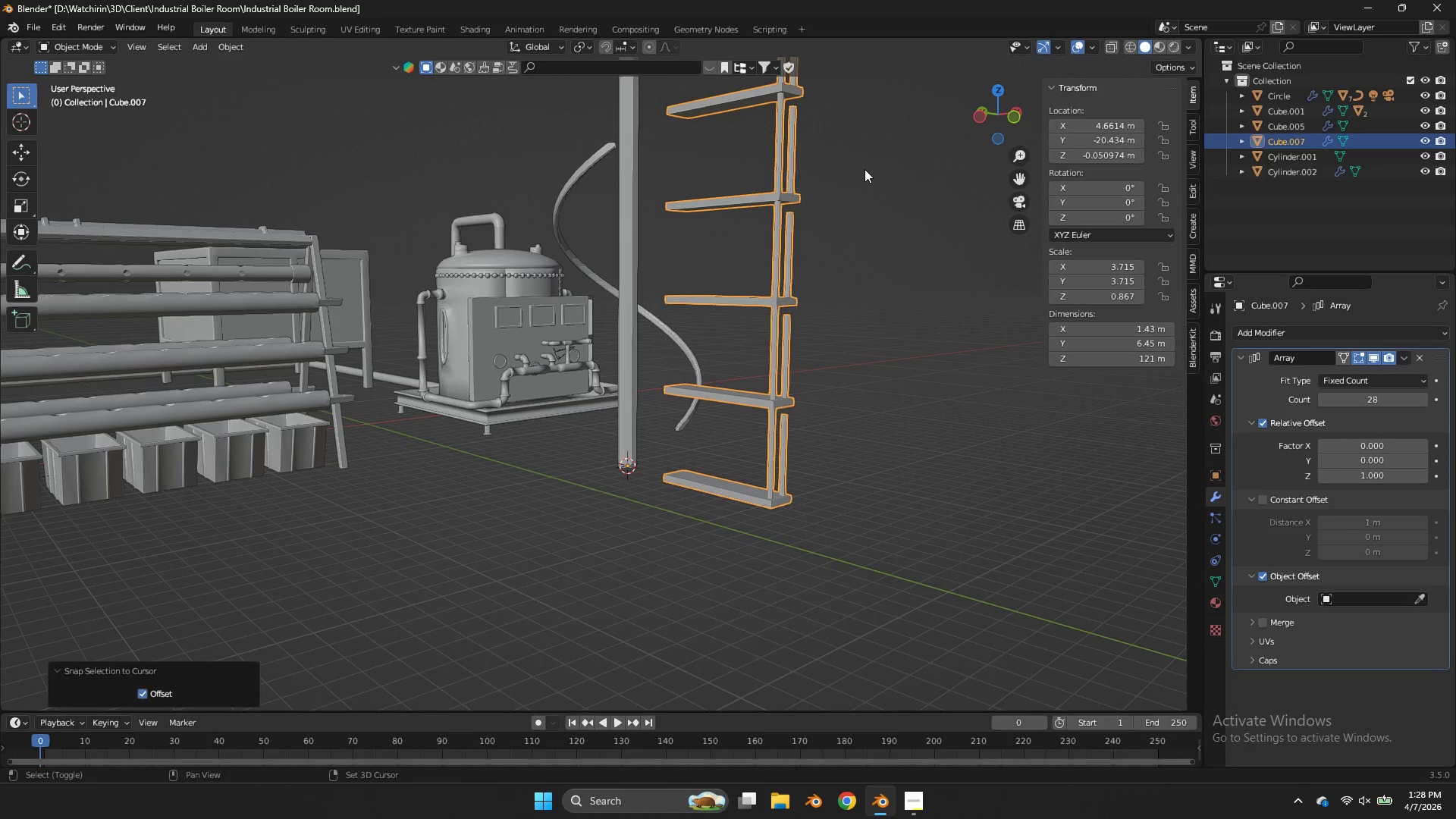 
hold_key(key=S, duration=1.52)
 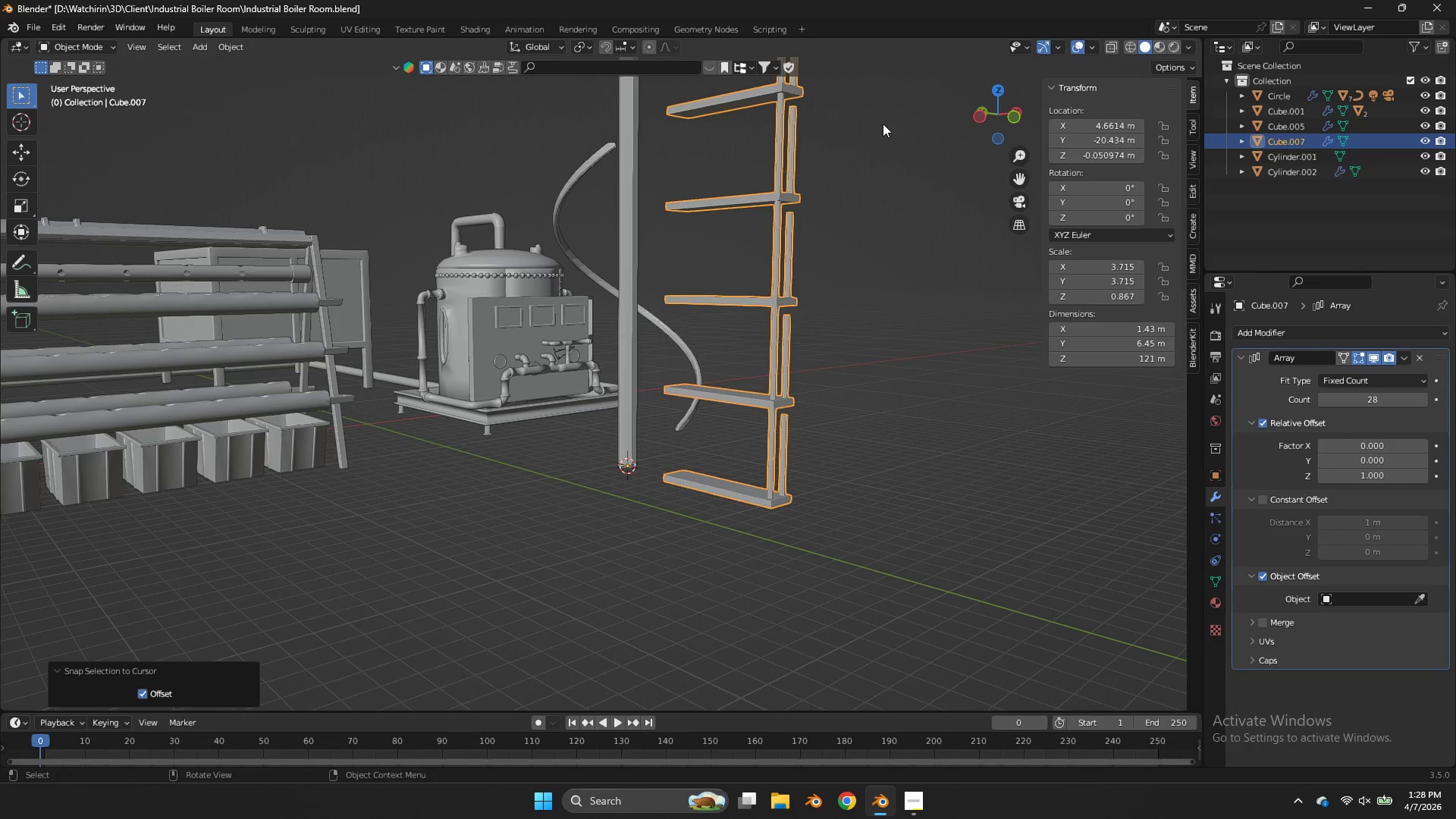 
hold_key(key=S, duration=0.36)
 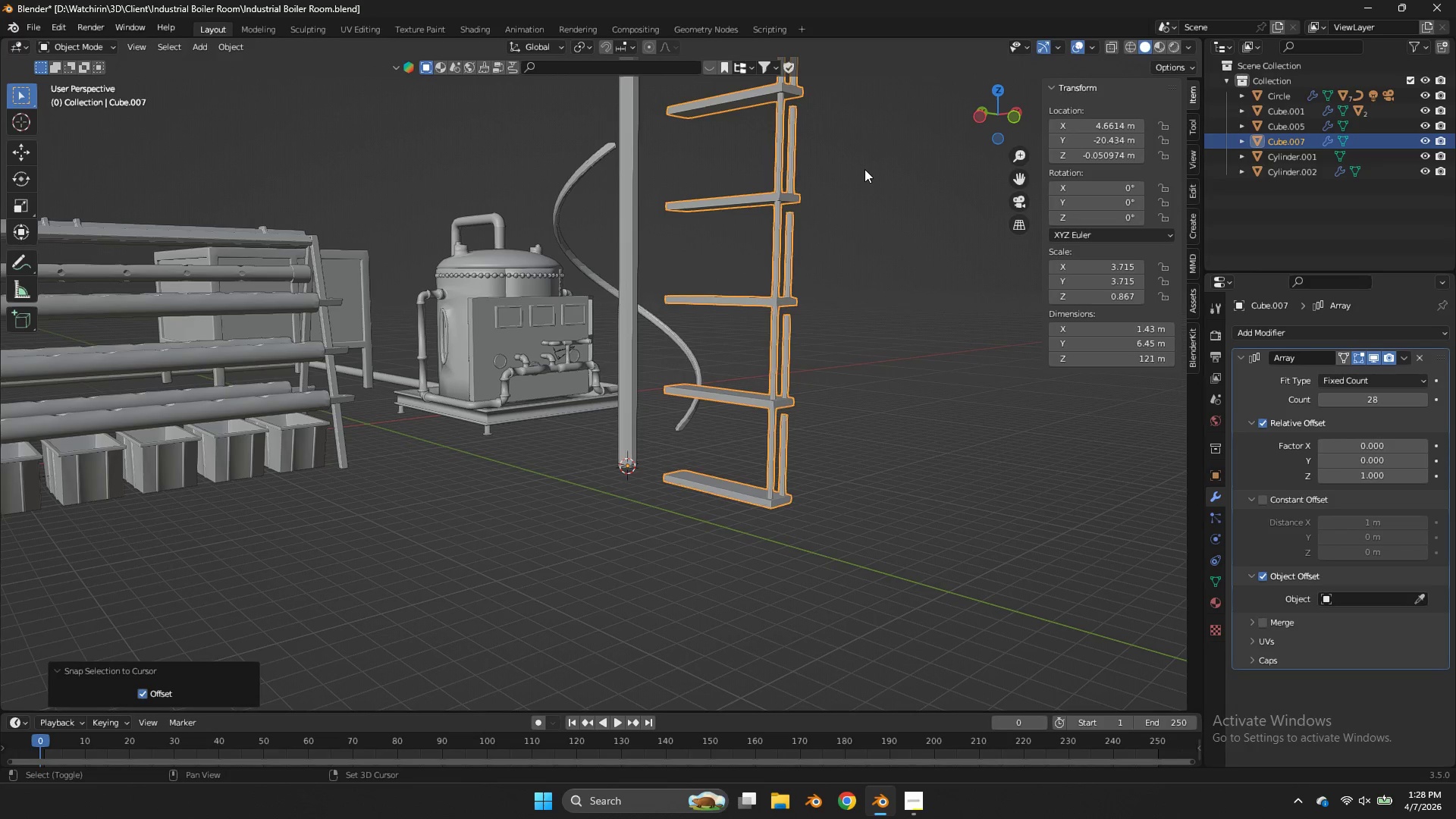 
hold_key(key=ShiftLeft, duration=1.47)
 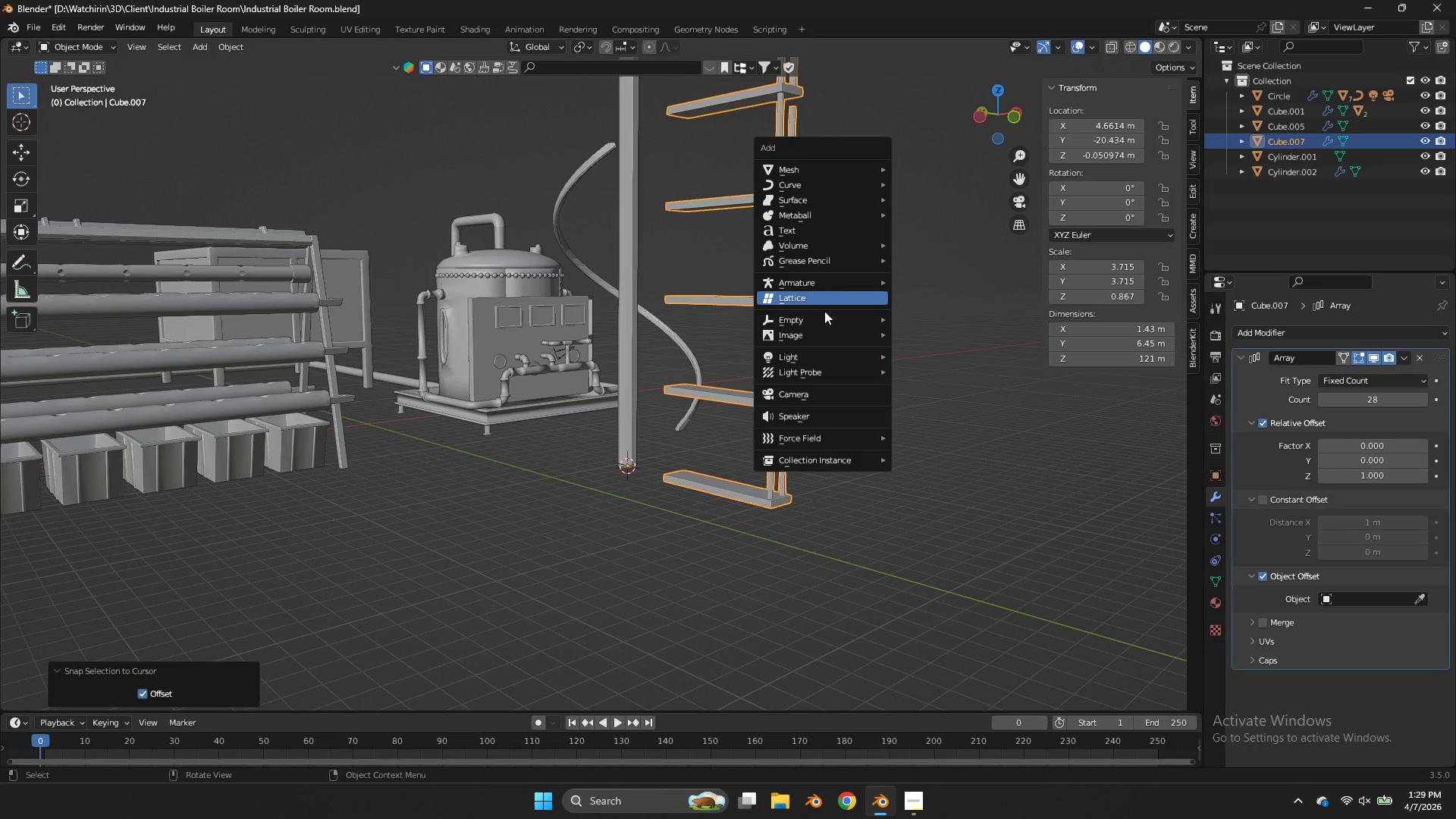 
hold_key(key=A, duration=0.73)
 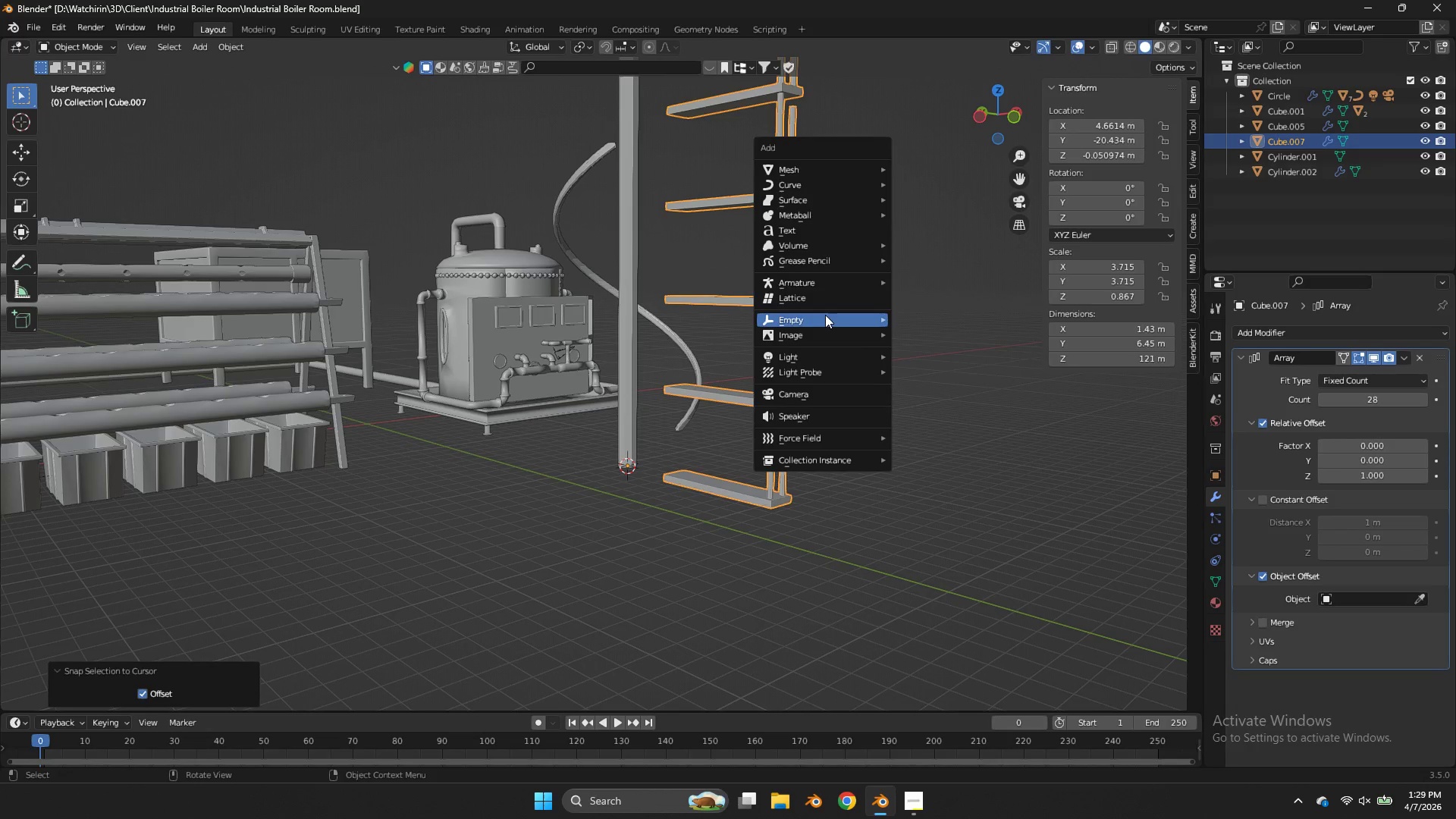 
left_click([832, 326])
 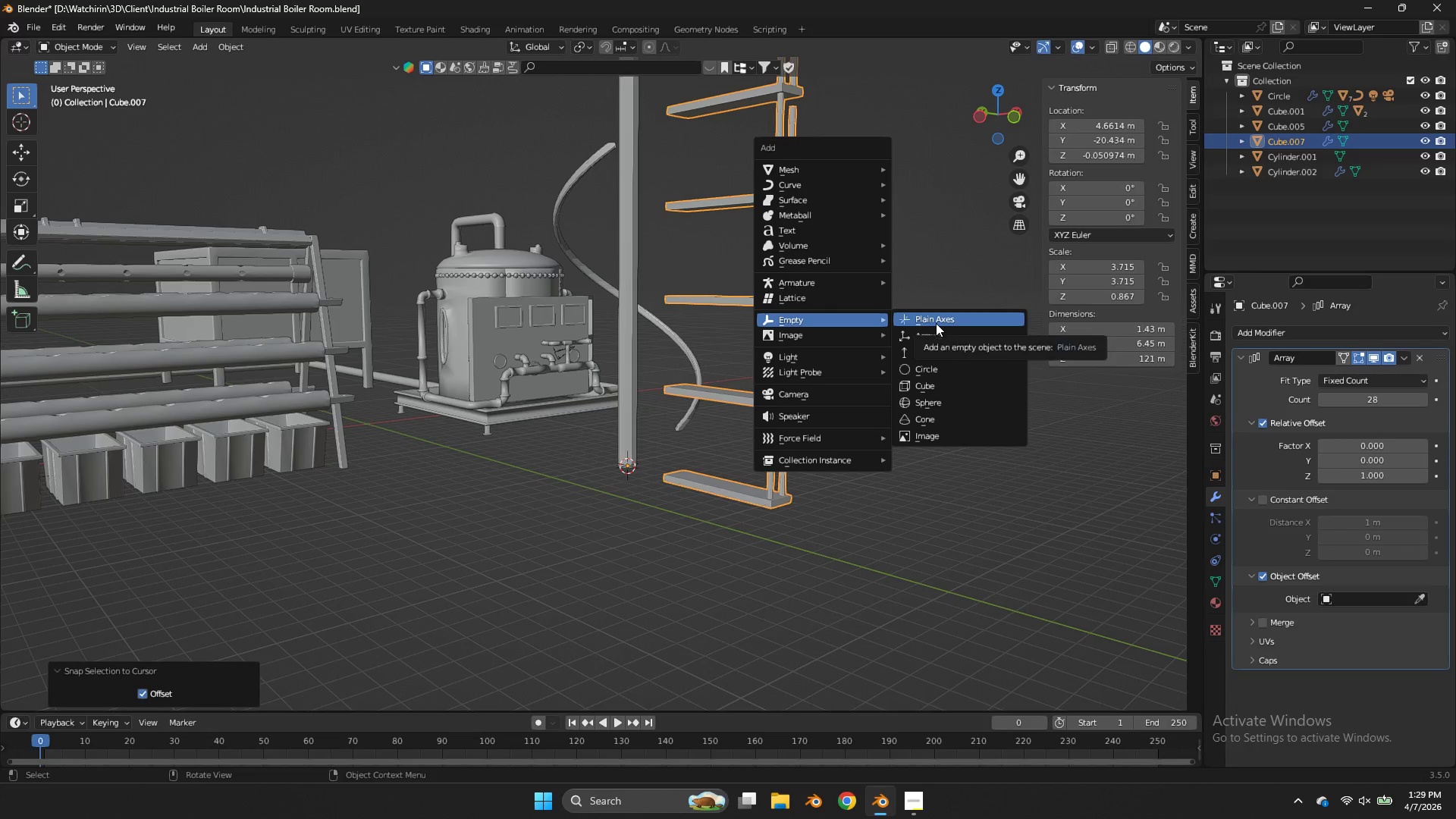 
left_click([936, 323])
 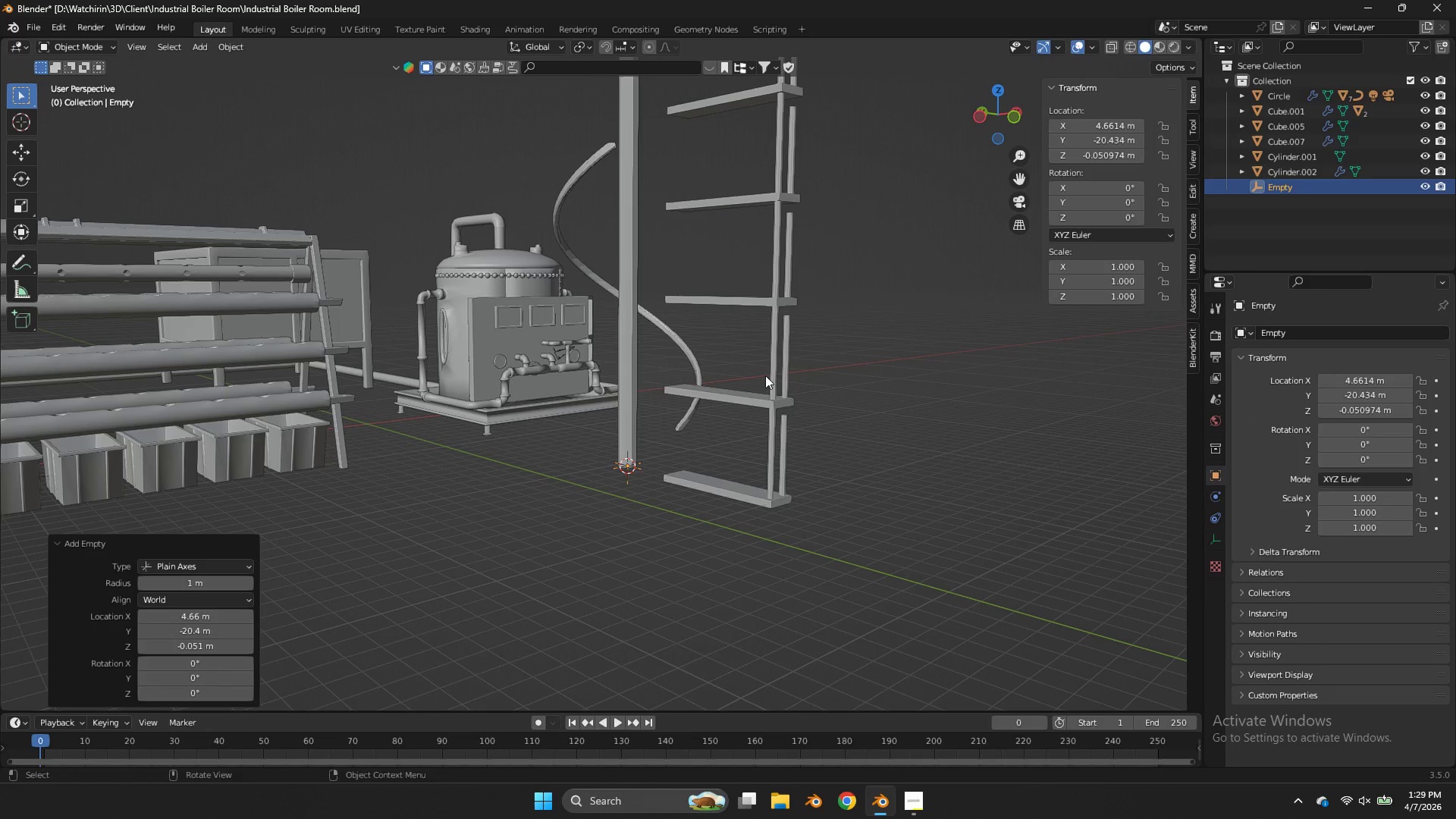 
key(S)
 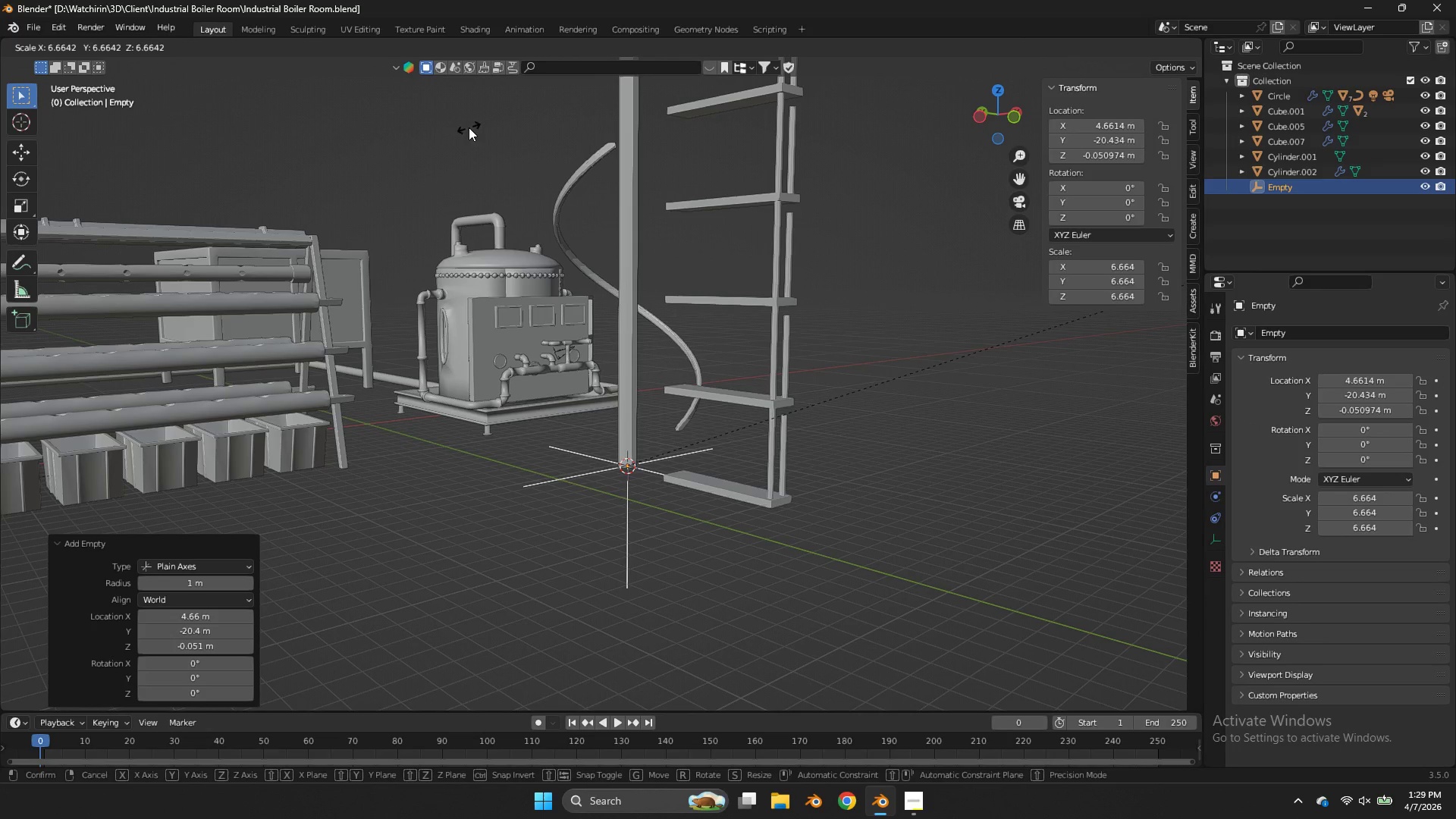 
left_click([406, 166])
 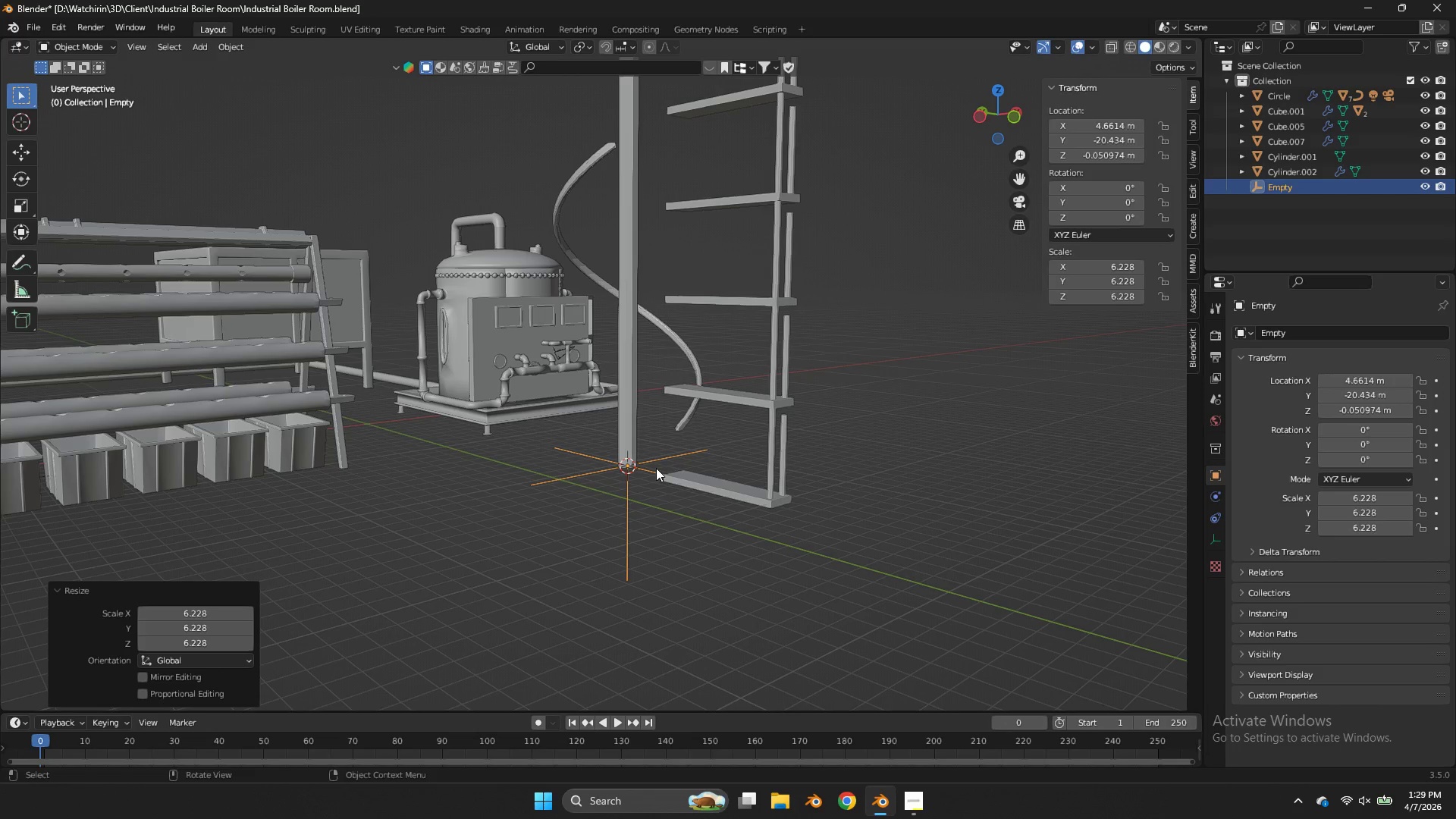 
left_click([647, 468])
 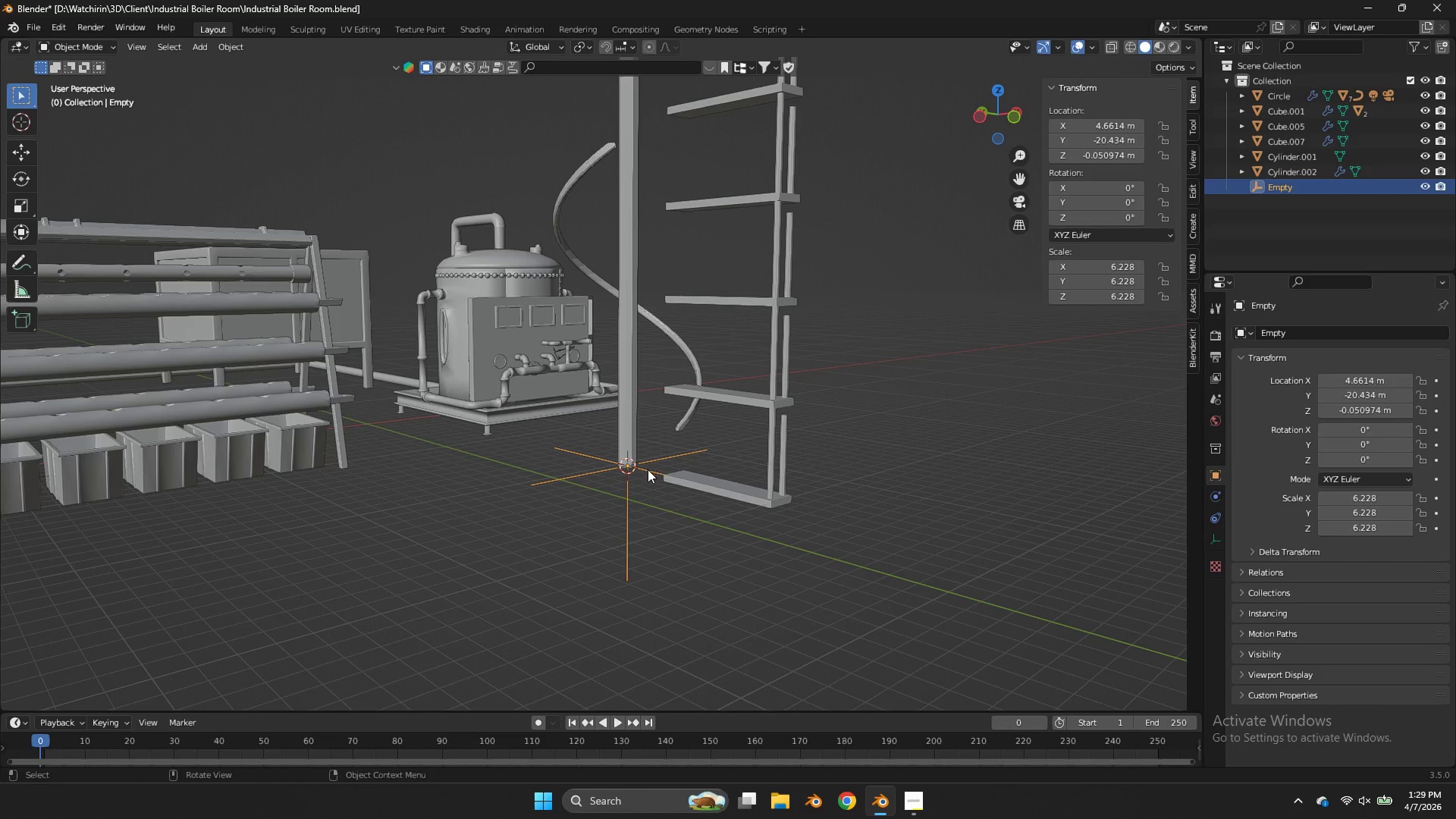 
left_click([650, 472])
 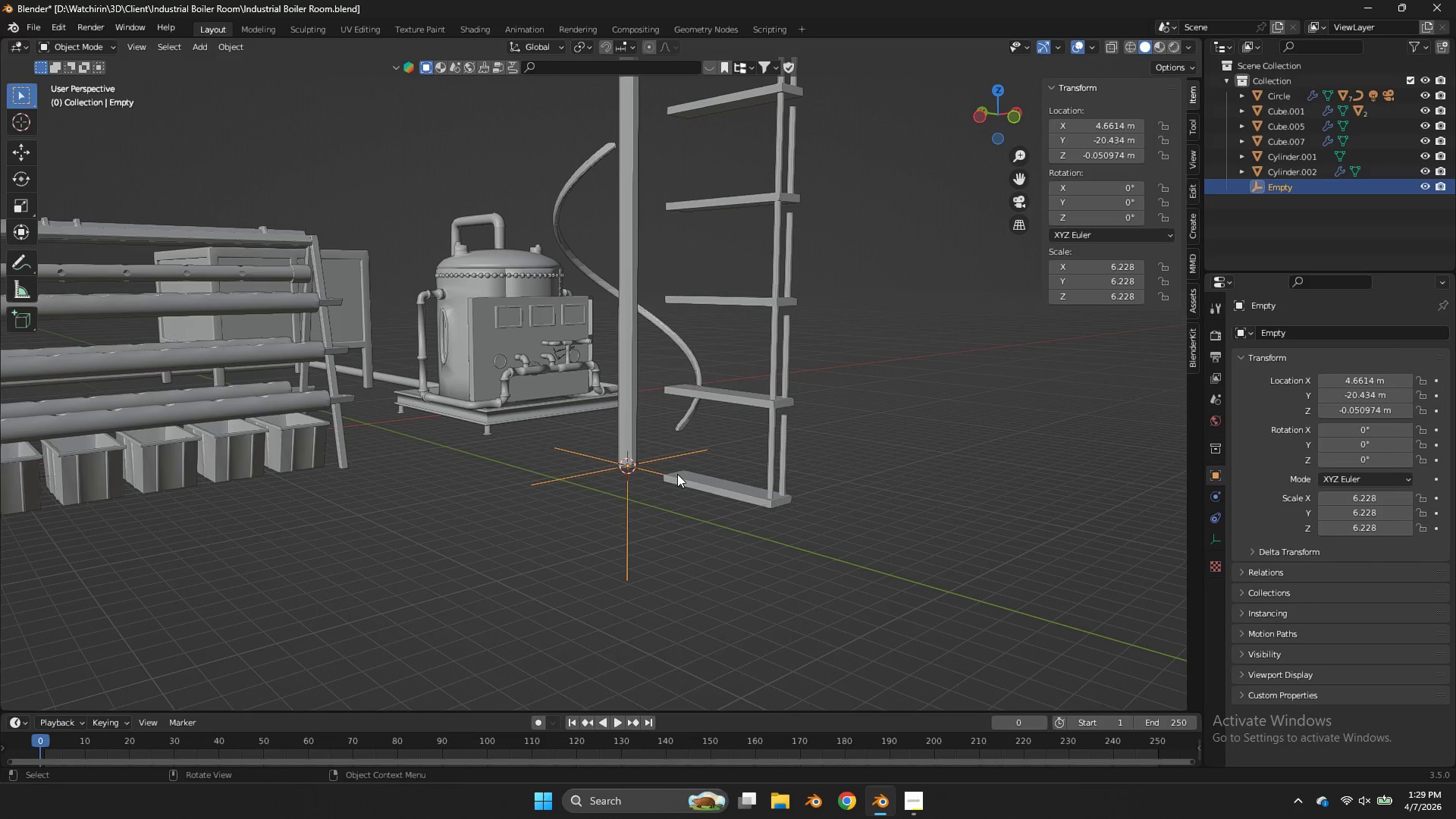 
double_click([677, 474])
 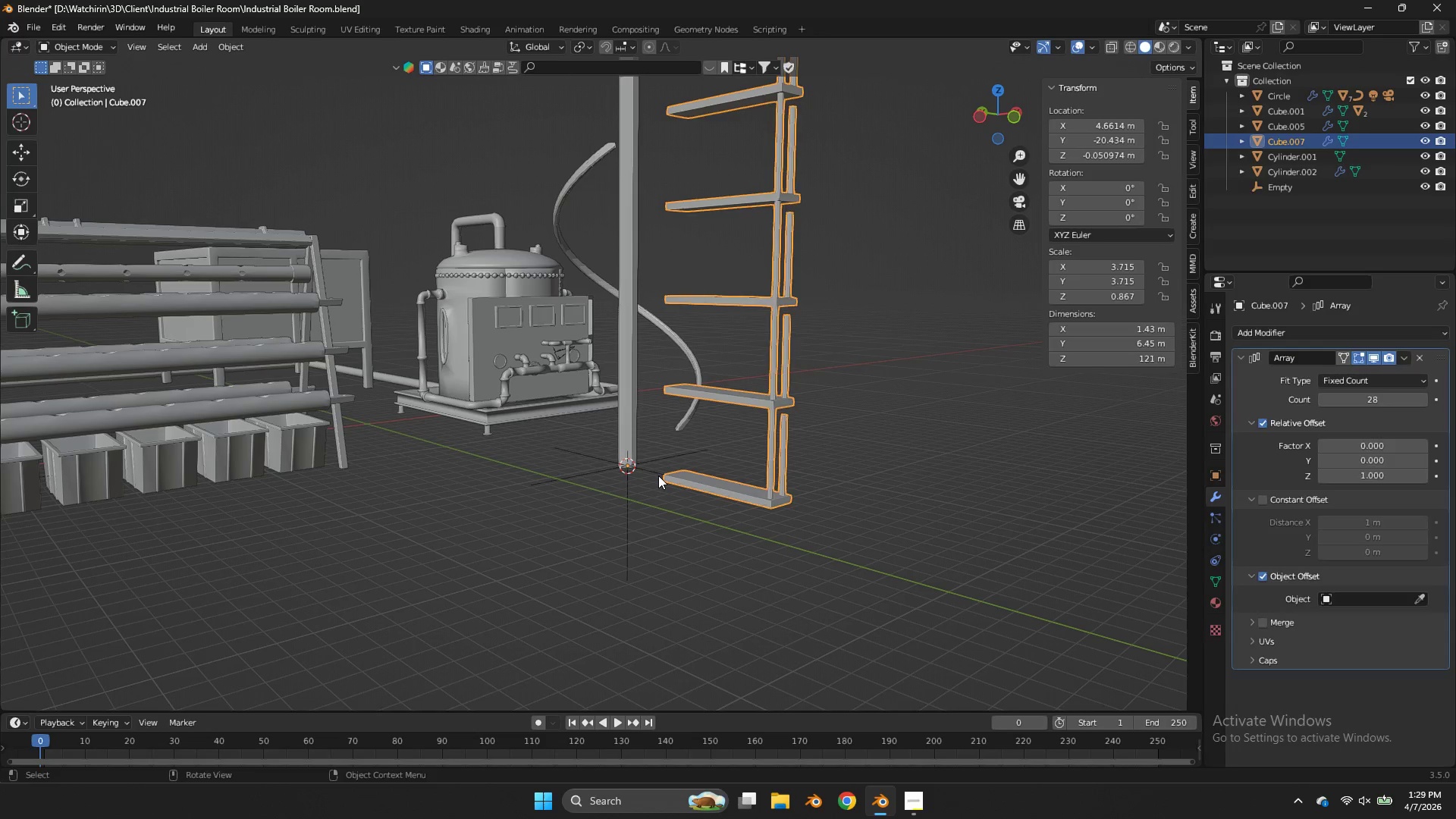 
triple_click([658, 475])
 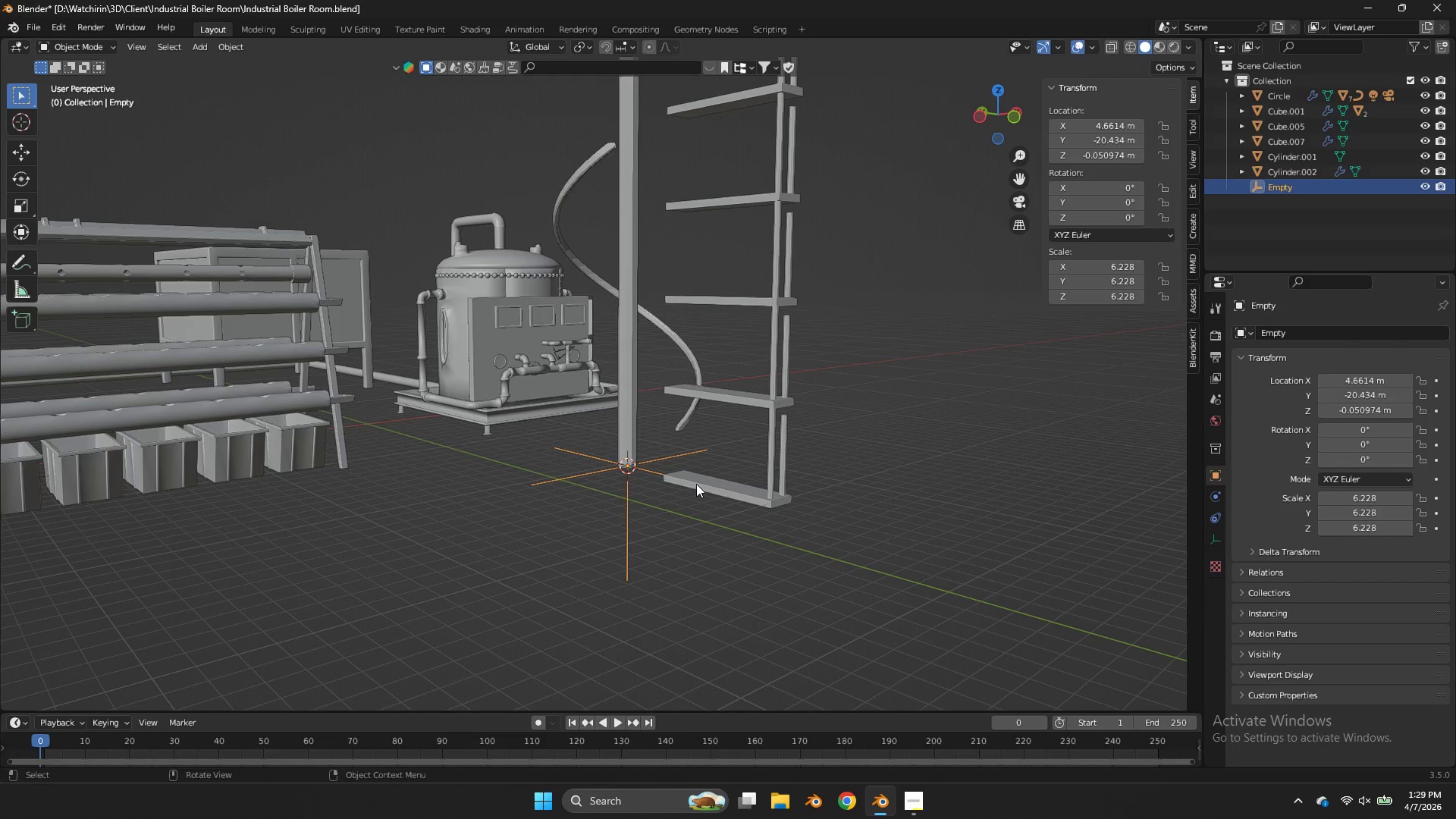 
left_click([698, 485])
 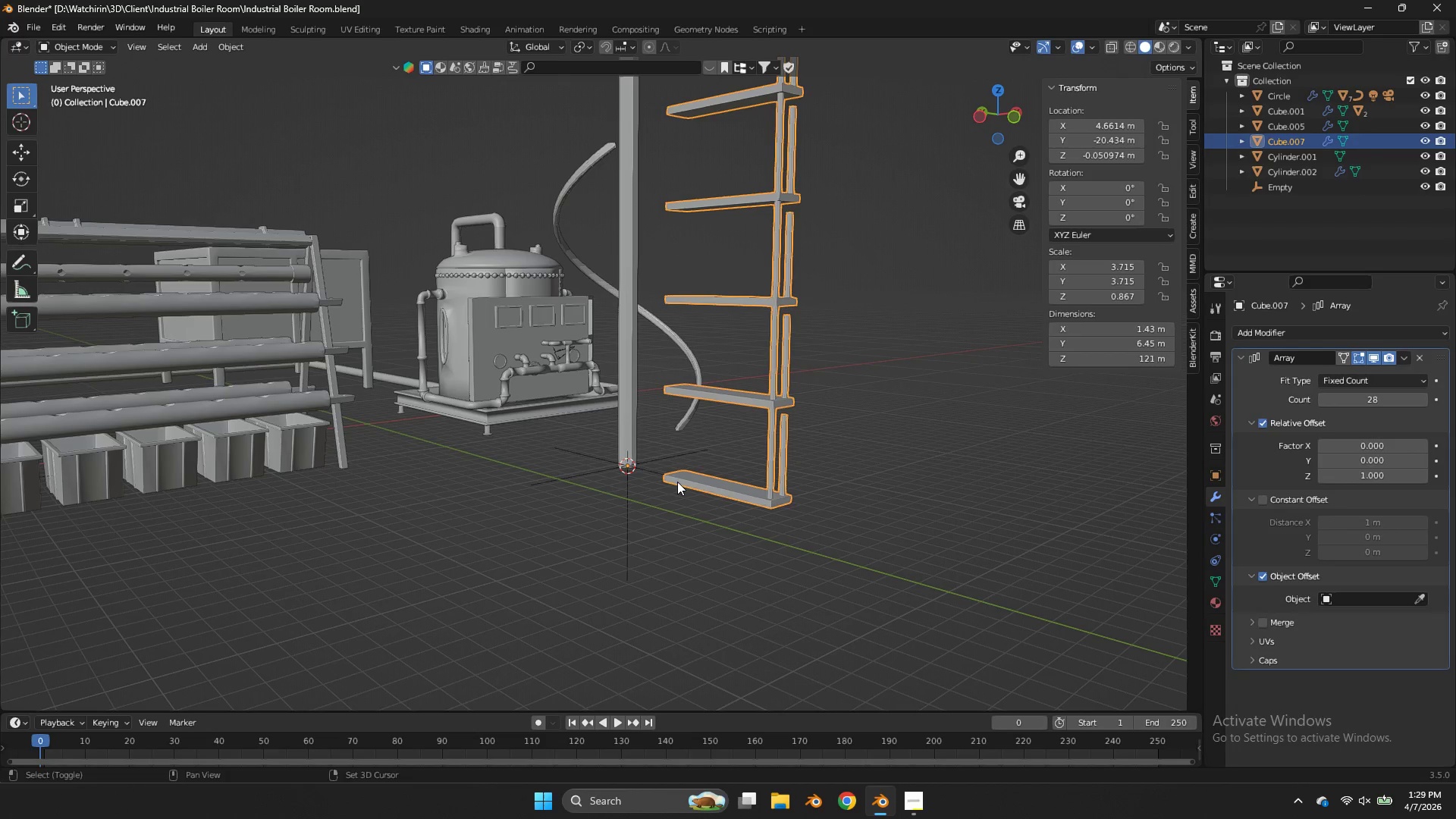 
hold_key(key=ShiftLeft, duration=0.92)
double_click([670, 480])
 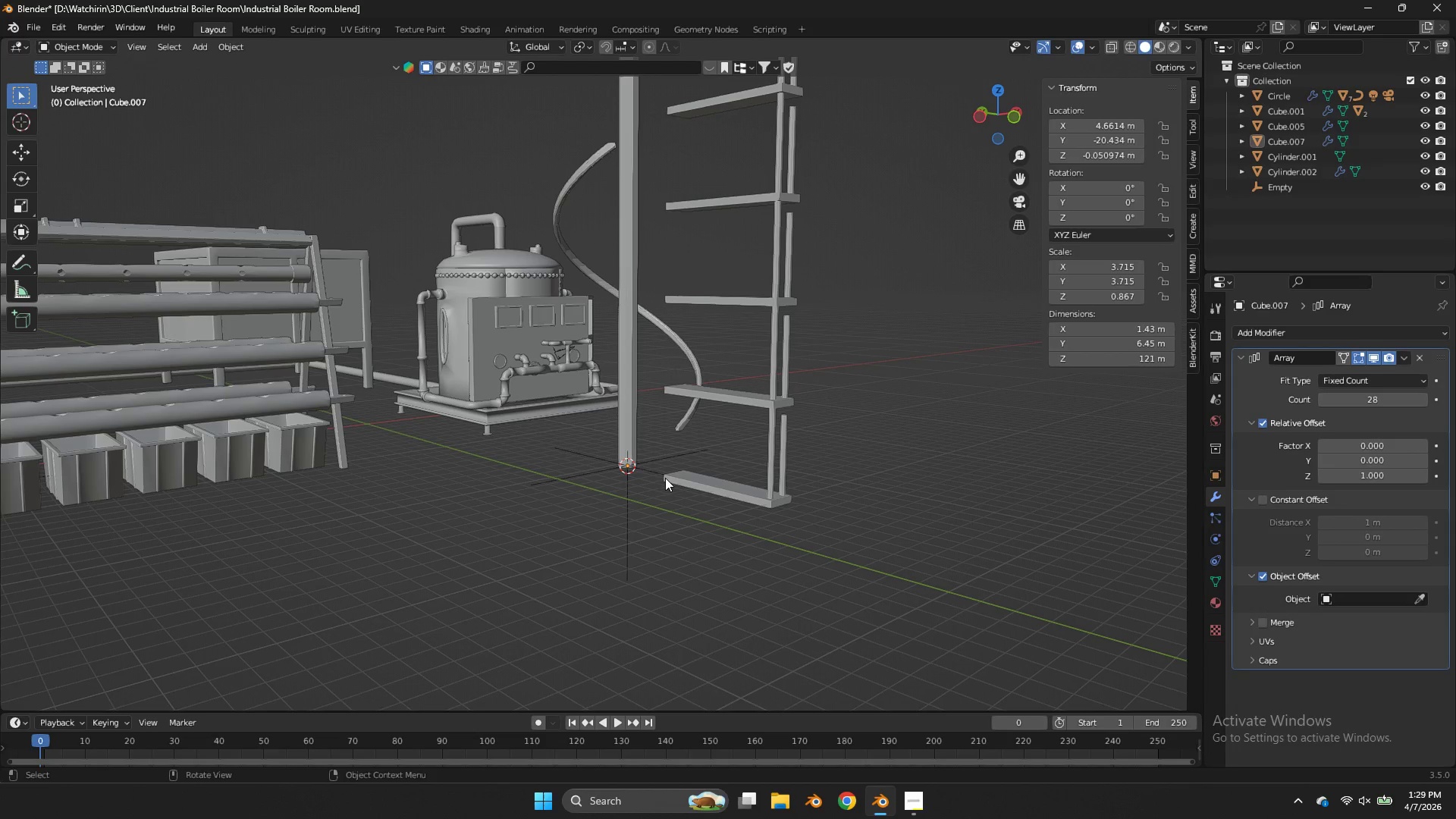 
left_click([679, 478])
 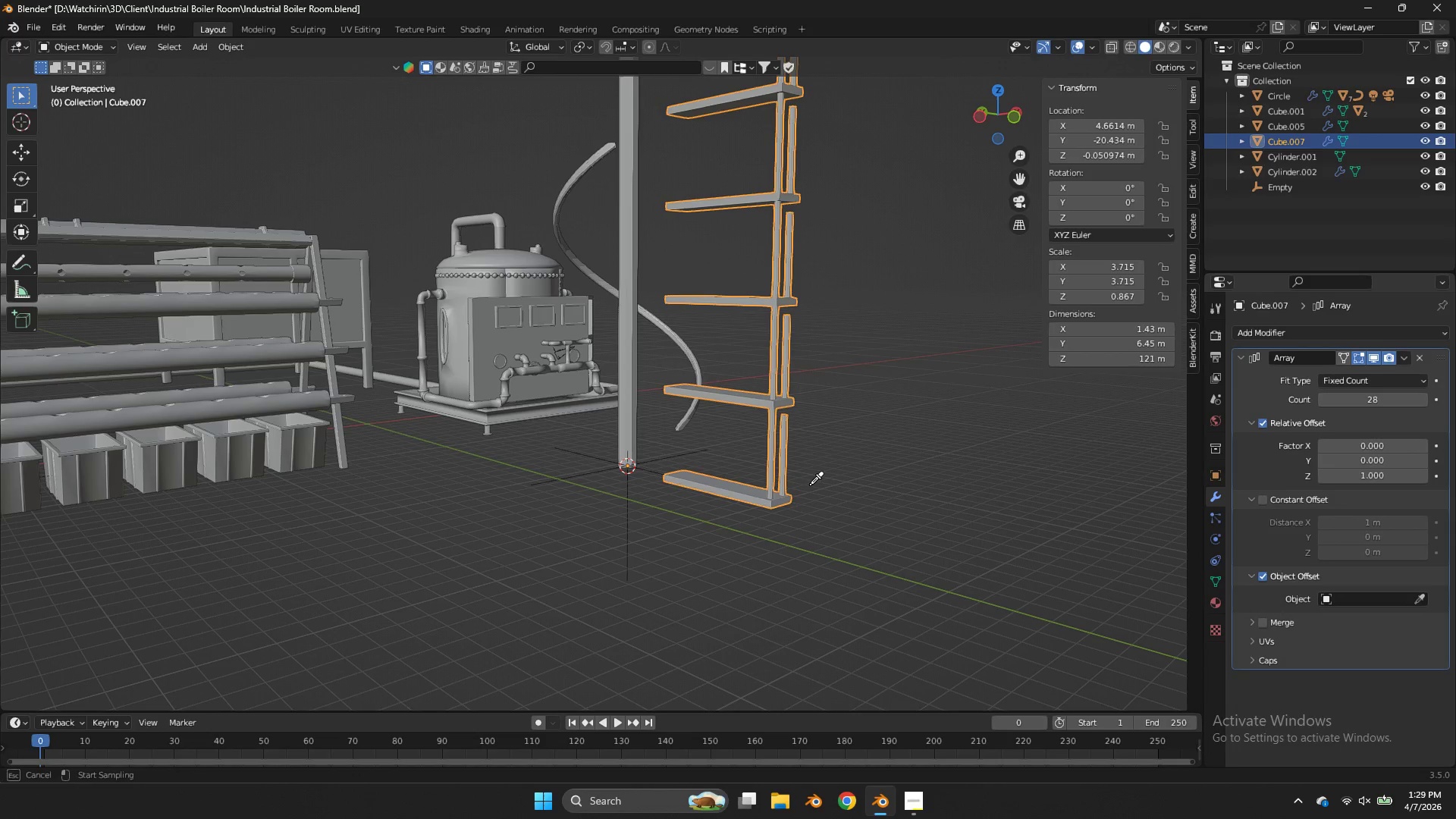 
left_click([606, 472])
 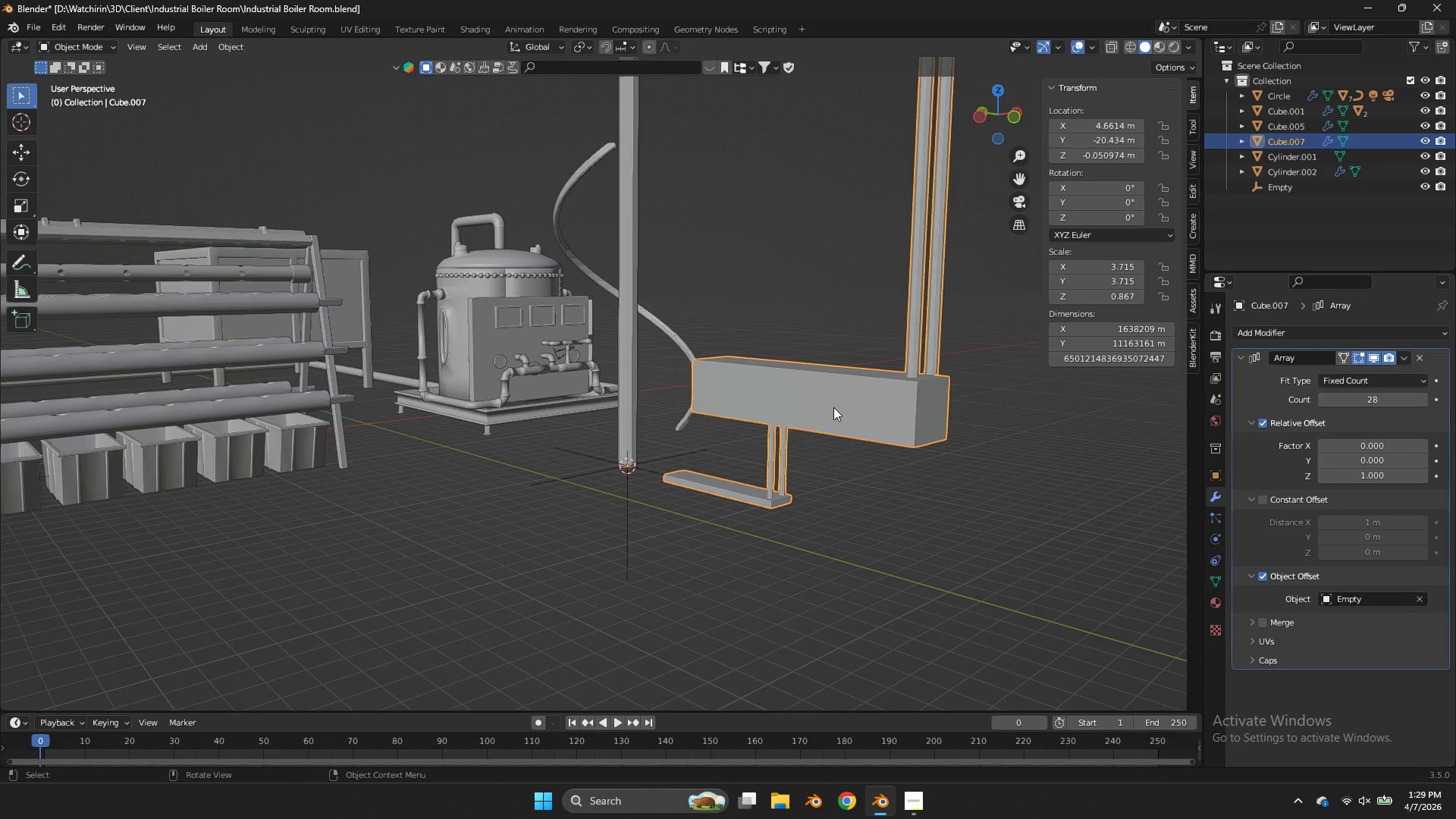 
scroll: coordinate [953, 332], scroll_direction: none, amount: 0.0
 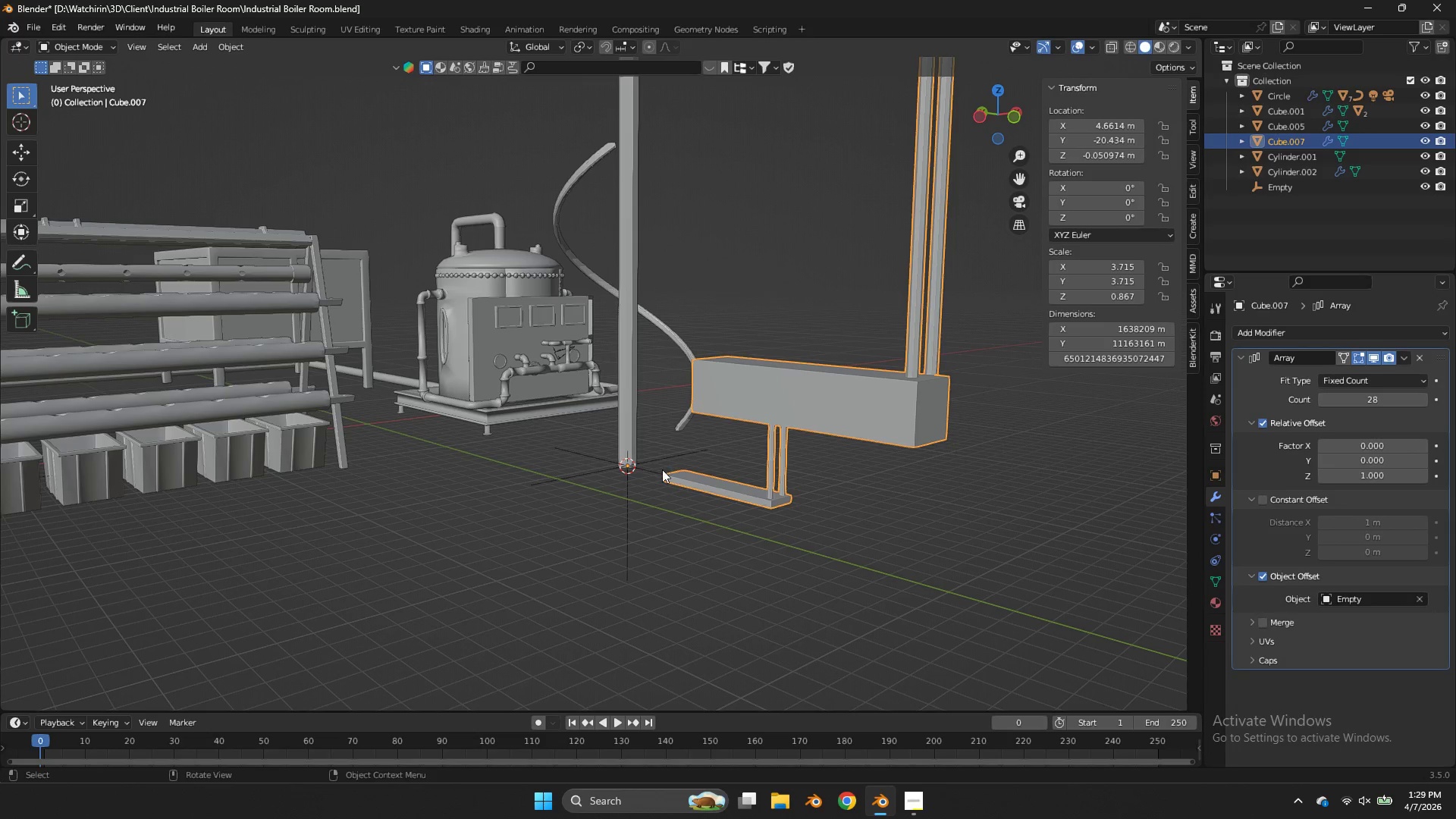 
left_click([661, 469])
 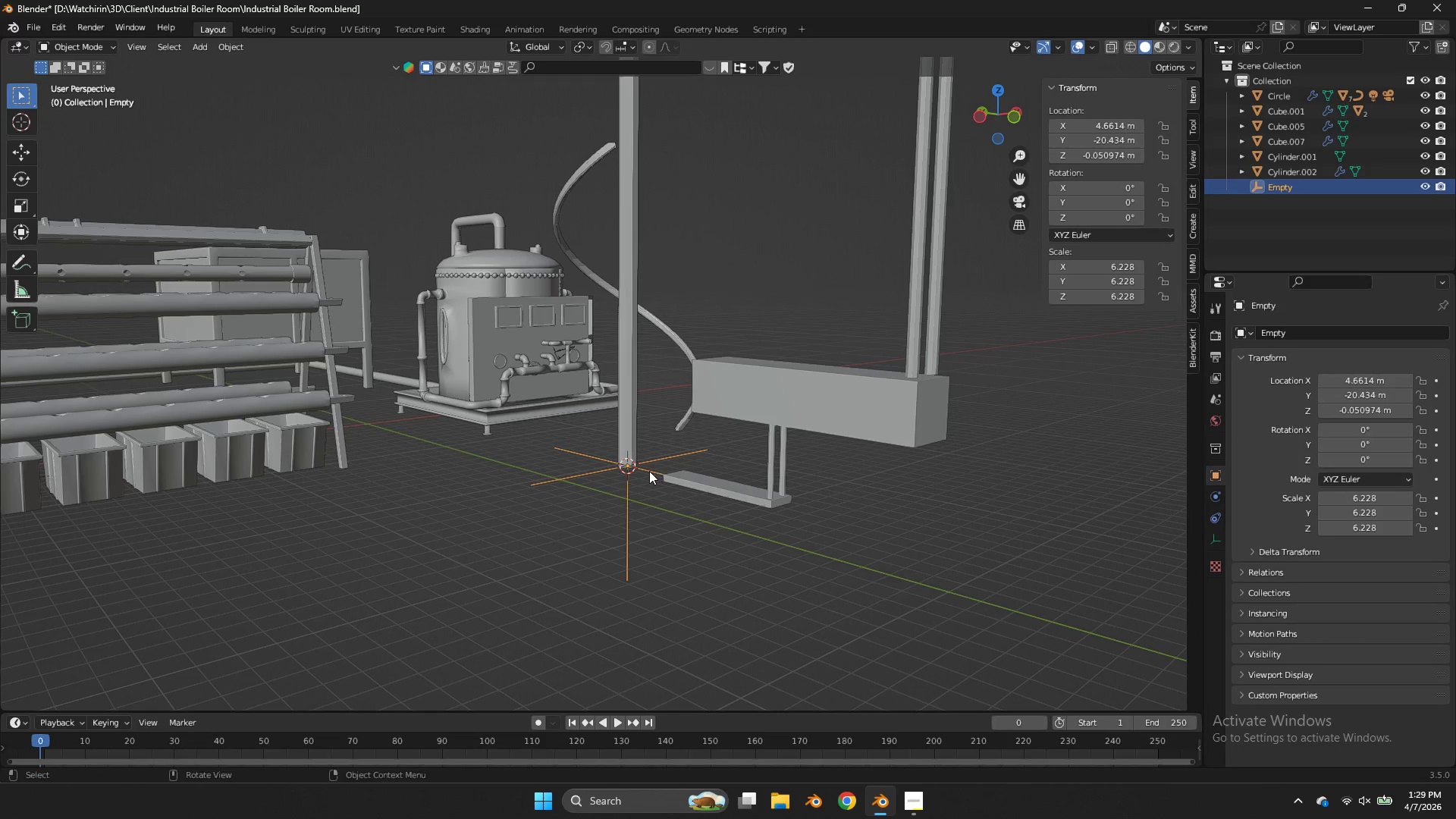 
key(Control+P)
 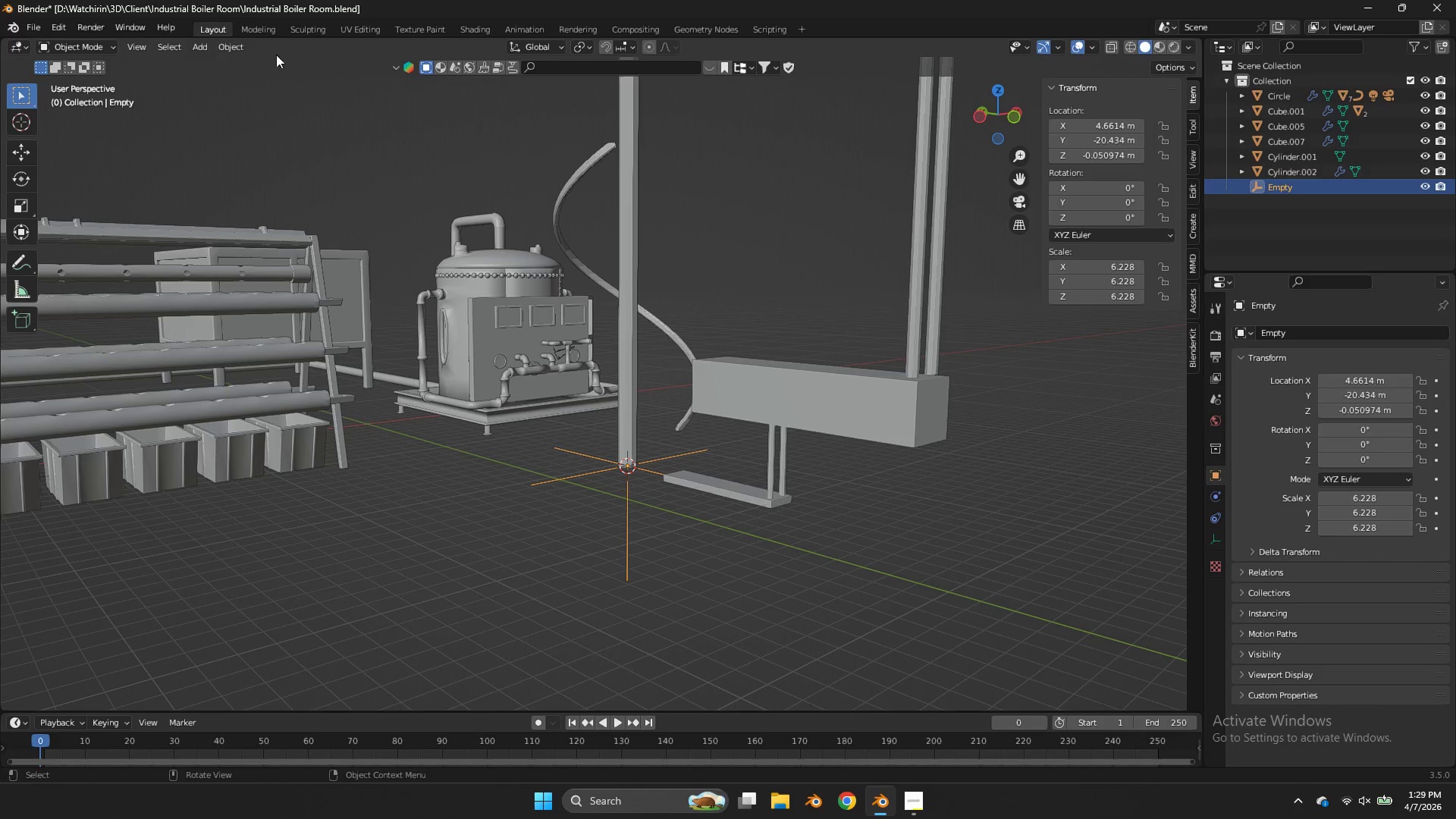 
left_click([240, 50])
 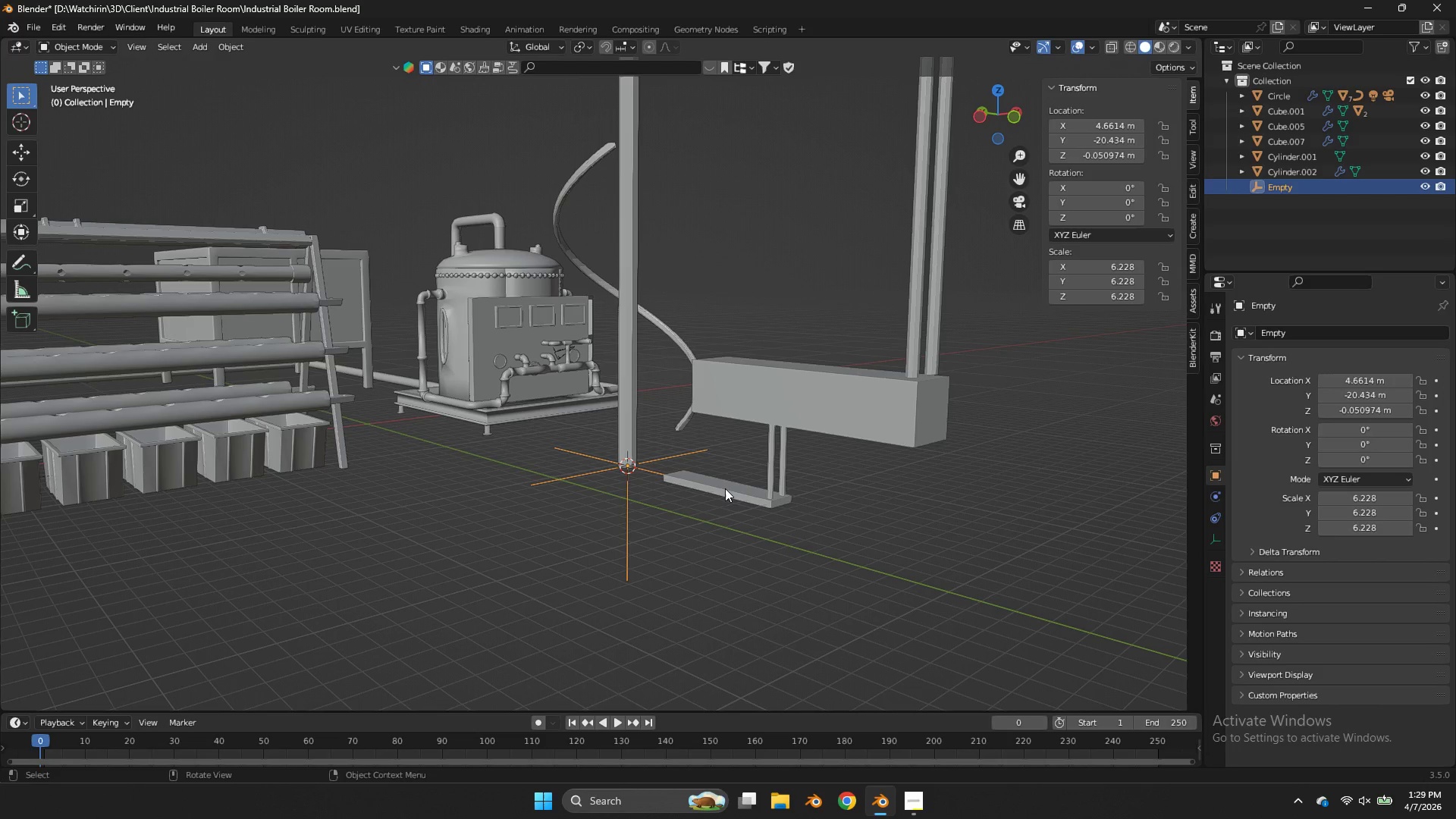 
type(rz)
 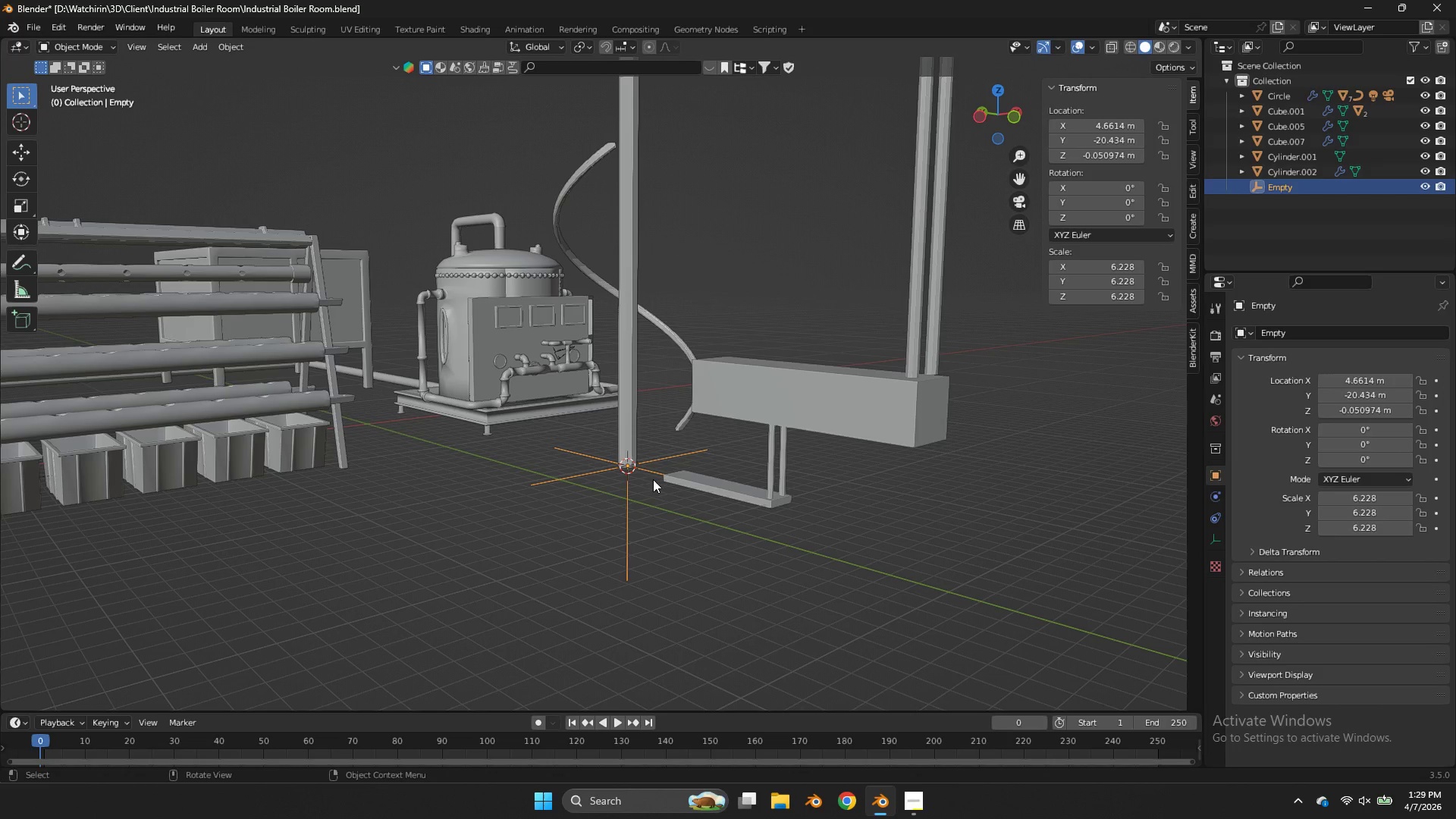 
type(sz)
 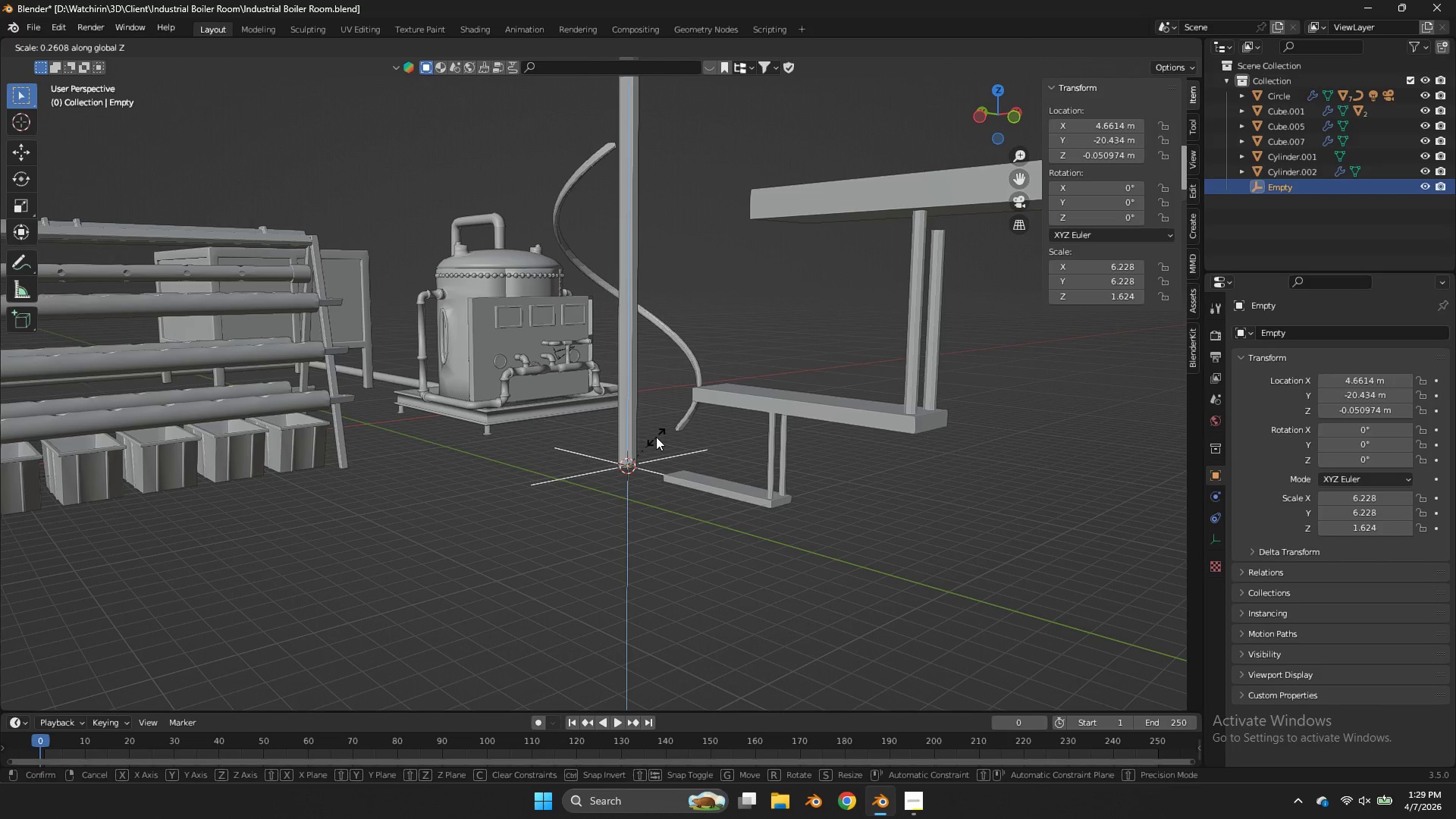 
right_click([657, 436])
 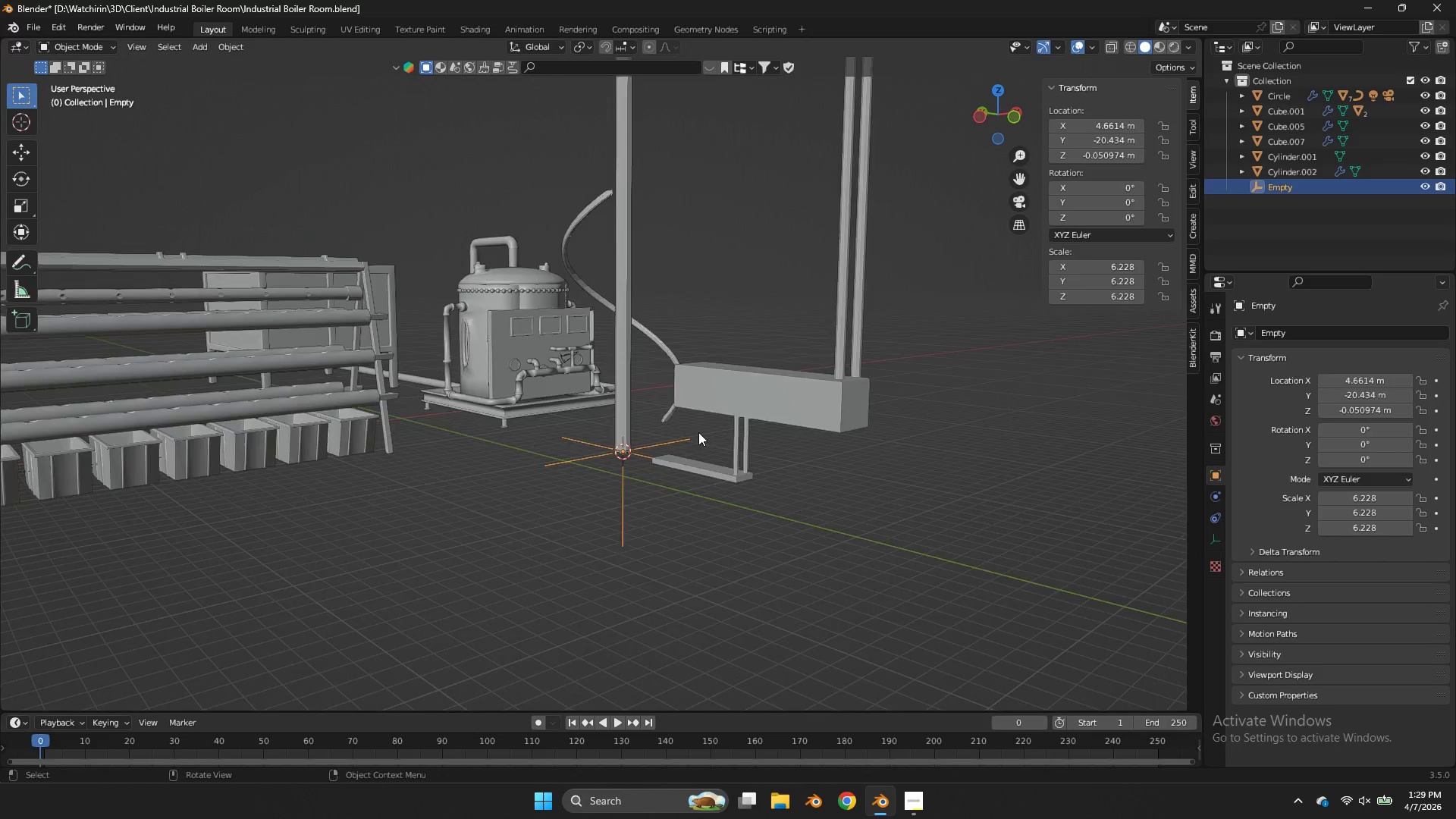 
type(sz)
 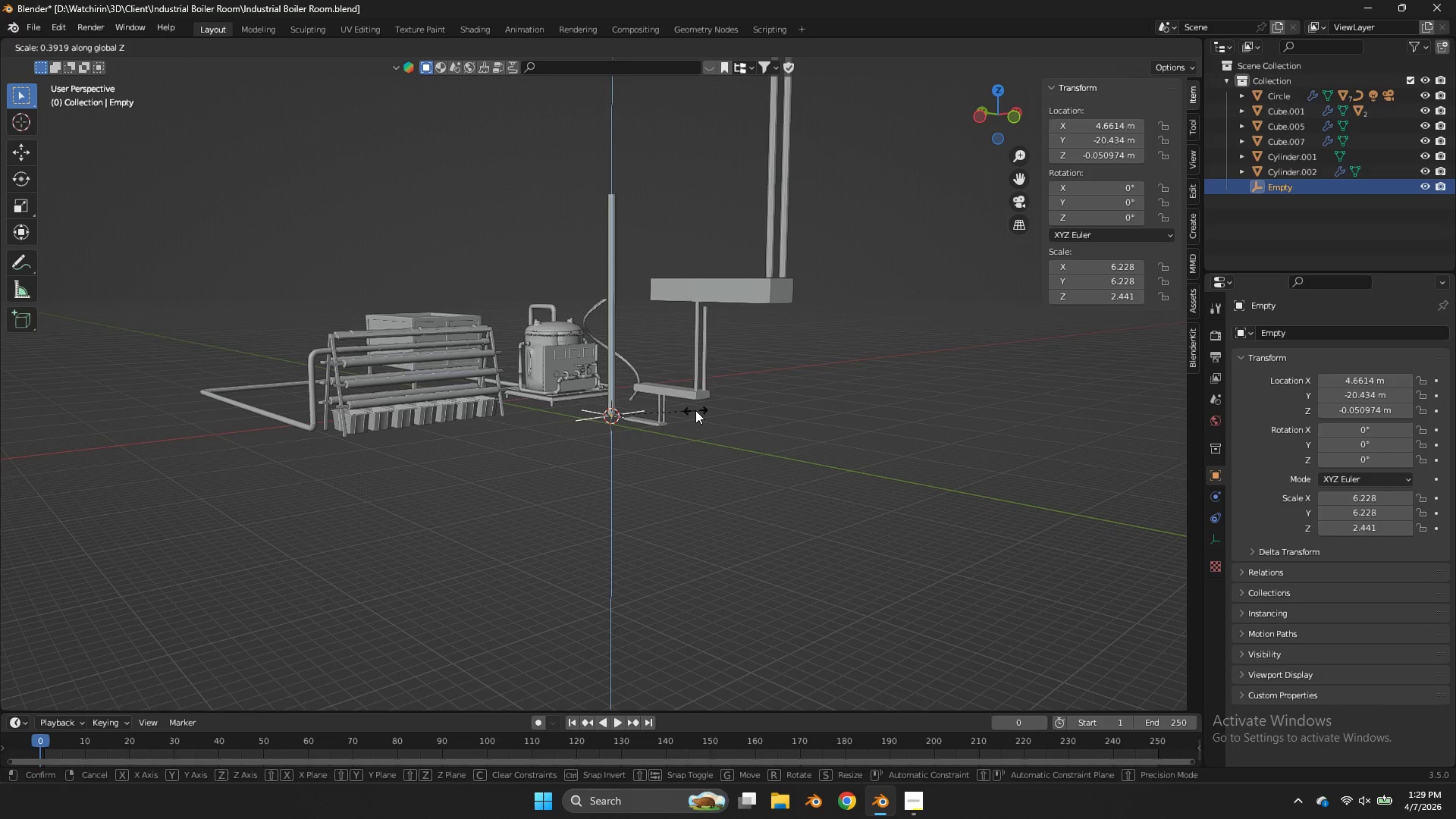 
scroll: coordinate [761, 431], scroll_direction: down, amount: 5.0
 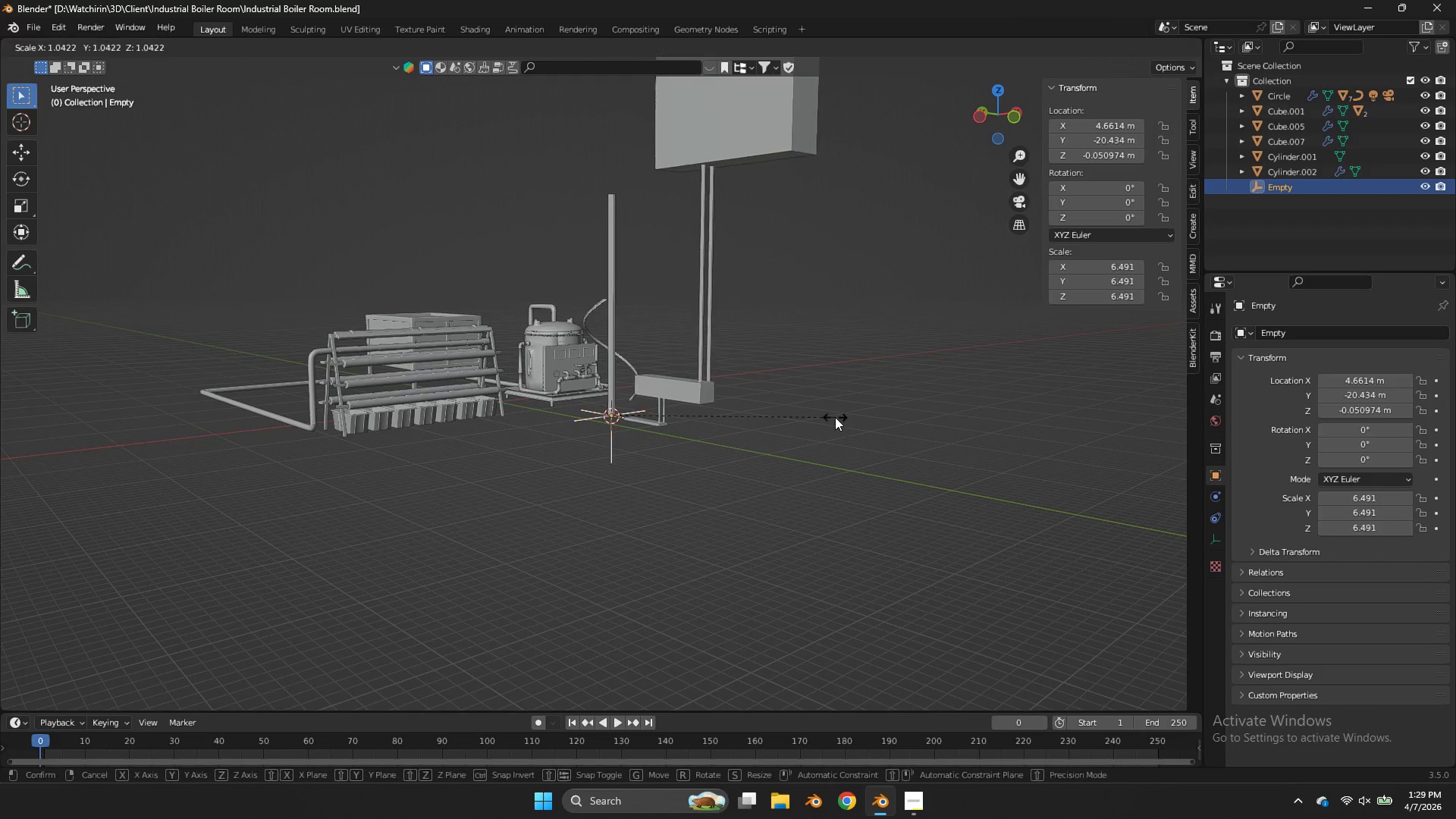 
right_click([695, 410])
 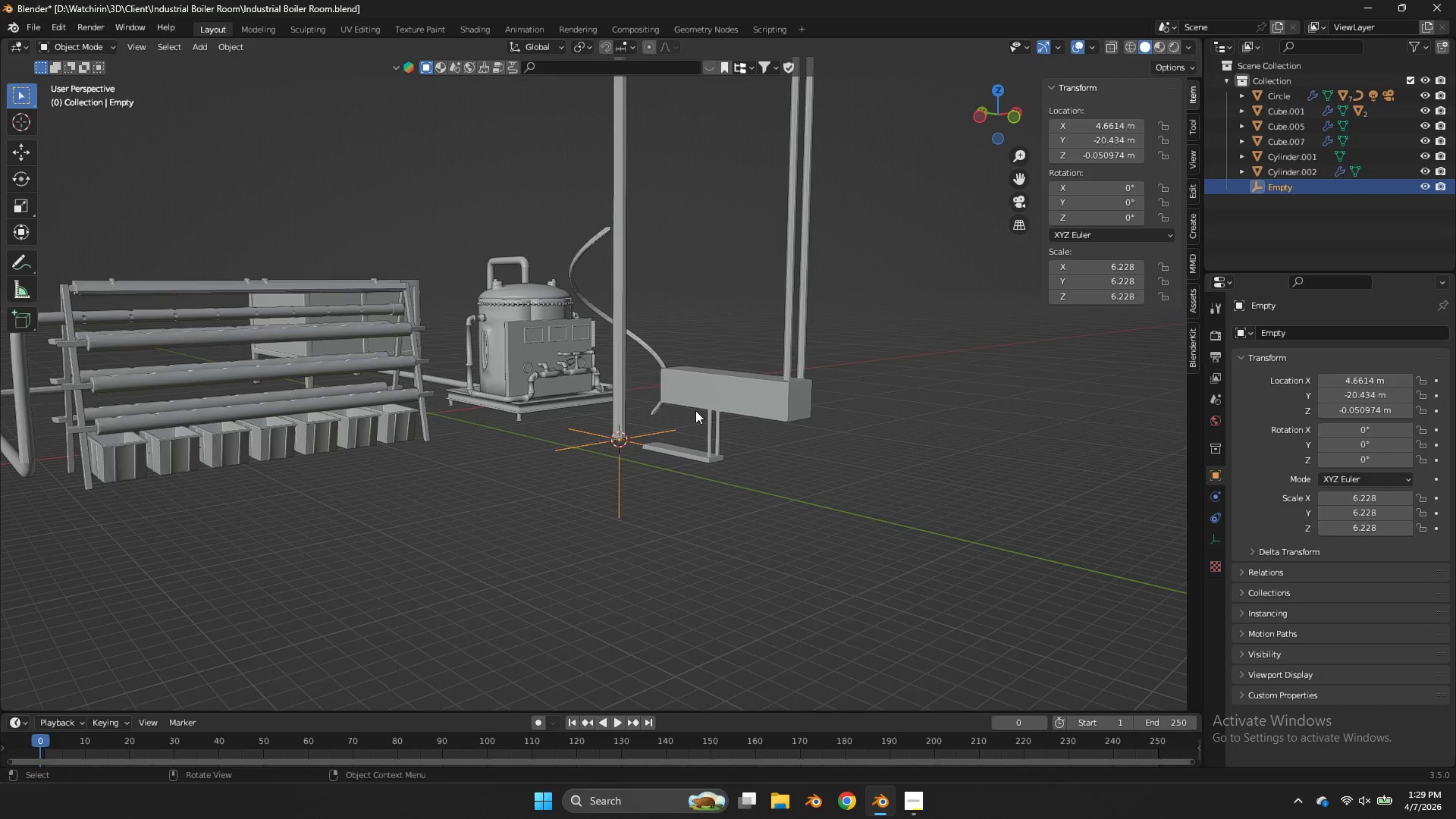 
scroll: coordinate [695, 410], scroll_direction: up, amount: 3.0
 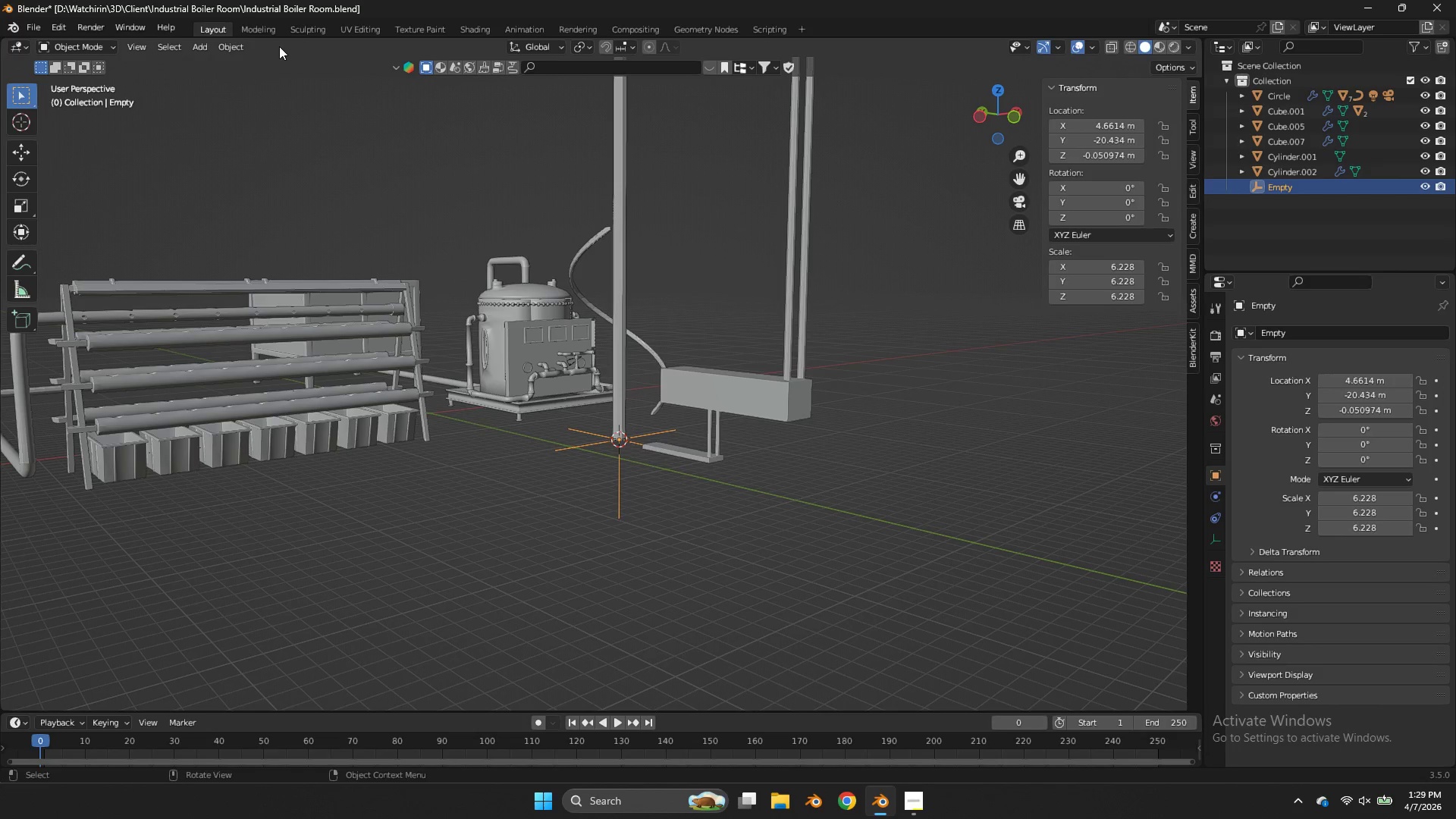 
left_click_drag(start_coordinate=[254, 46], to_coordinate=[249, 46])
 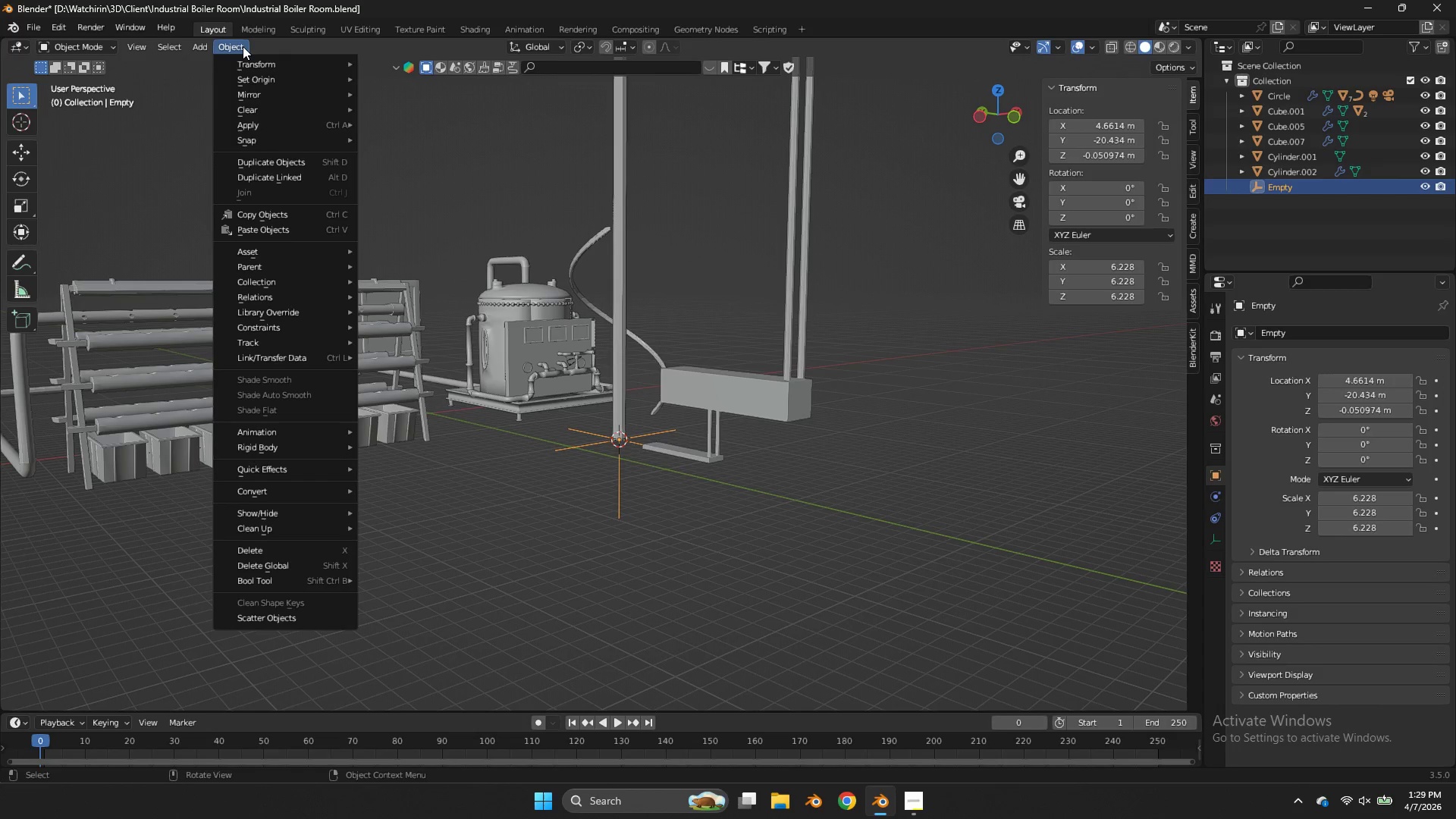 
double_click([243, 46])
 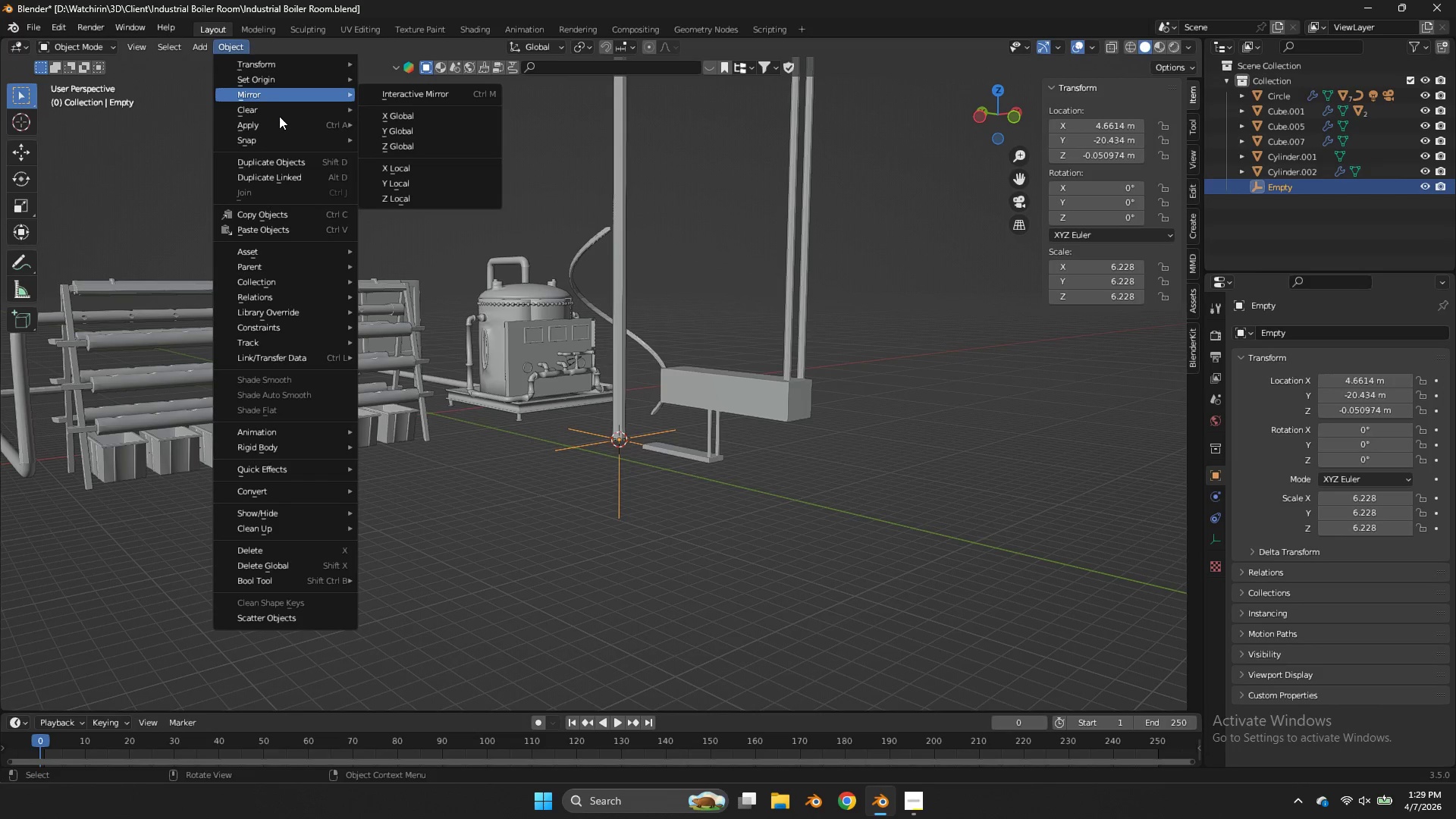 
left_click([282, 124])
 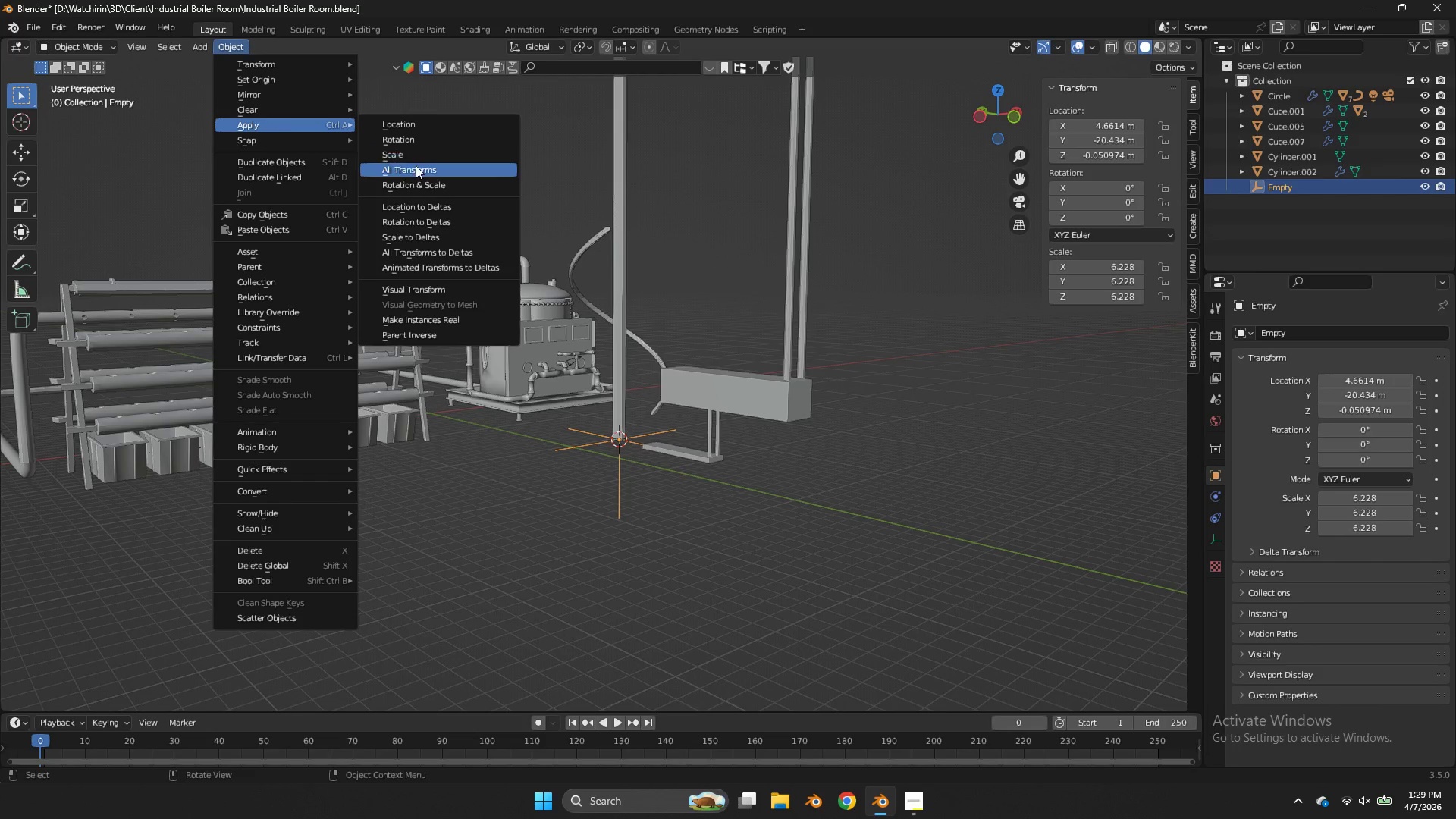 
left_click([416, 166])
 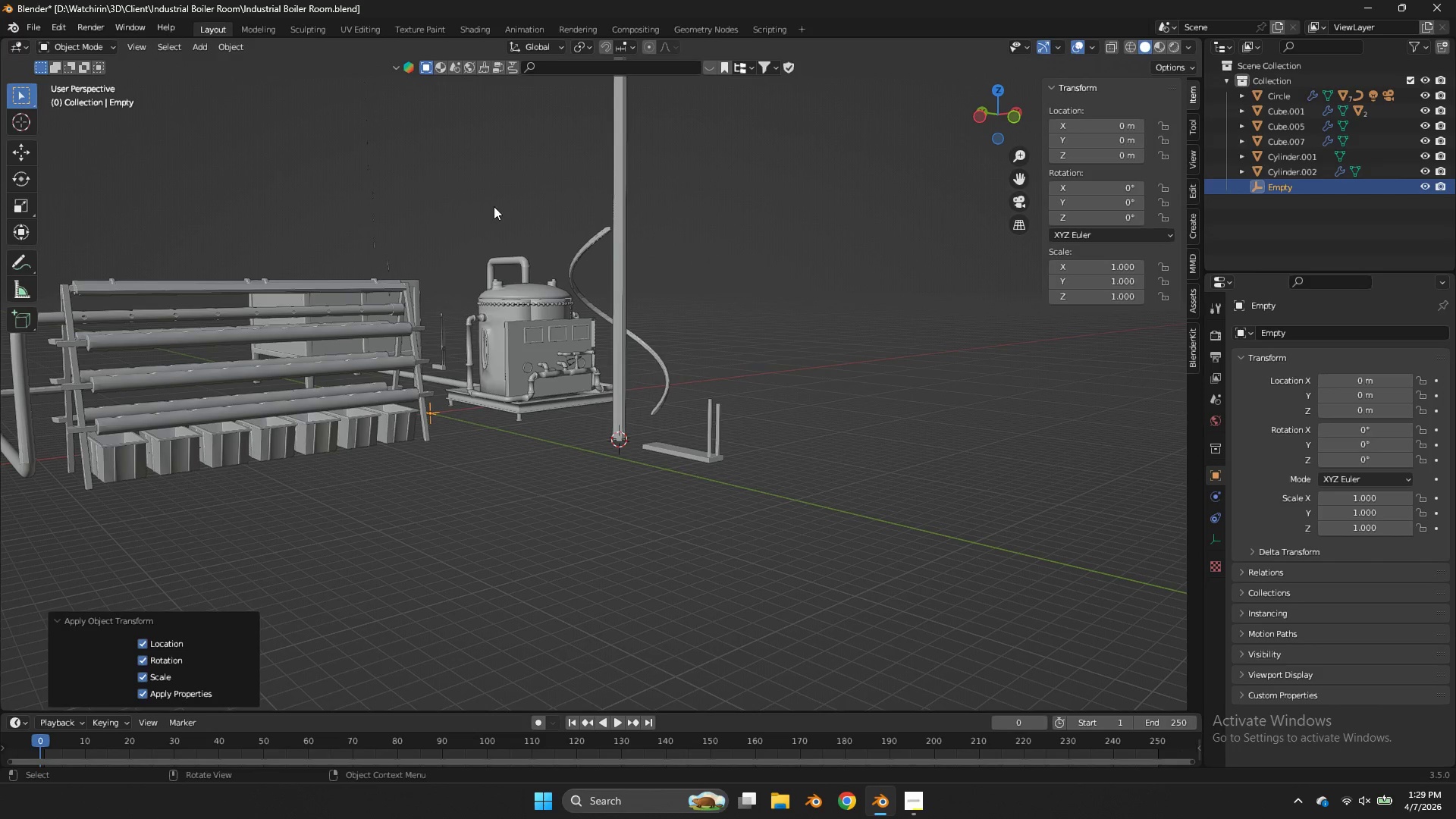 
key(G)
 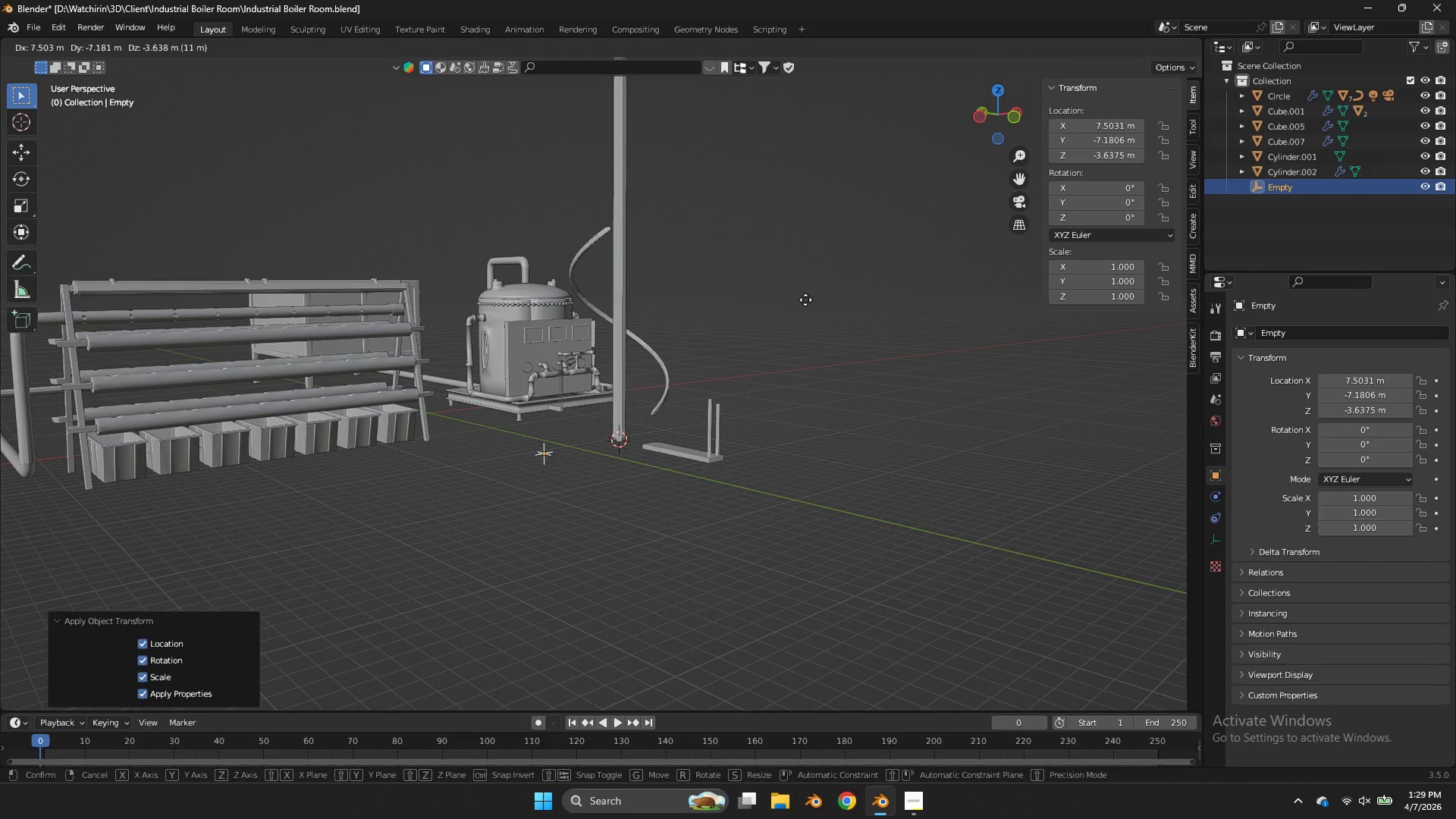 
scroll: coordinate [601, 222], scroll_direction: none, amount: 0.0
 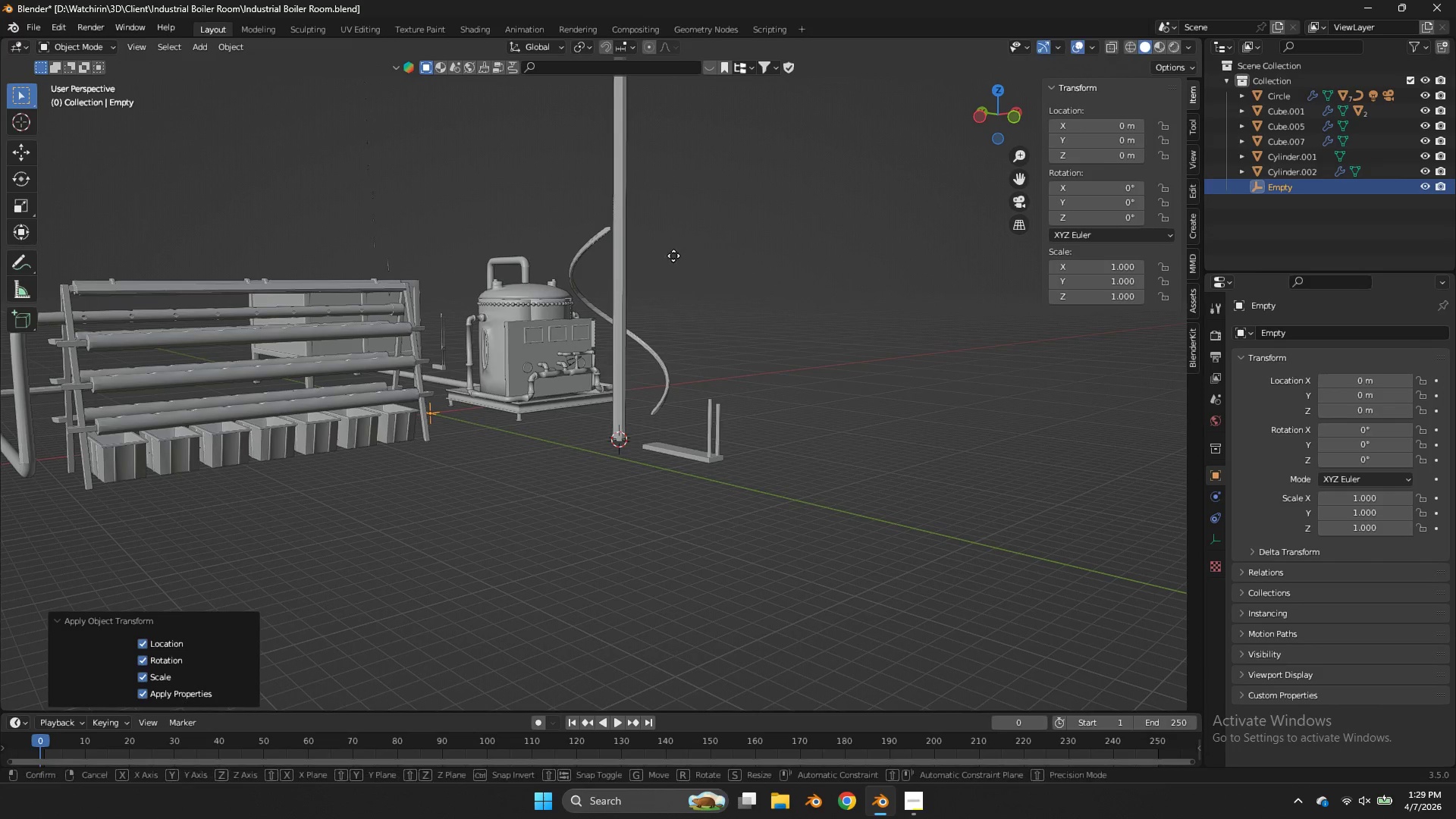 
type(xy)
 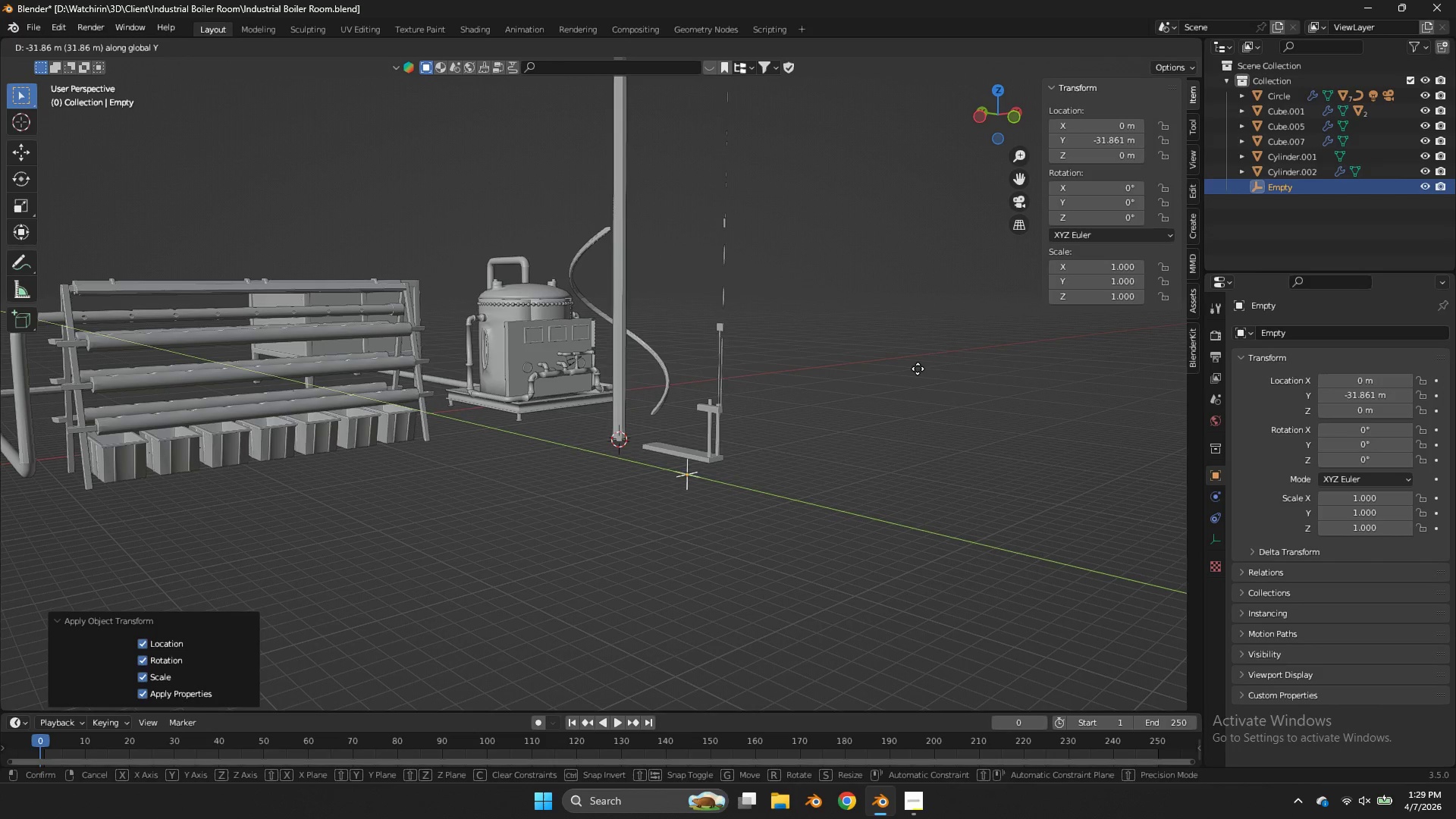 
right_click([918, 369])
 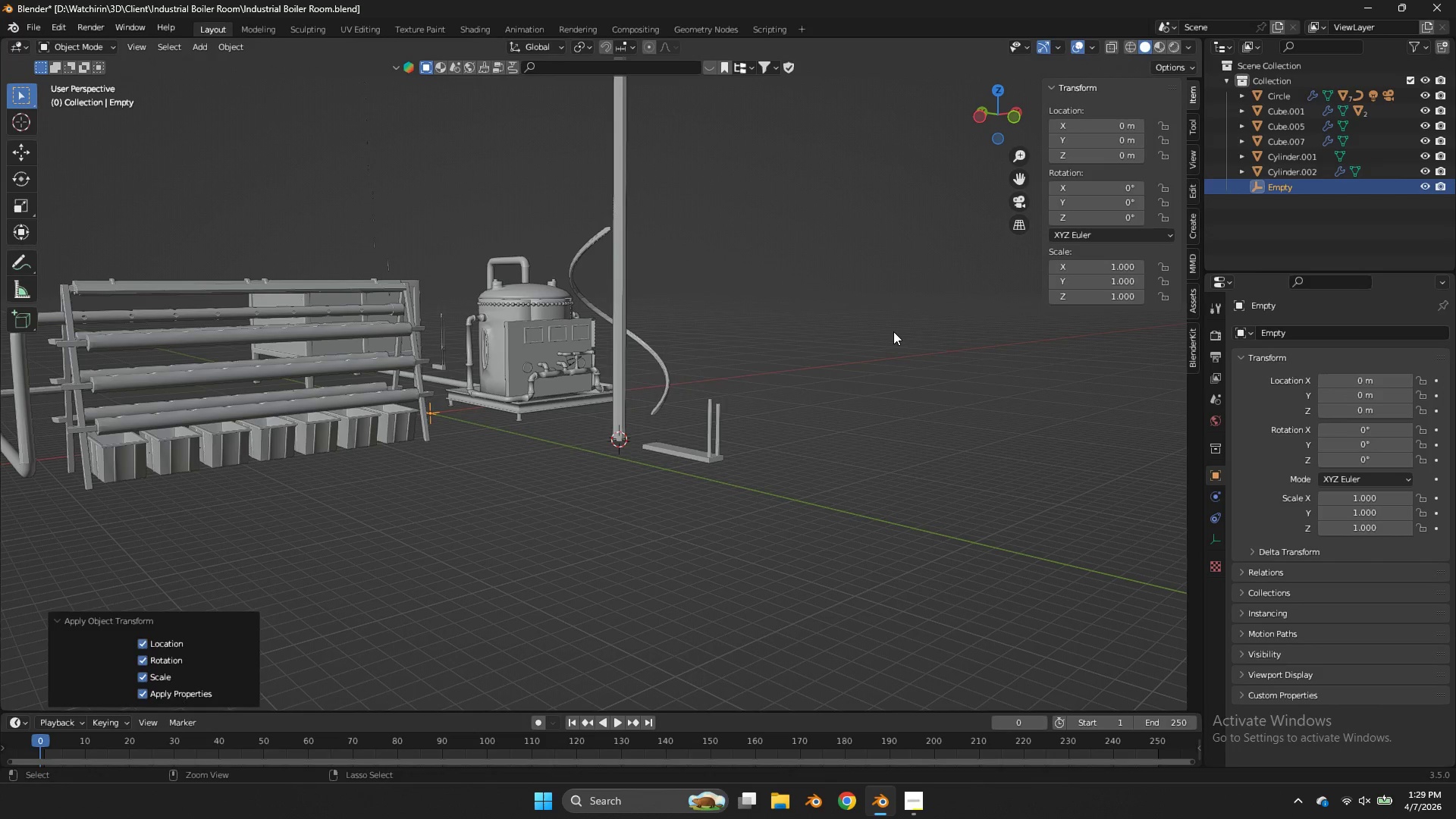 
key(Control+Z)
 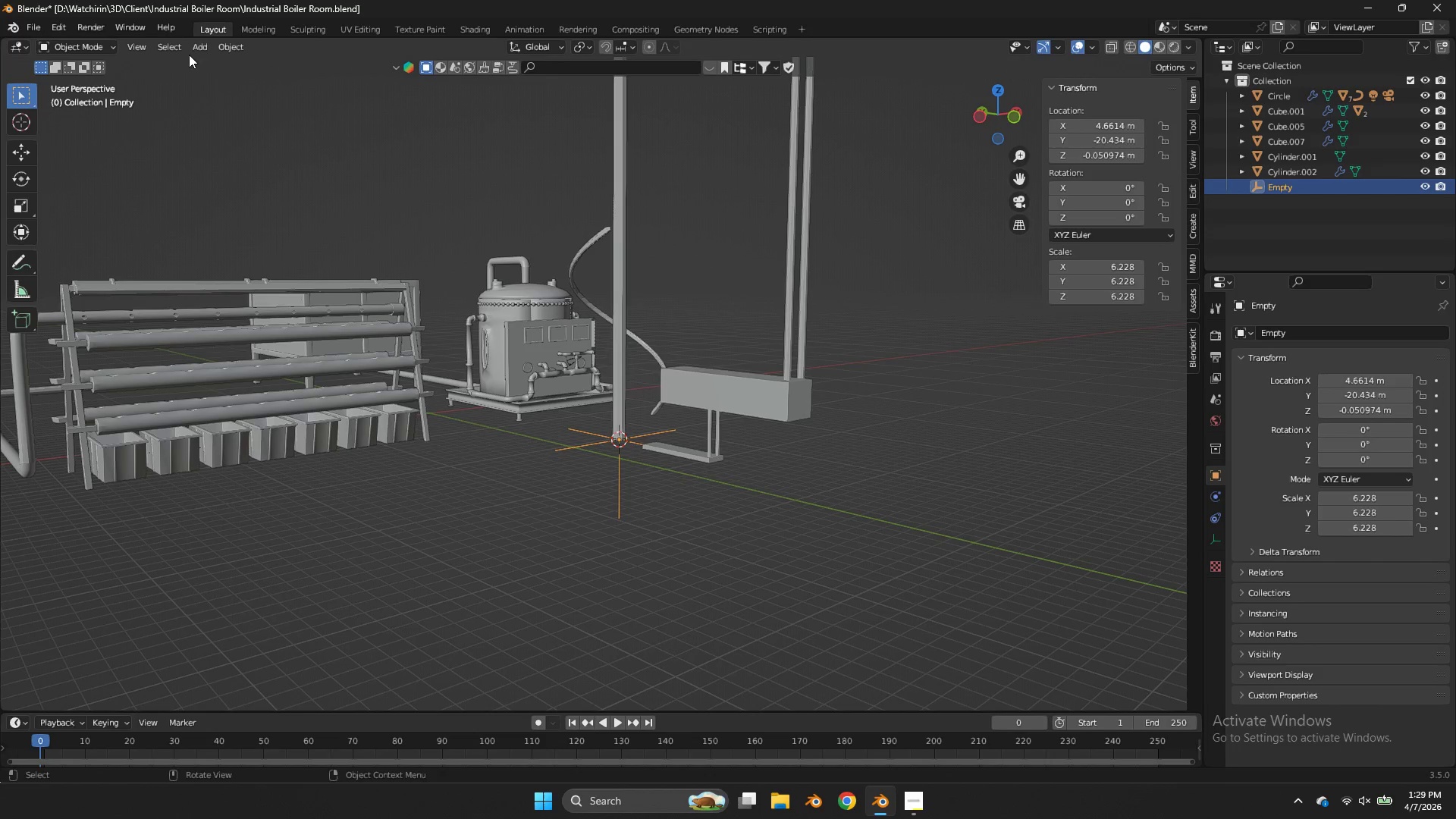 
left_click([226, 49])
 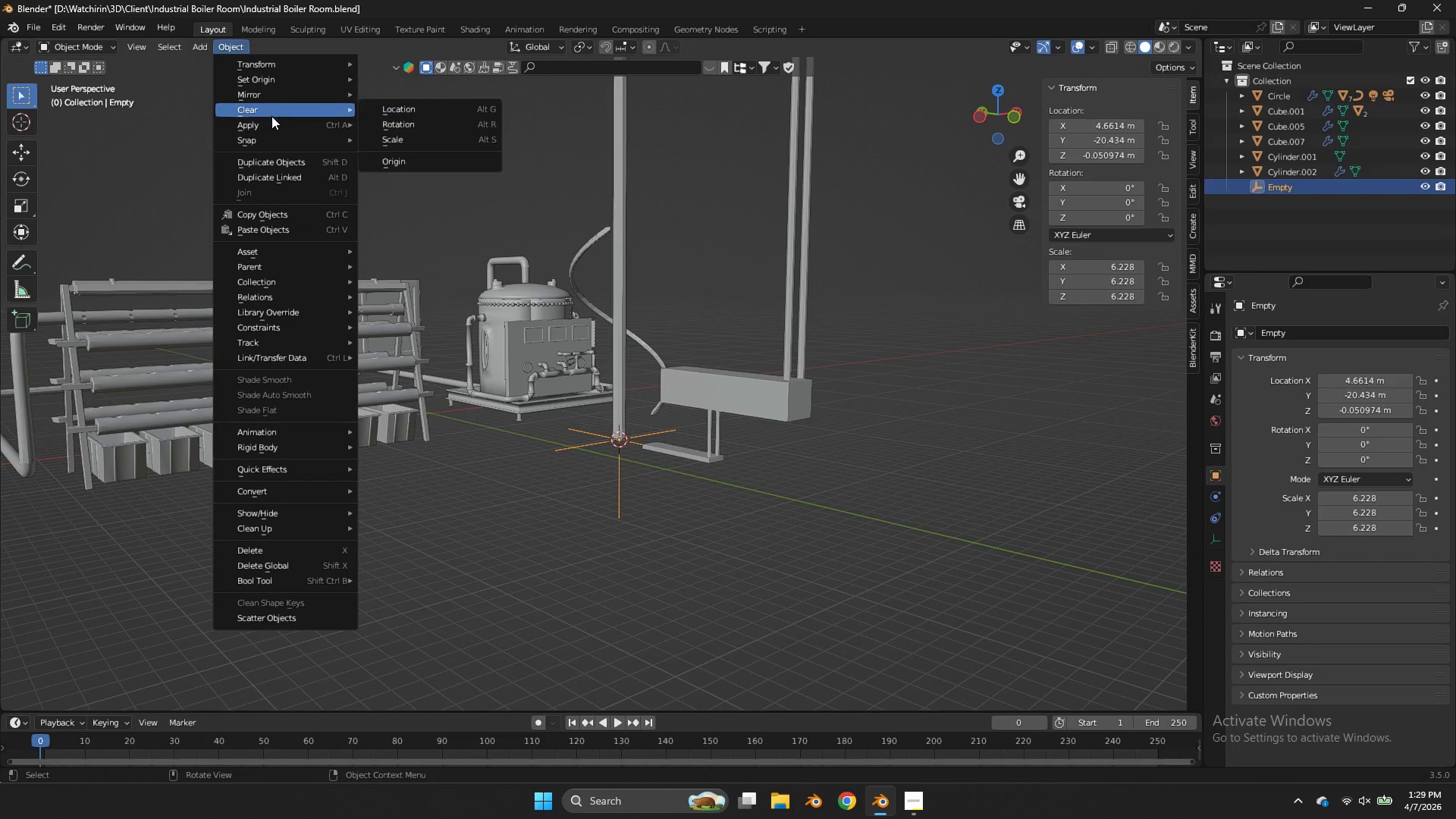 
left_click([272, 119])
 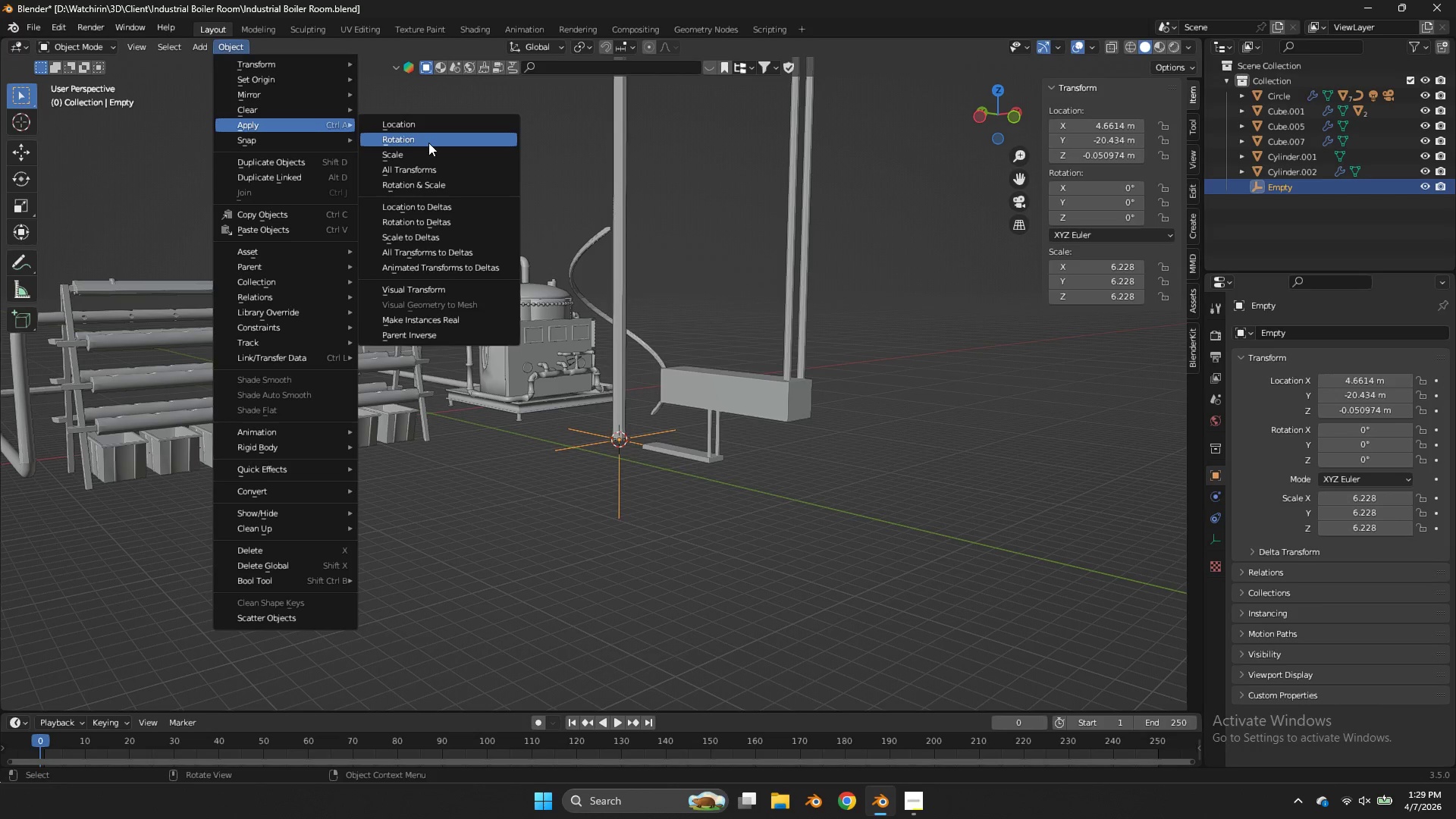 
left_click([431, 153])
 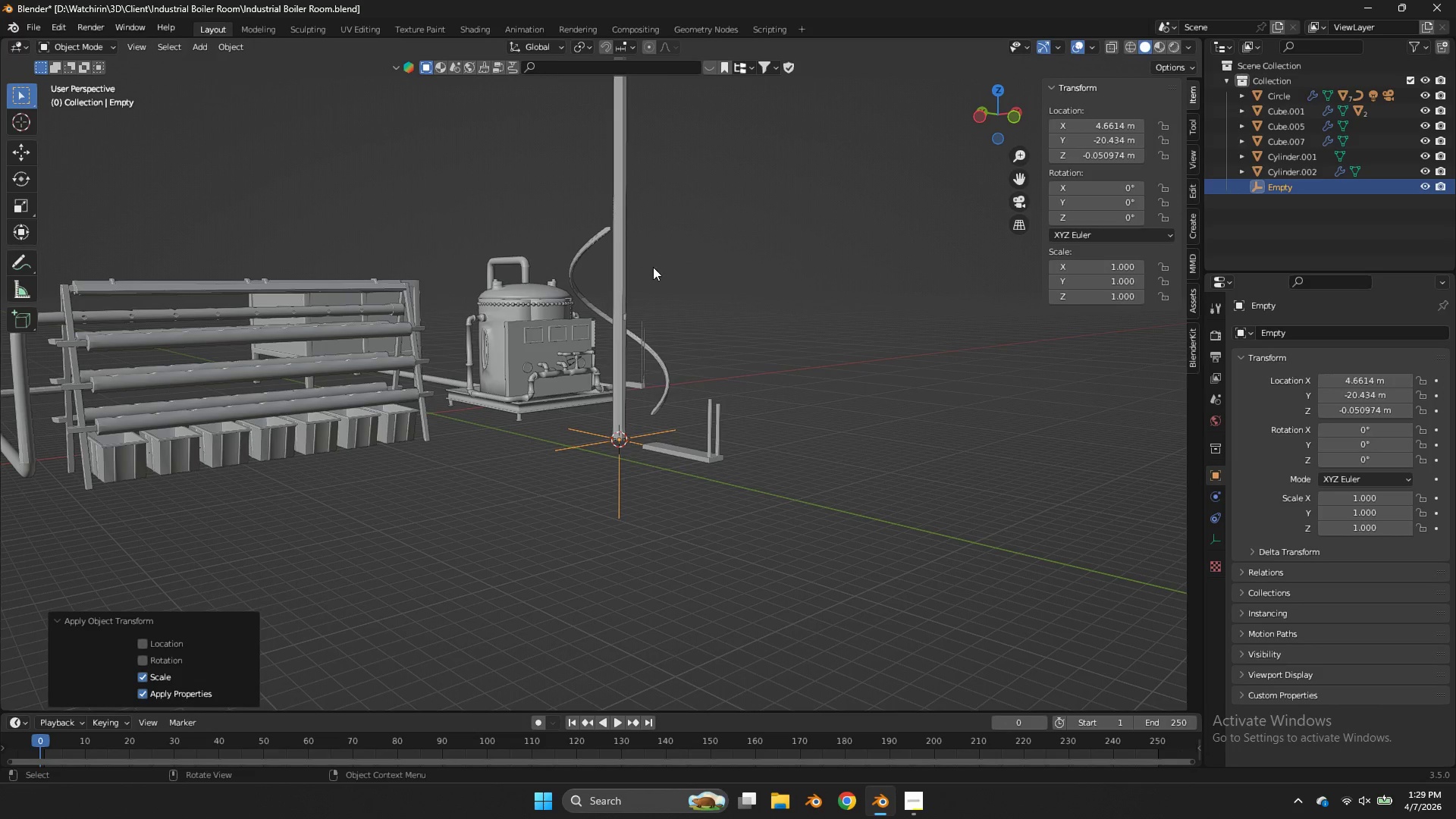 
scroll: coordinate [653, 267], scroll_direction: up, amount: 3.0
 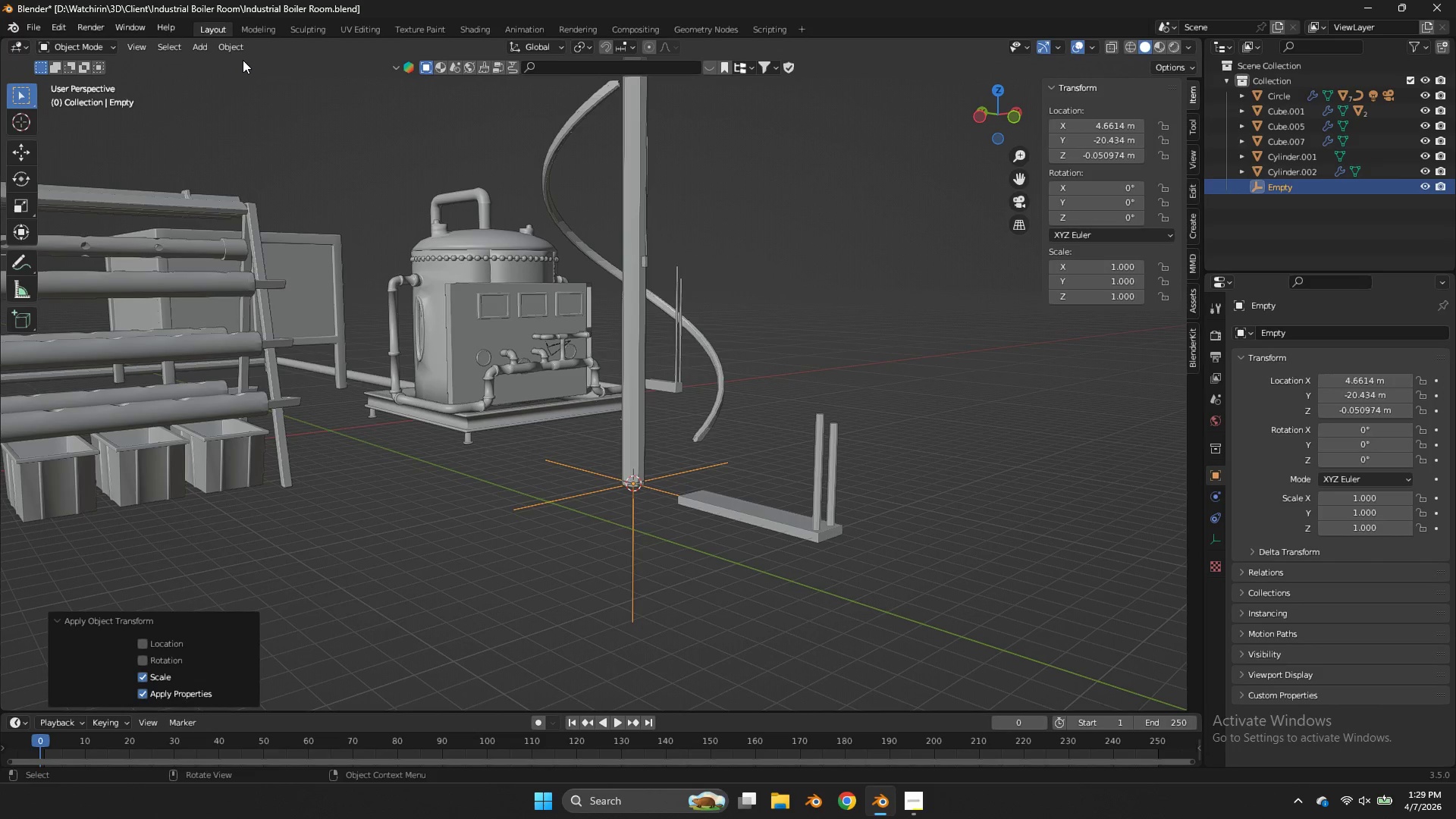 
left_click([242, 50])
 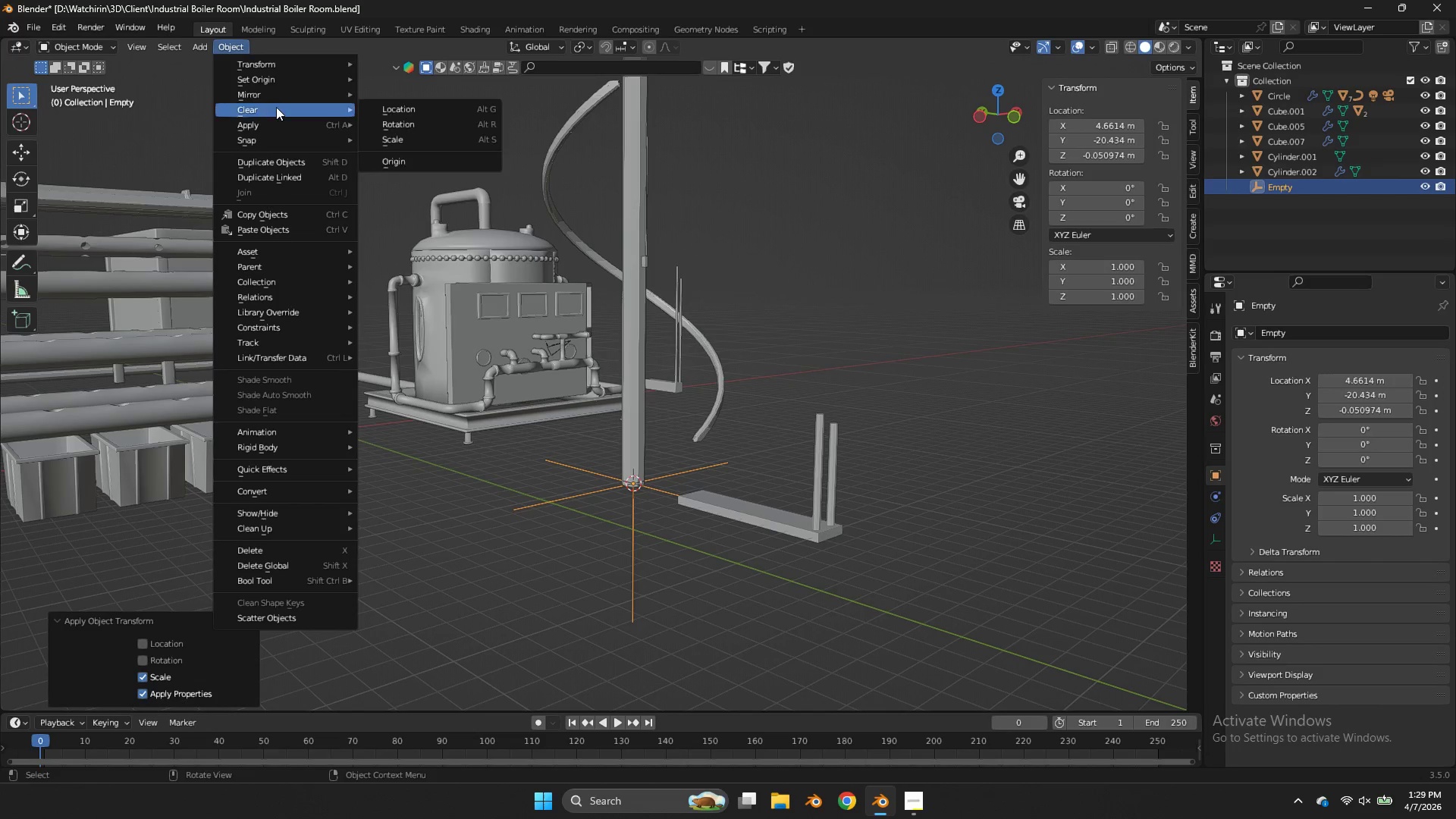 
left_click([276, 121])
 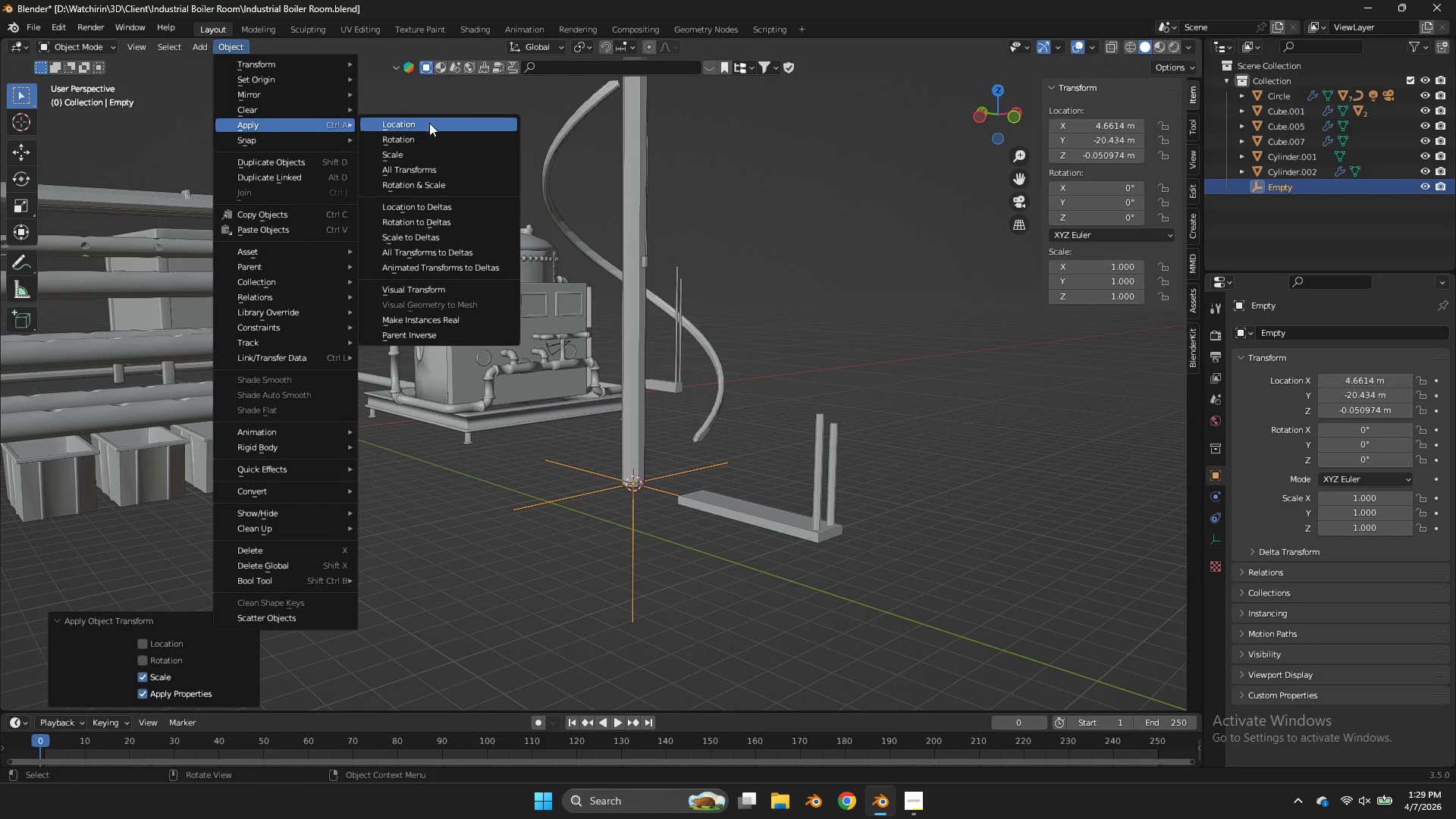 
left_click([429, 123])
 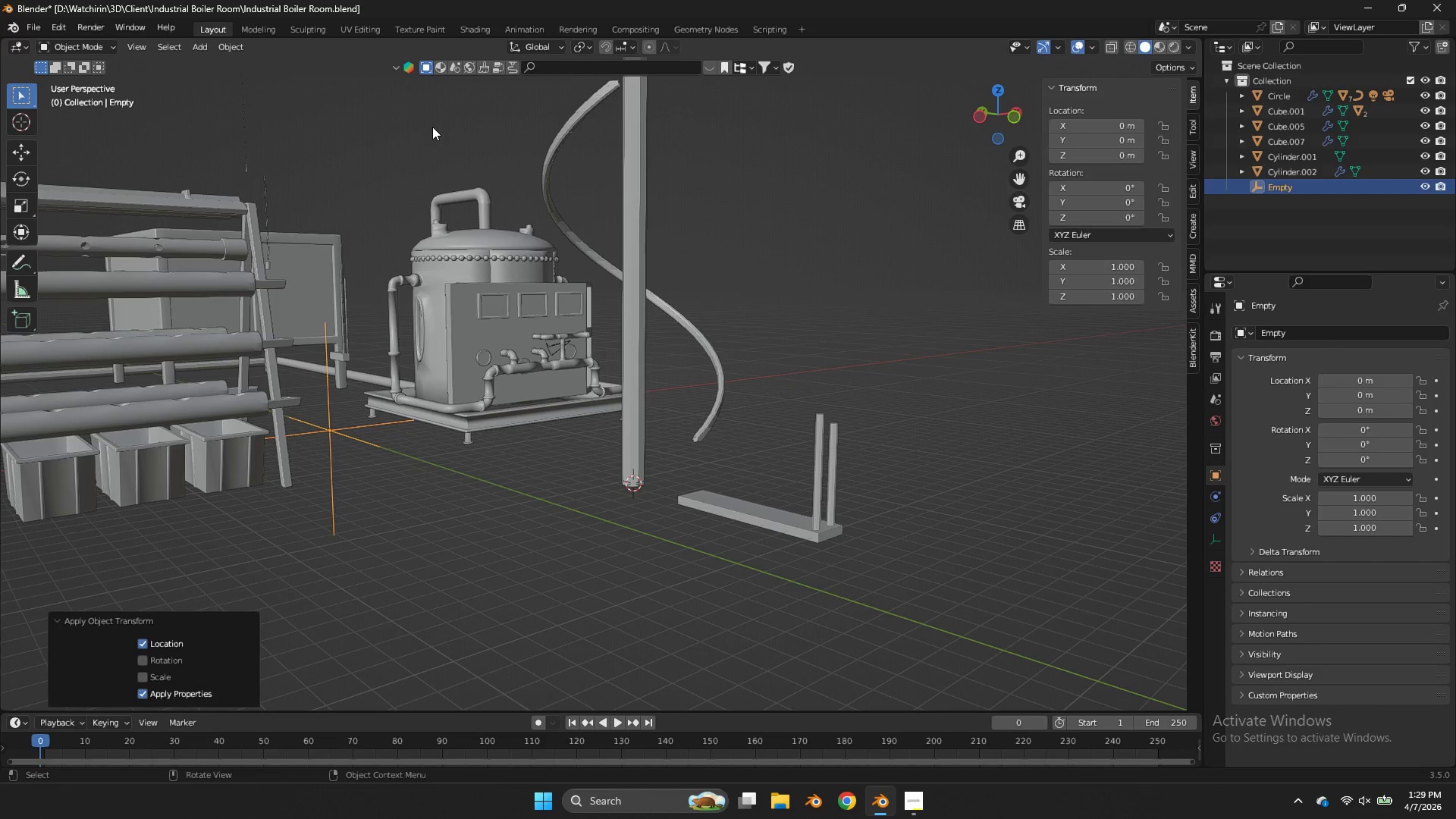 
key(Control+ControlLeft)
 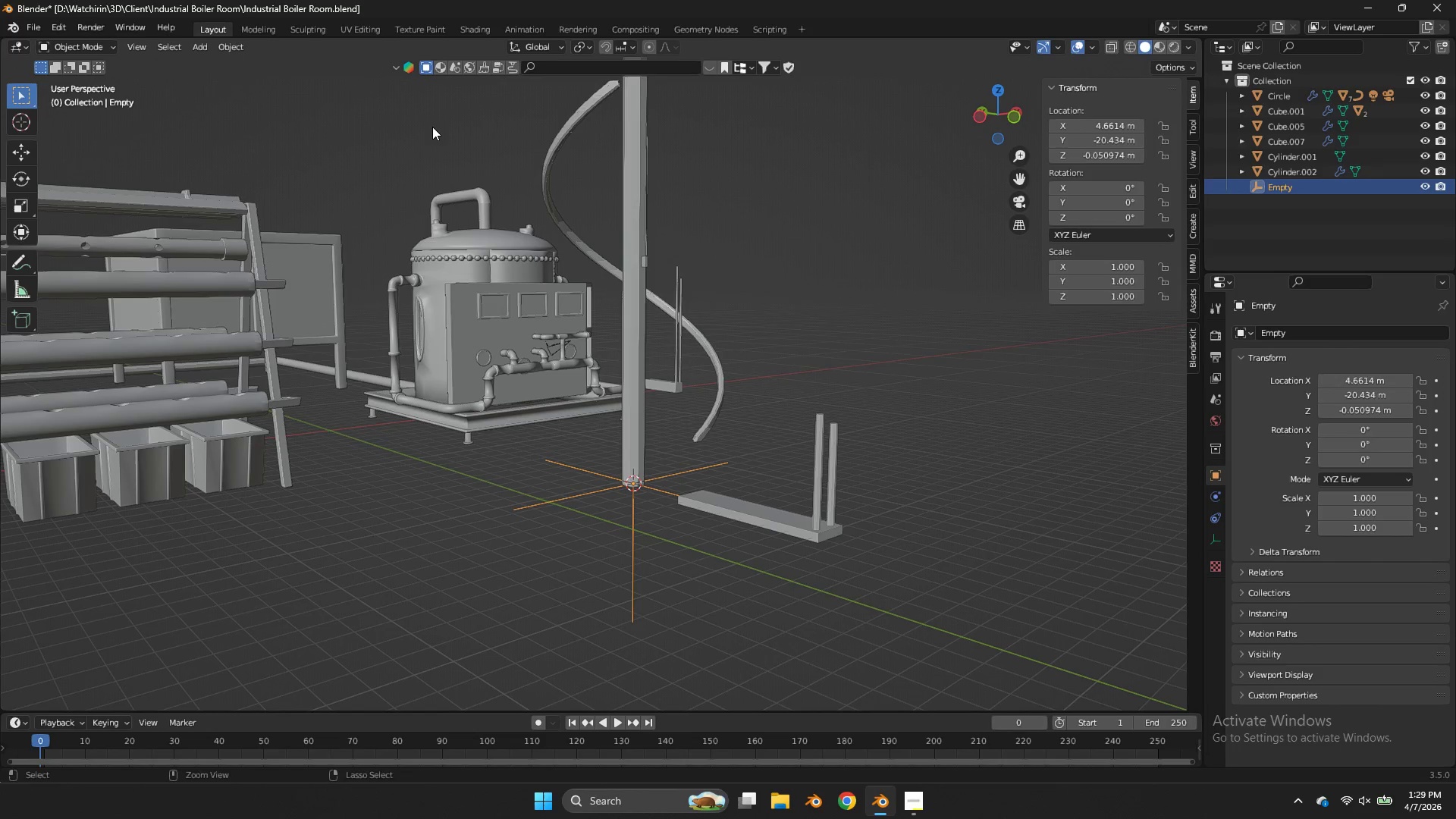 
key(Control+Z)
 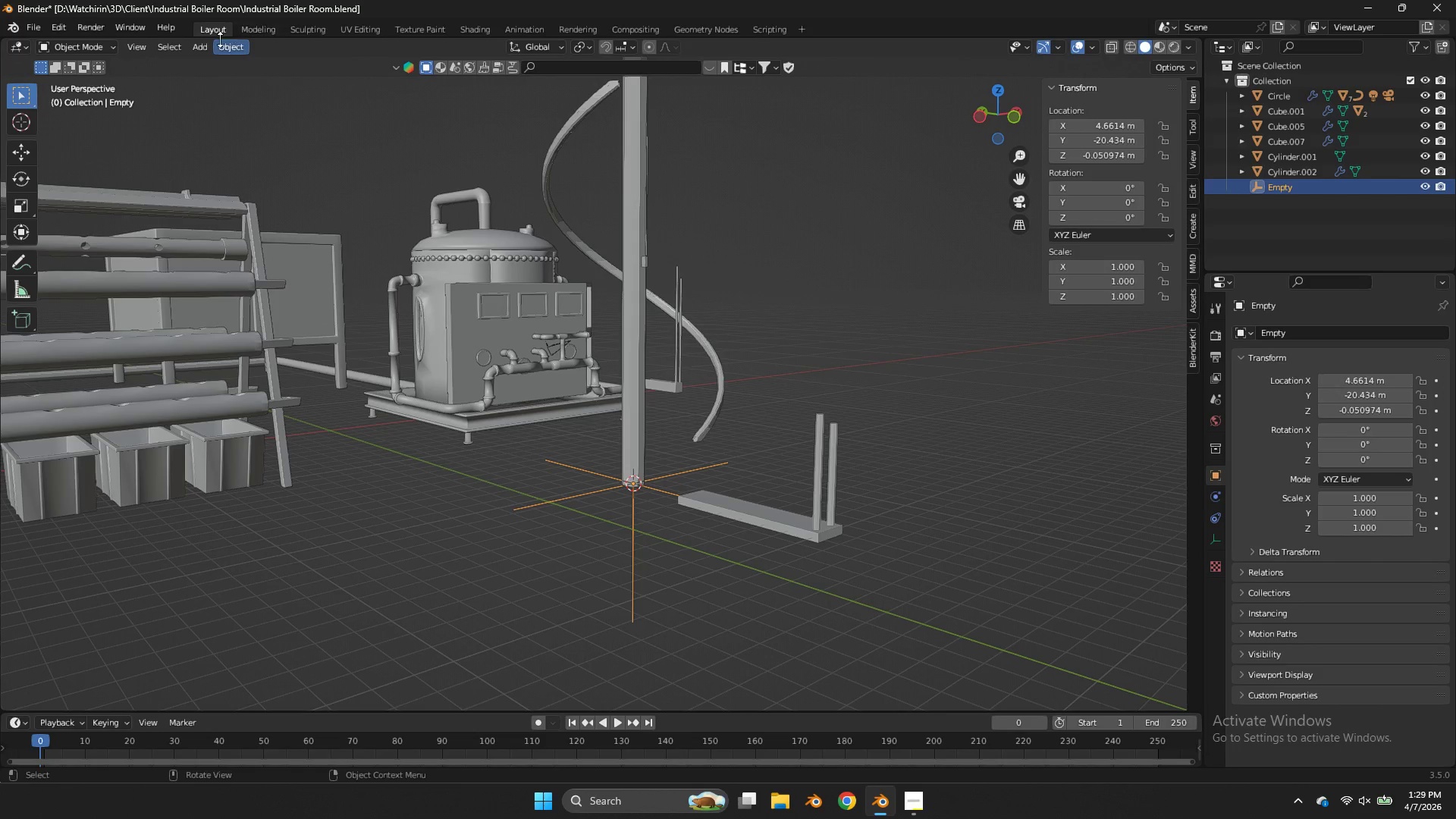 
left_click([223, 46])
 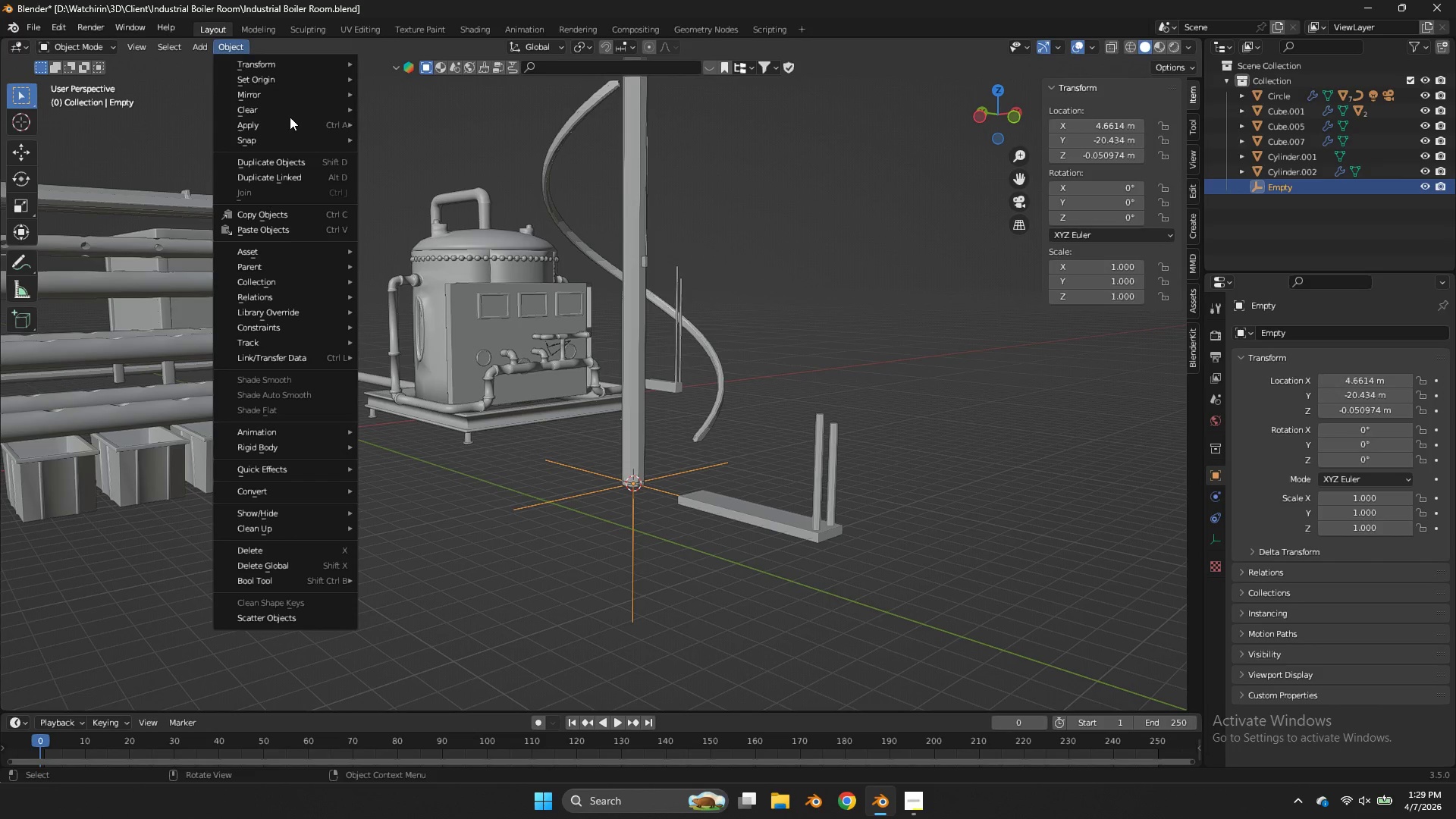 
left_click([287, 122])
 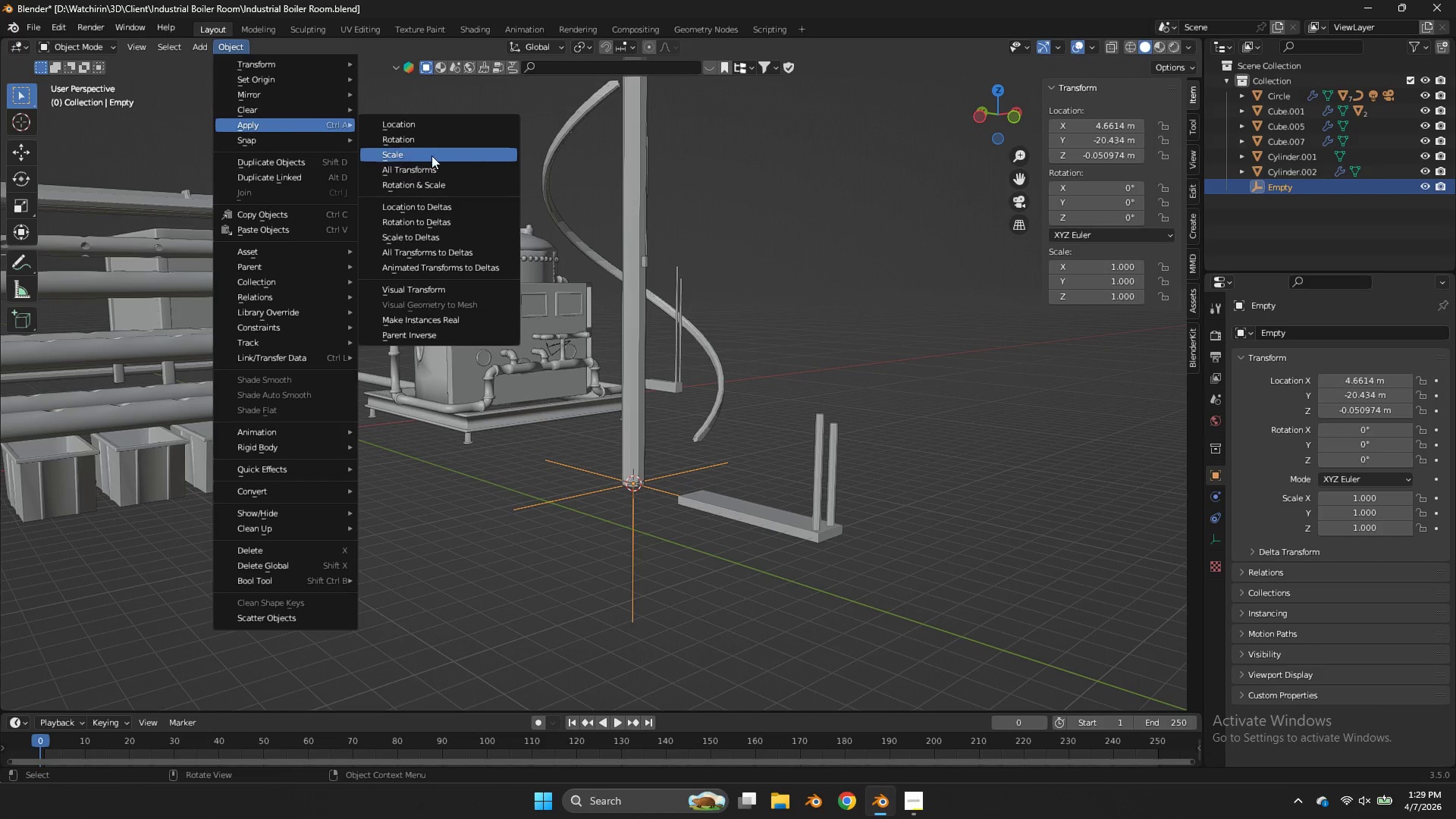 
left_click([432, 154])
 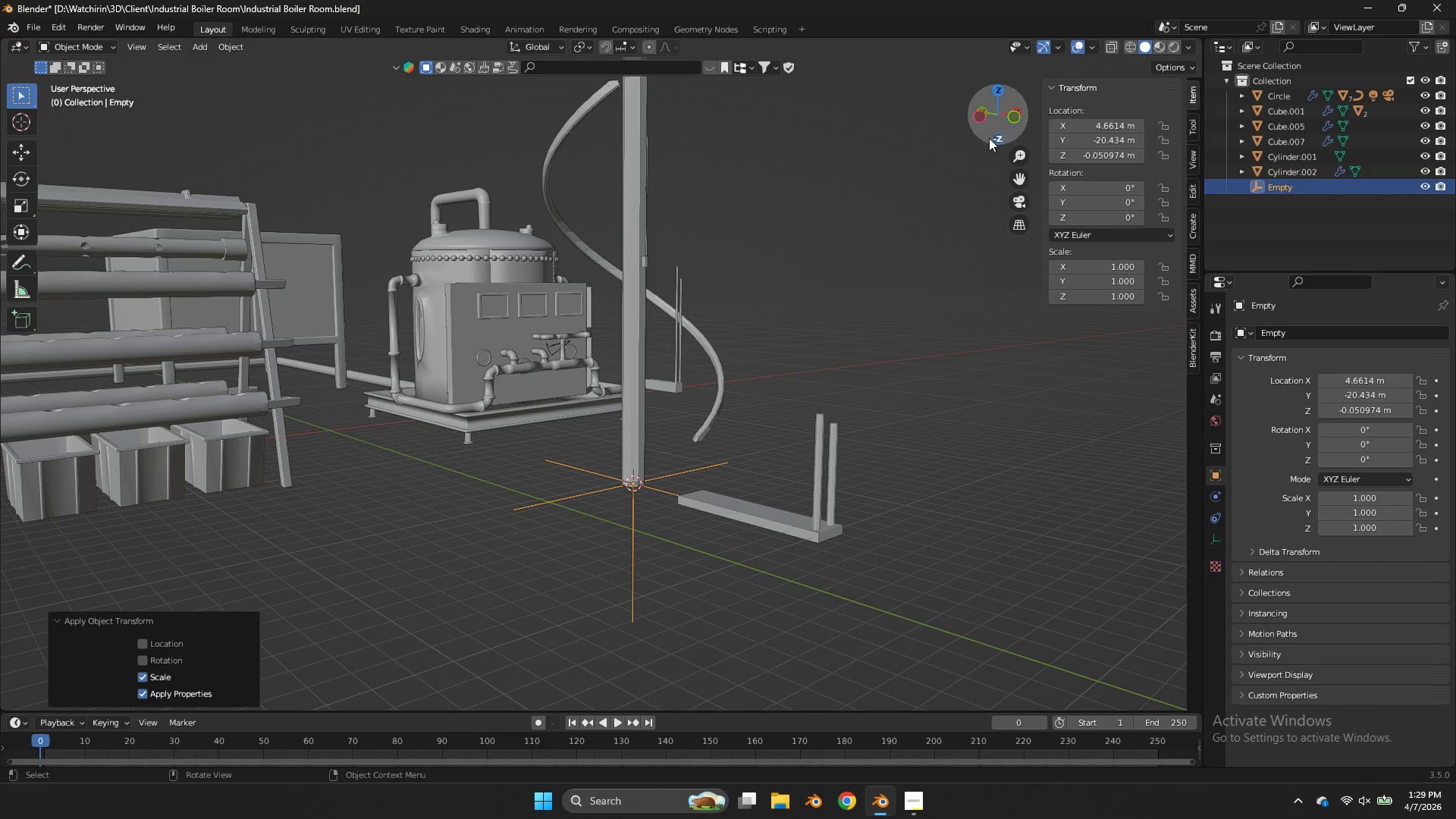 
left_click_drag(start_coordinate=[982, 115], to_coordinate=[1000, 187])
 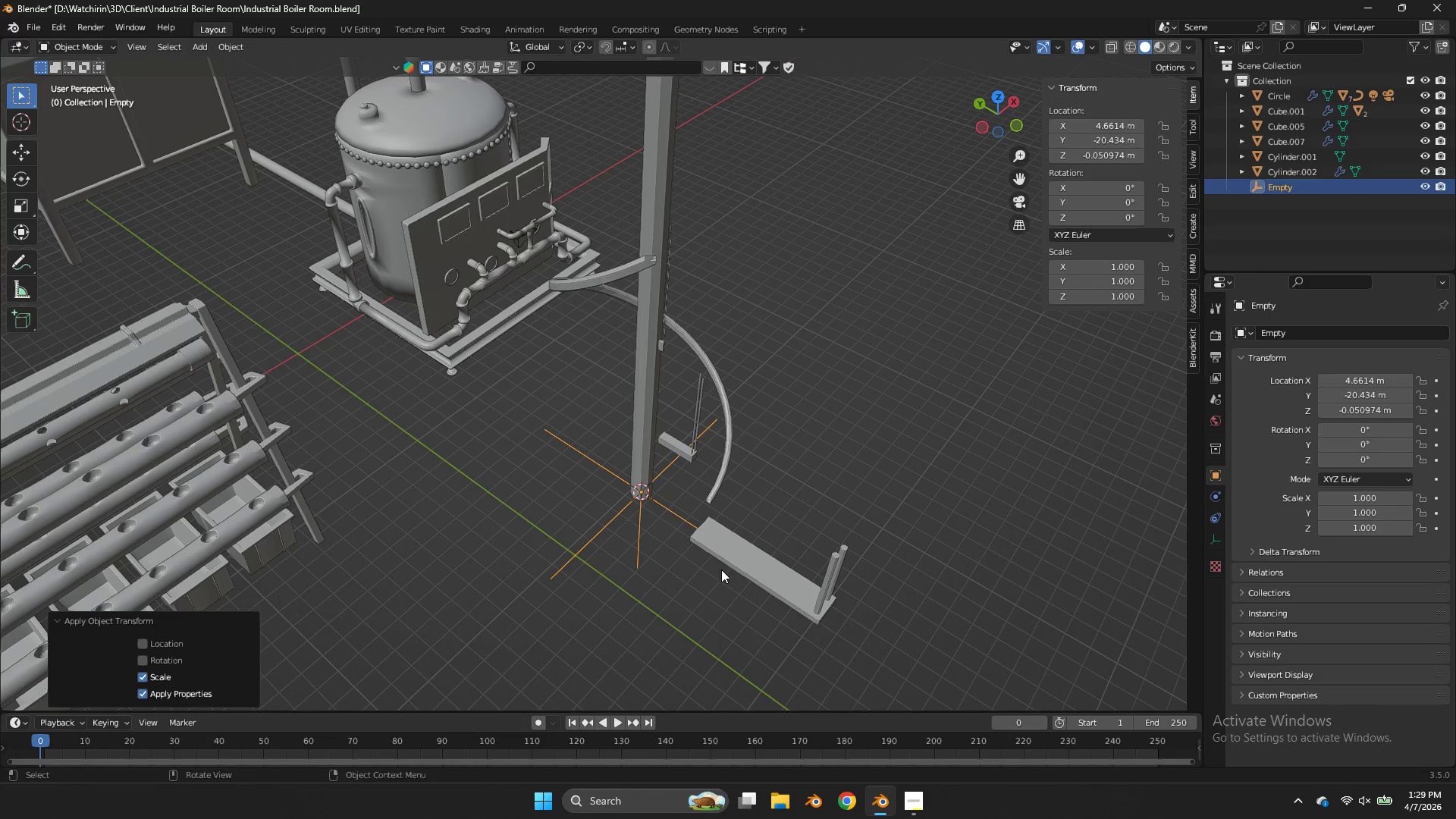 
hold_key(key=ShiftLeft, duration=0.56)
left_click([736, 551])
 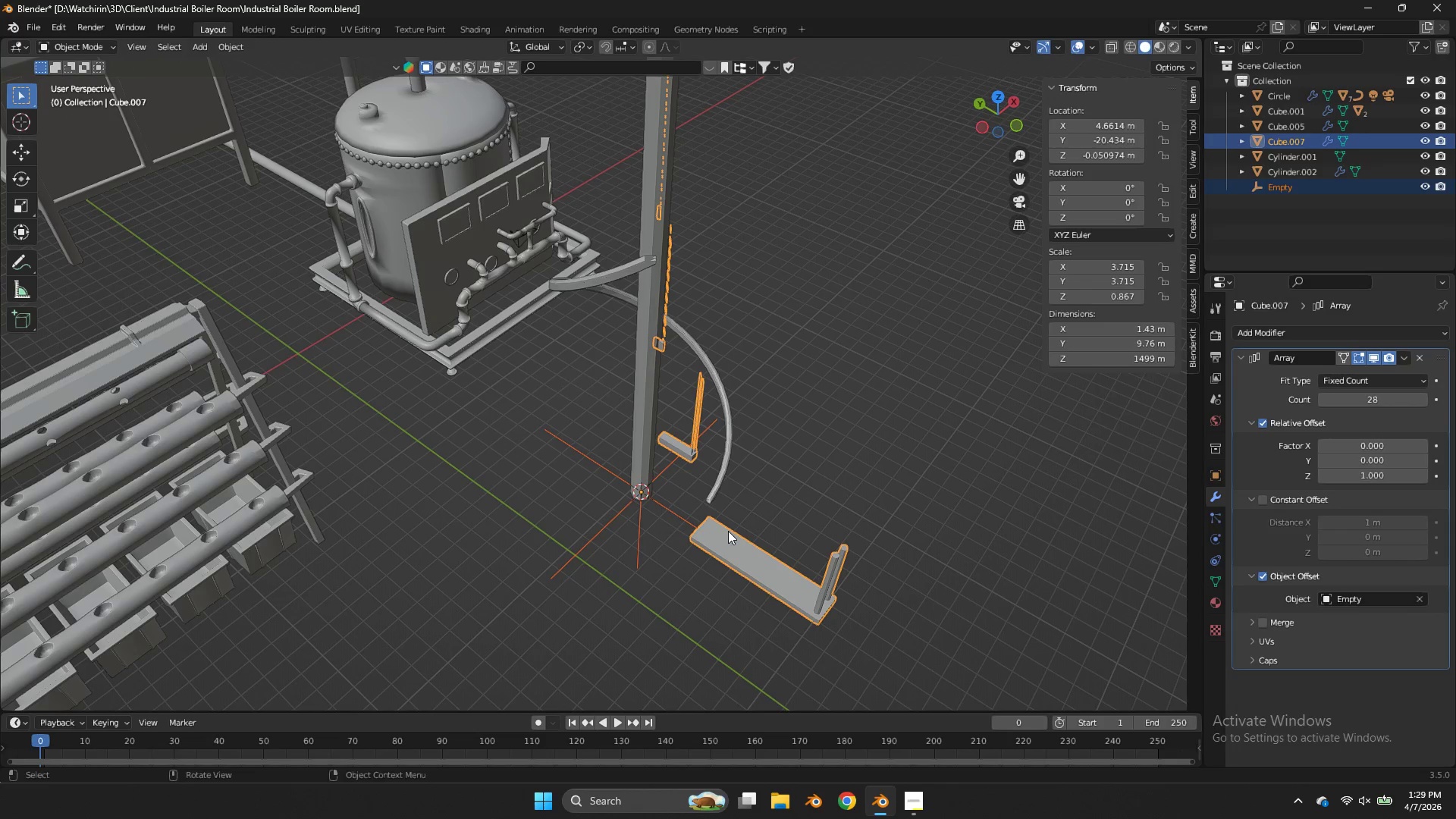 
left_click([728, 529])
 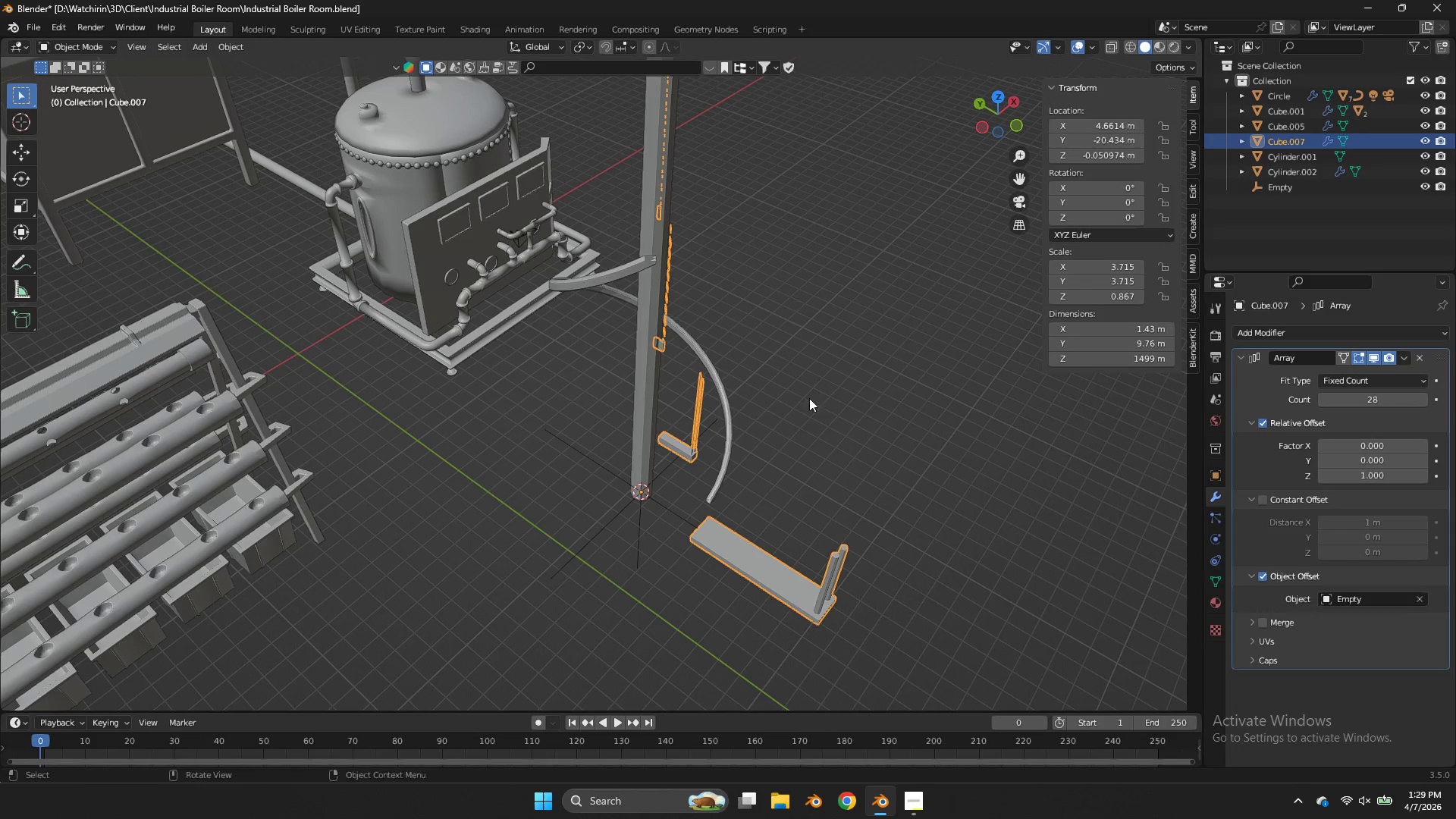 
key(Shift+ShiftLeft)
 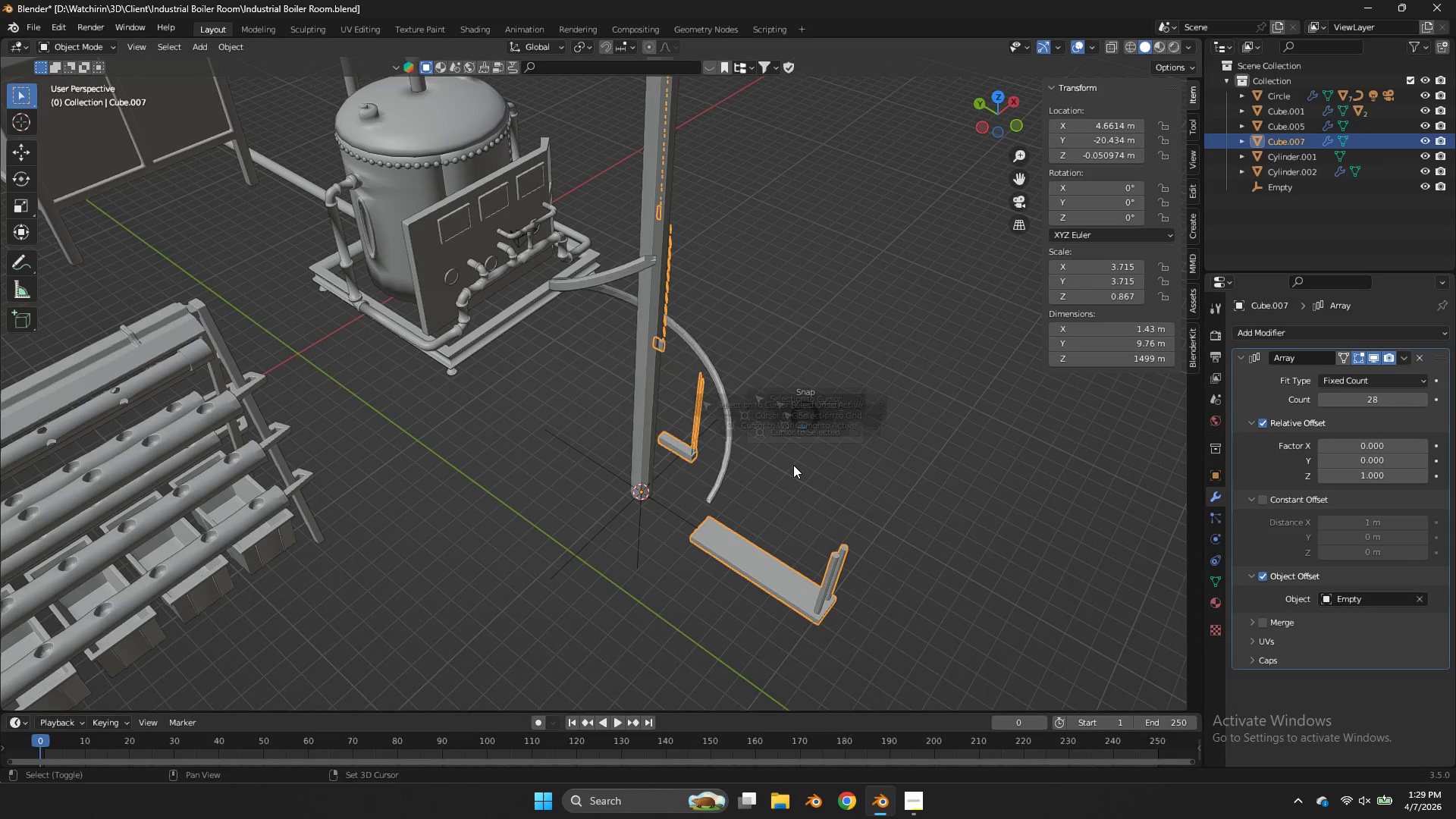 
key(Shift+S)
 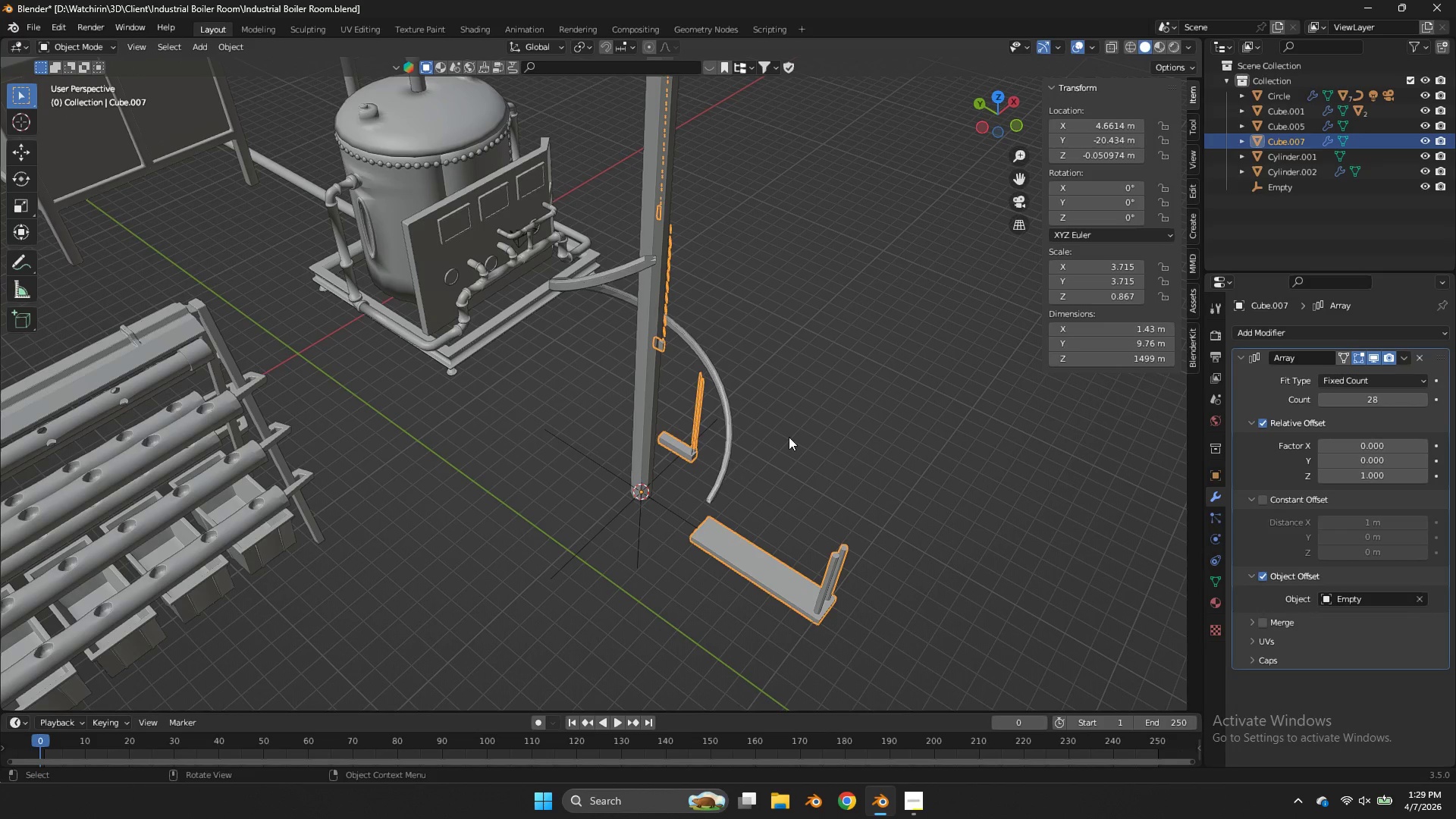 
hold_key(key=ShiftLeft, duration=0.95)
 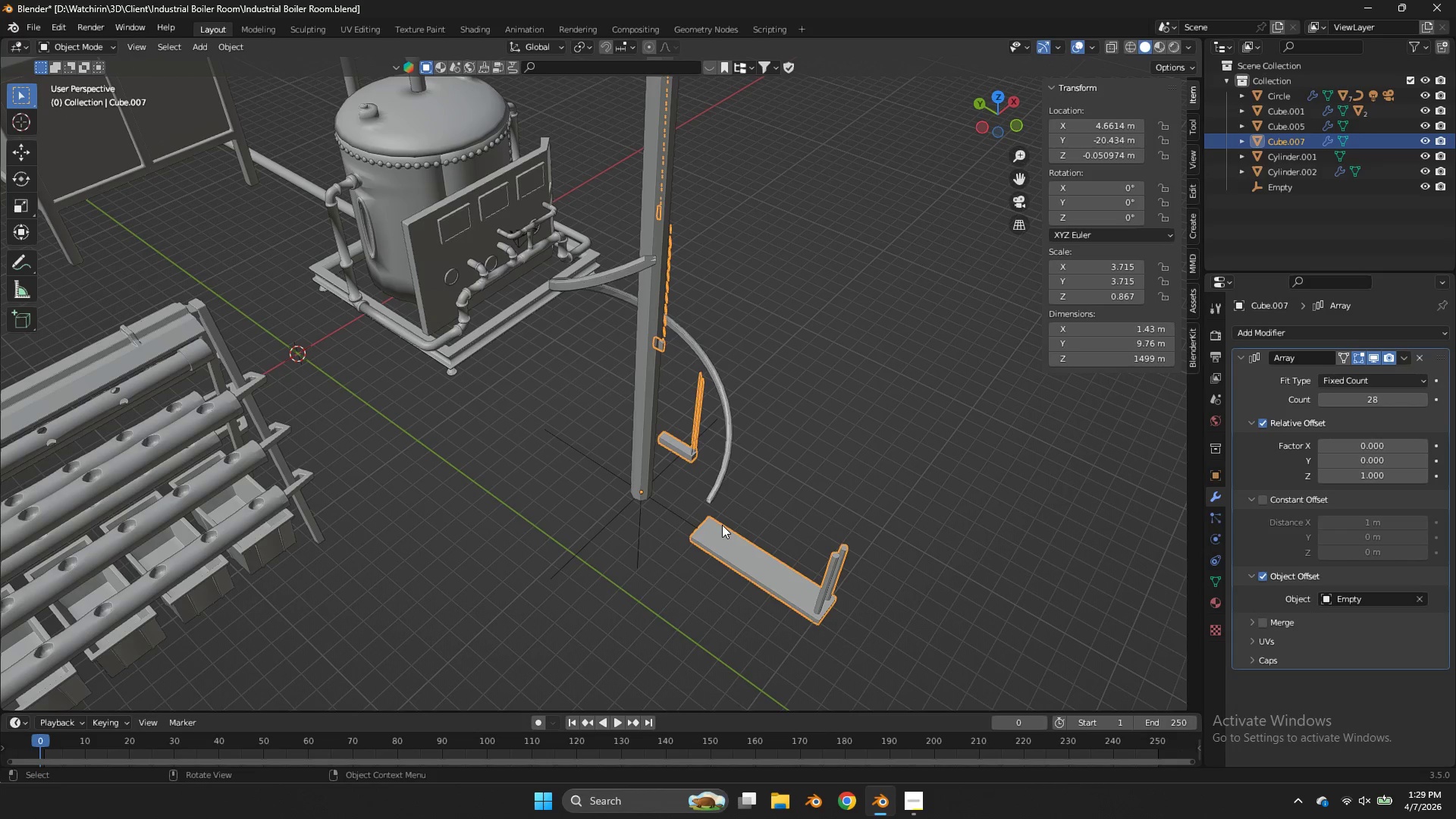 
hold_key(key=S, duration=0.88)
 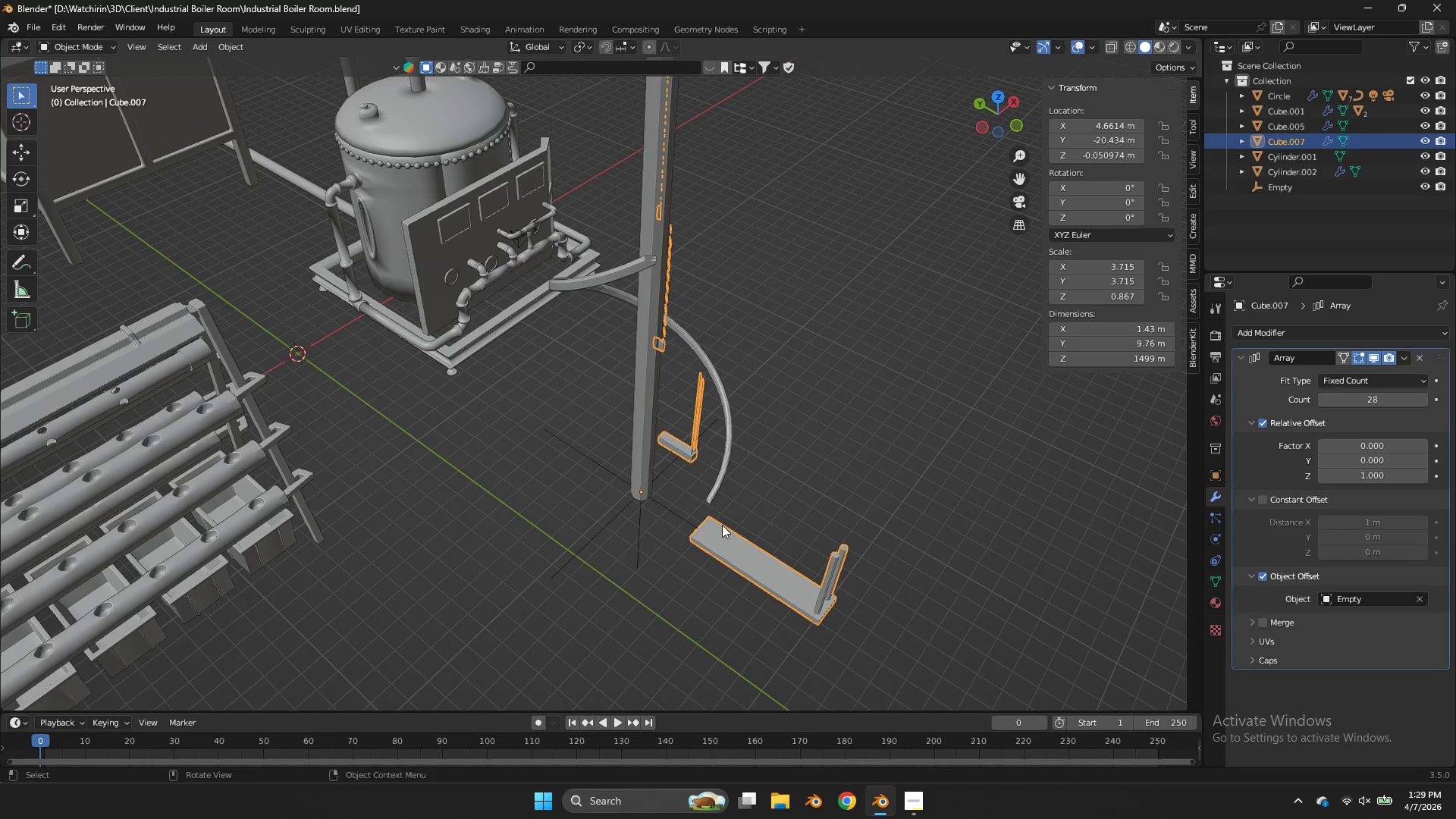 
hold_key(key=S, duration=1.97)
 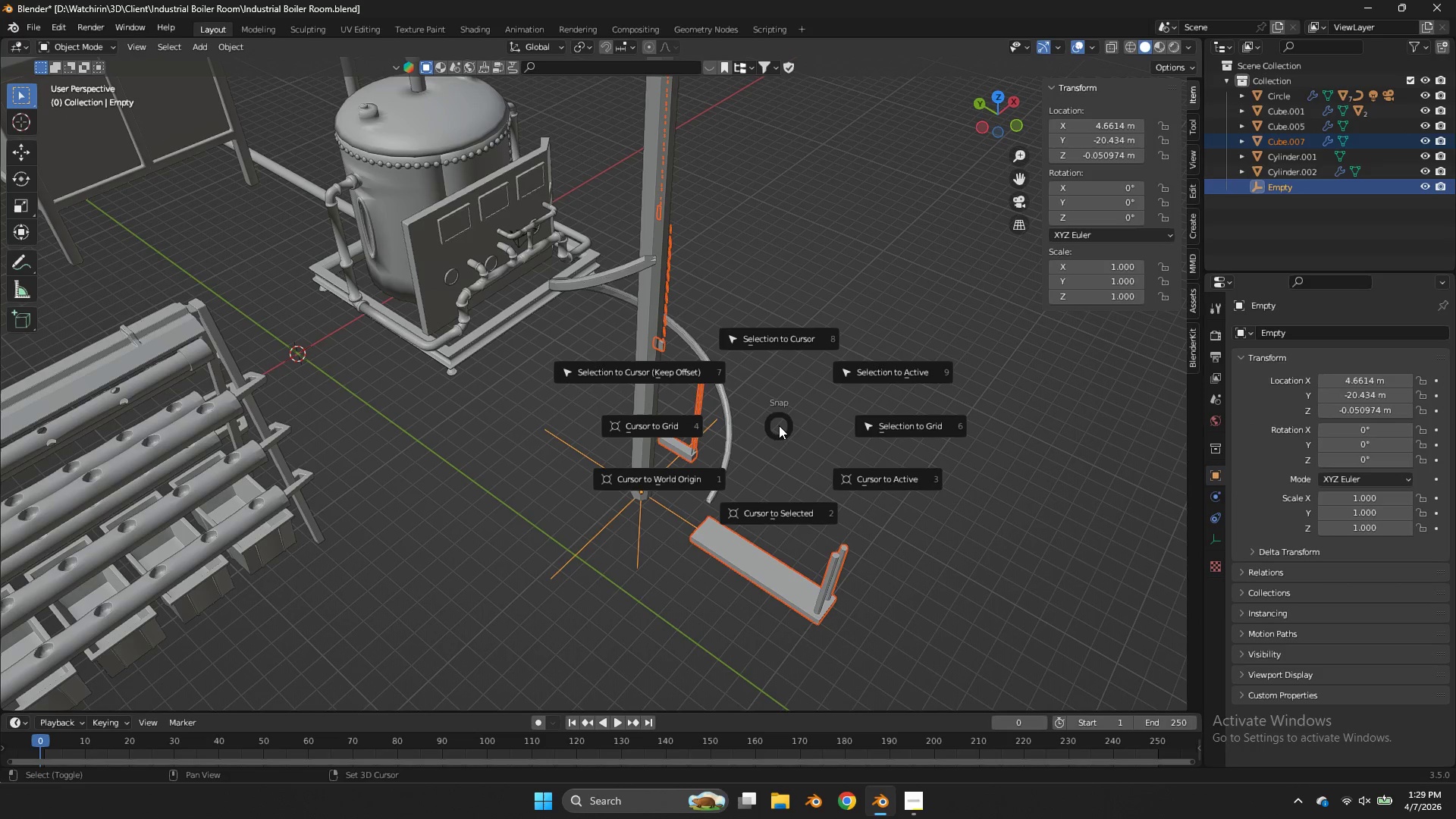 
left_click([722, 525])
 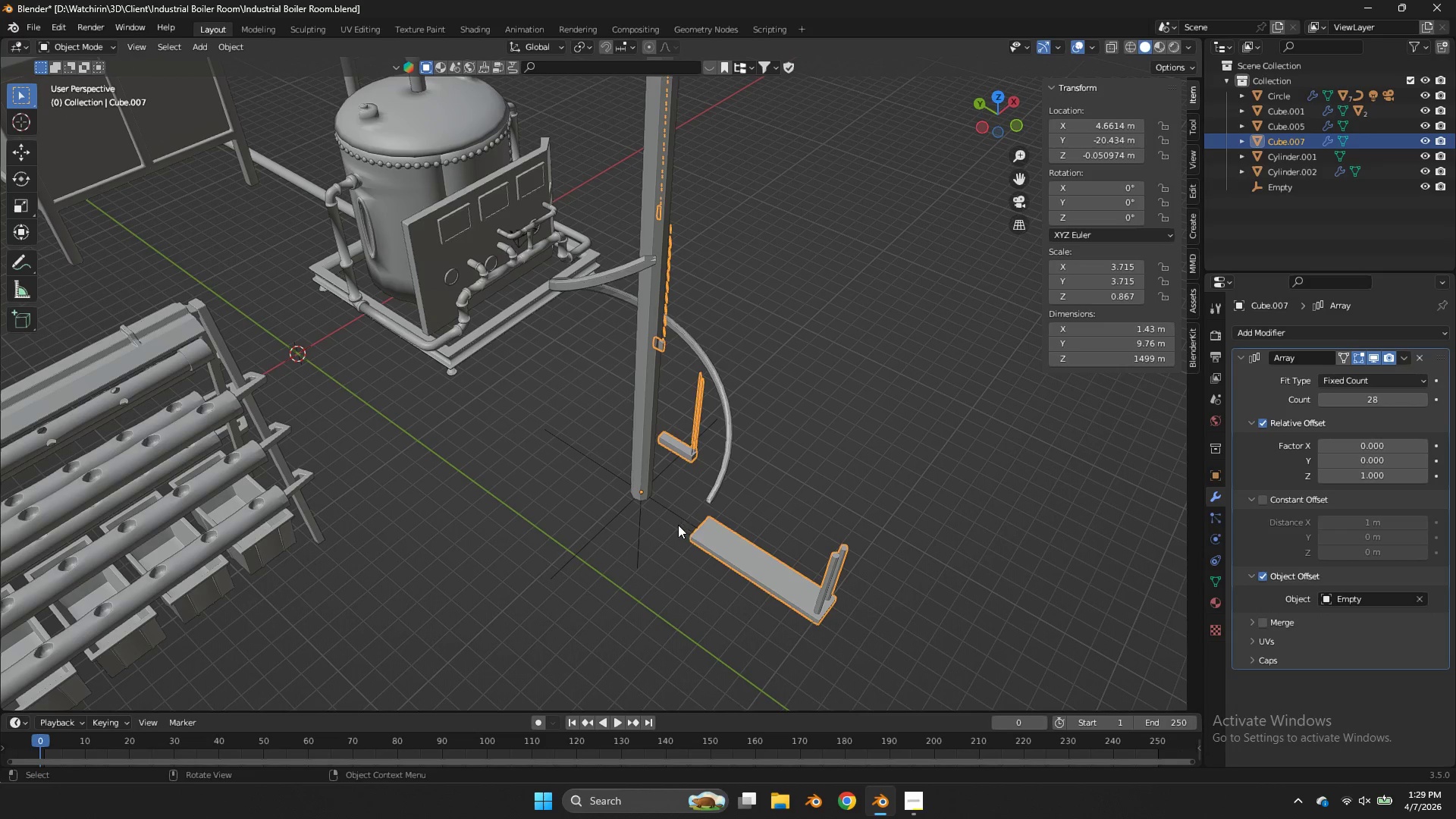 
hold_key(key=ShiftLeft, duration=0.48)
left_click([674, 516])
 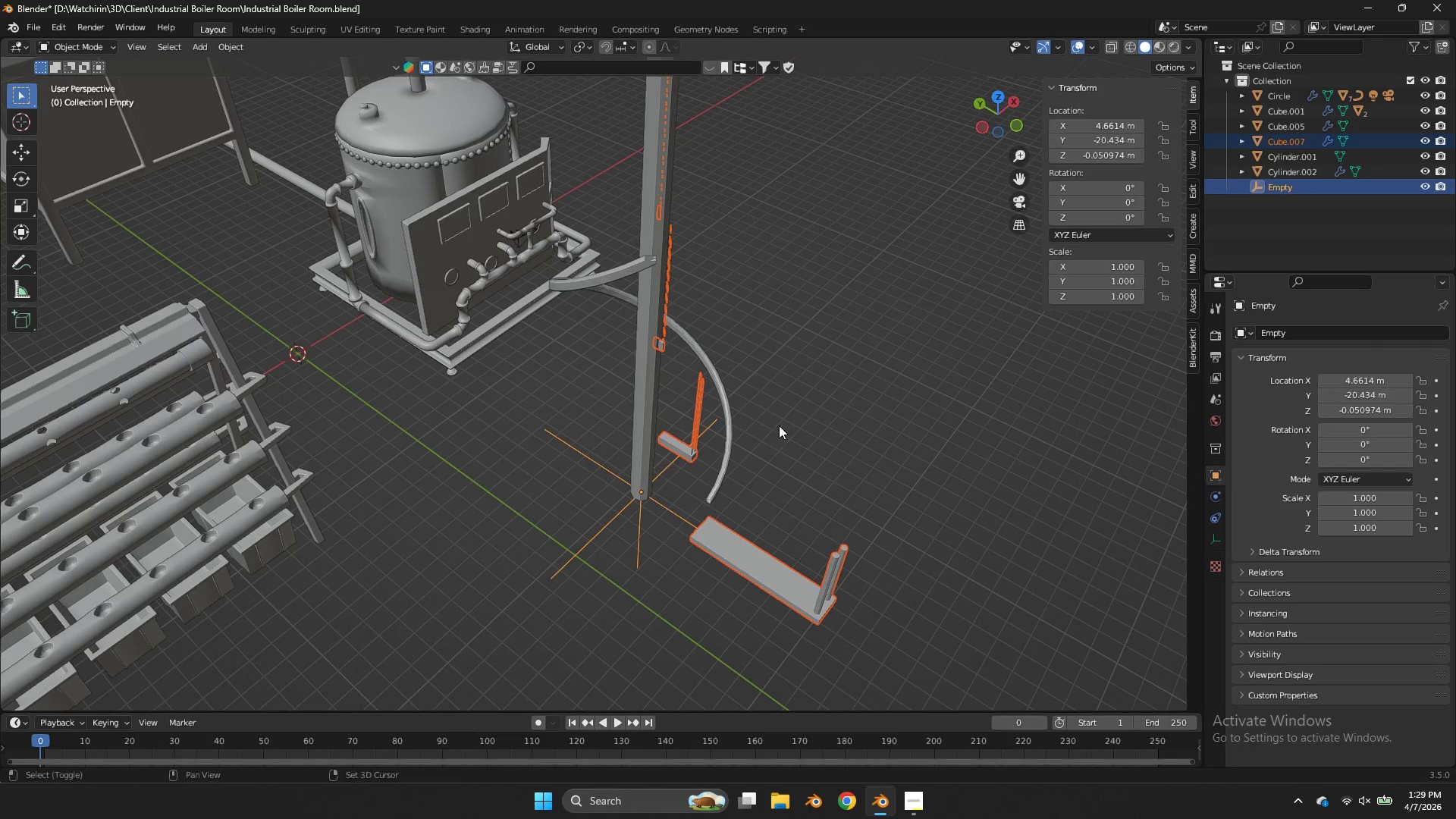 
hold_key(key=ShiftLeft, duration=2.09)
 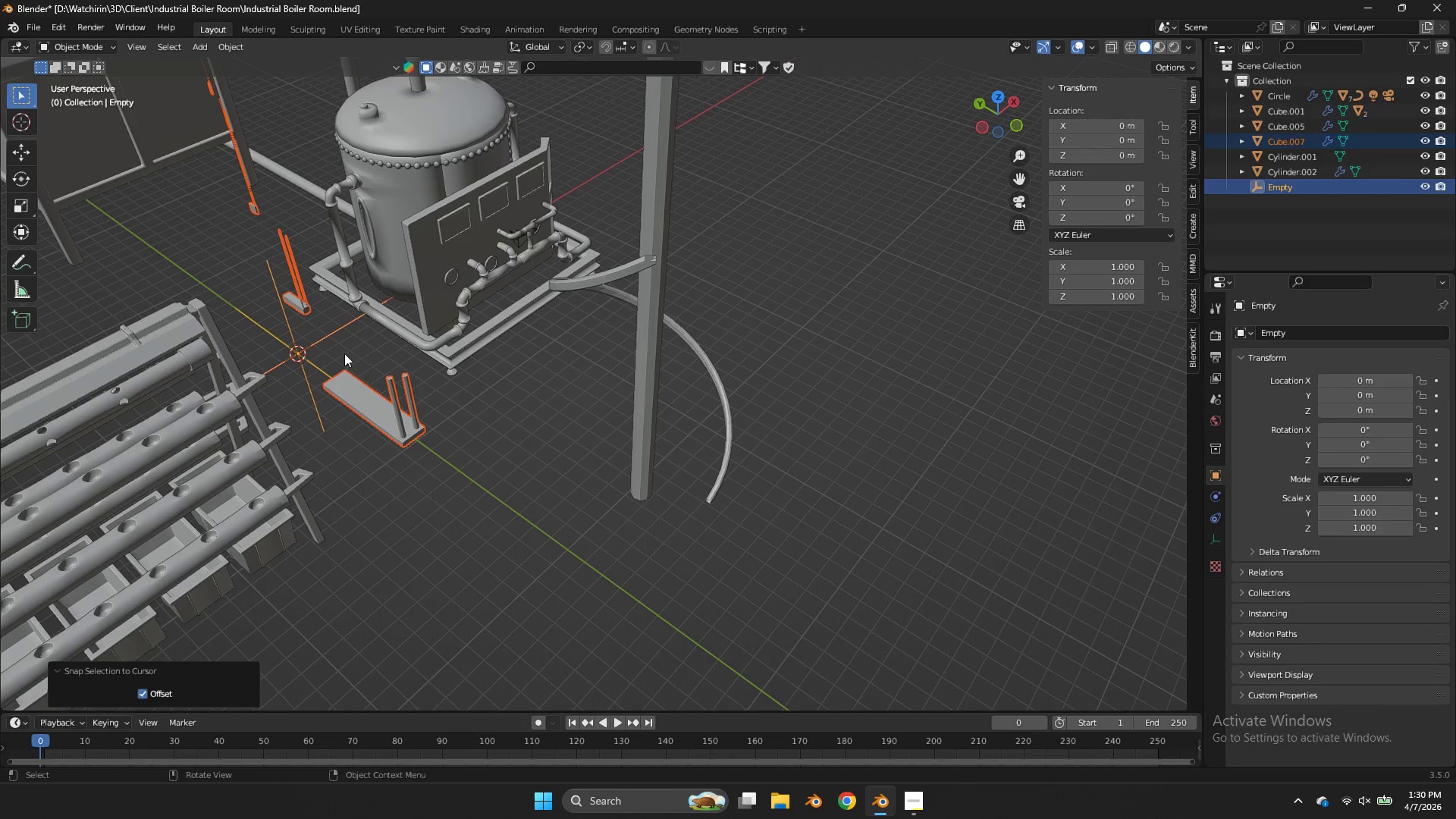 
hold_key(key=S, duration=1.5)
 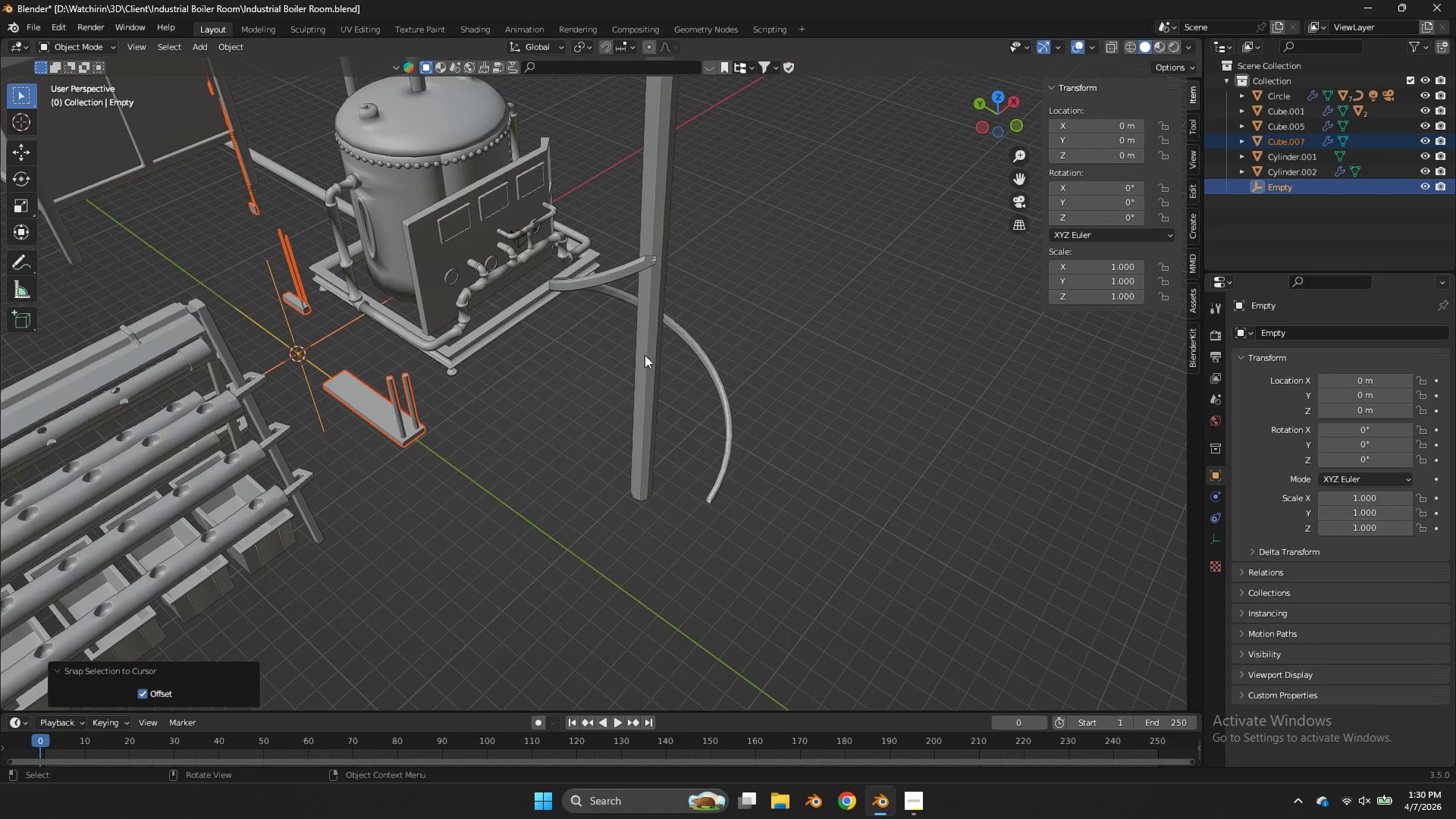 
hold_key(key=S, duration=0.34)
 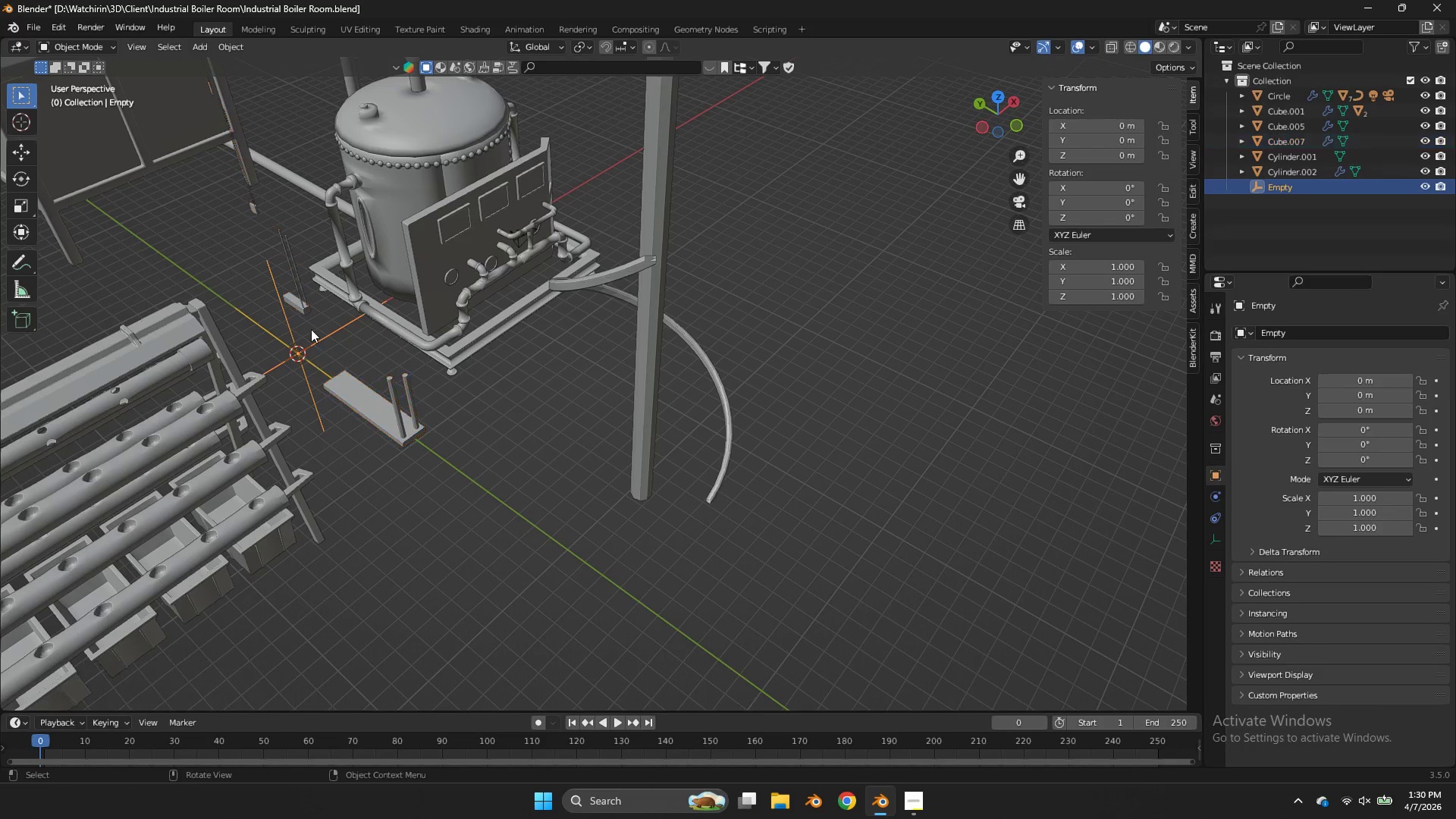 
double_click([306, 316])
 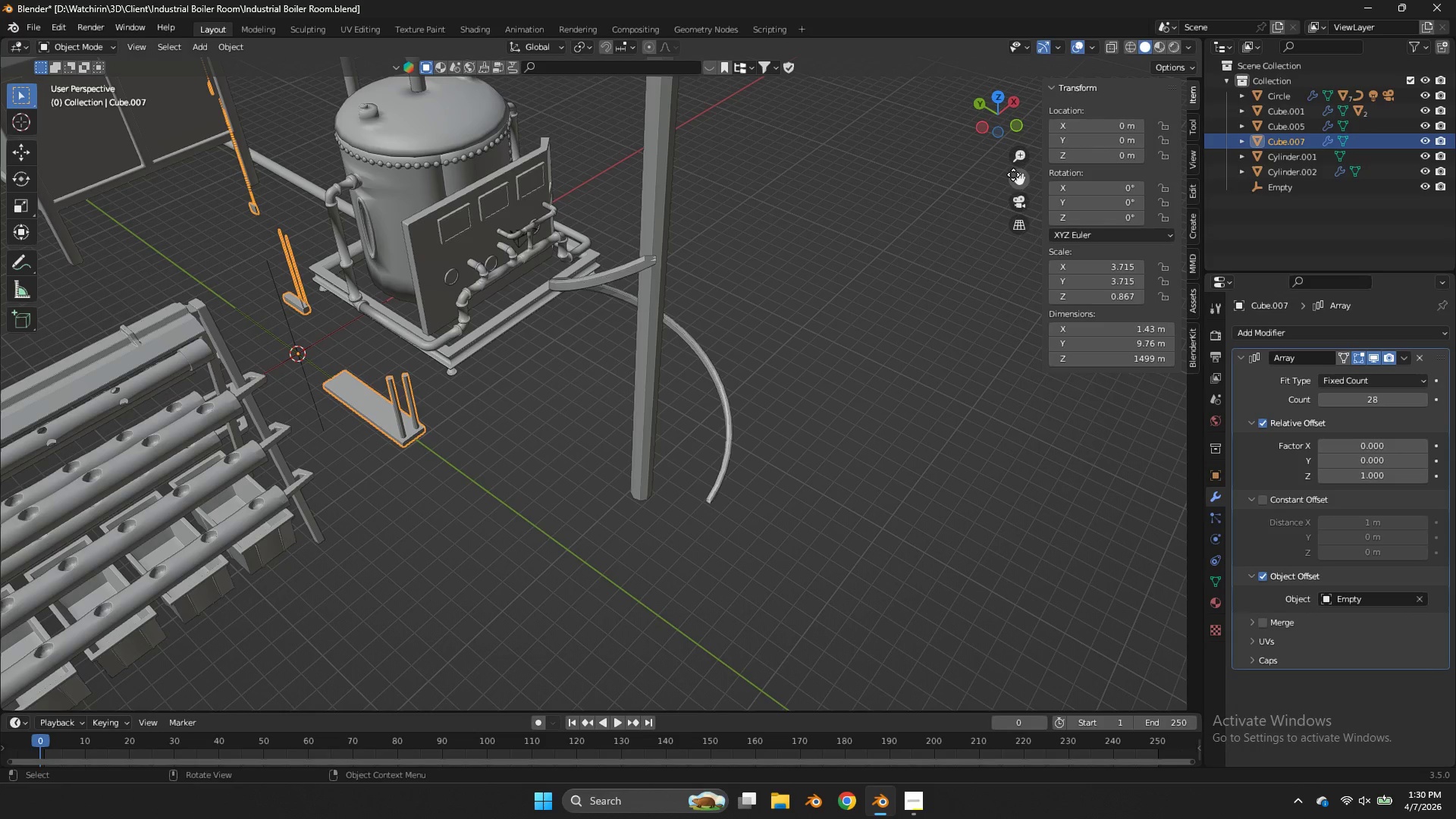 
left_click_drag(start_coordinate=[1019, 180], to_coordinate=[168, 218])
 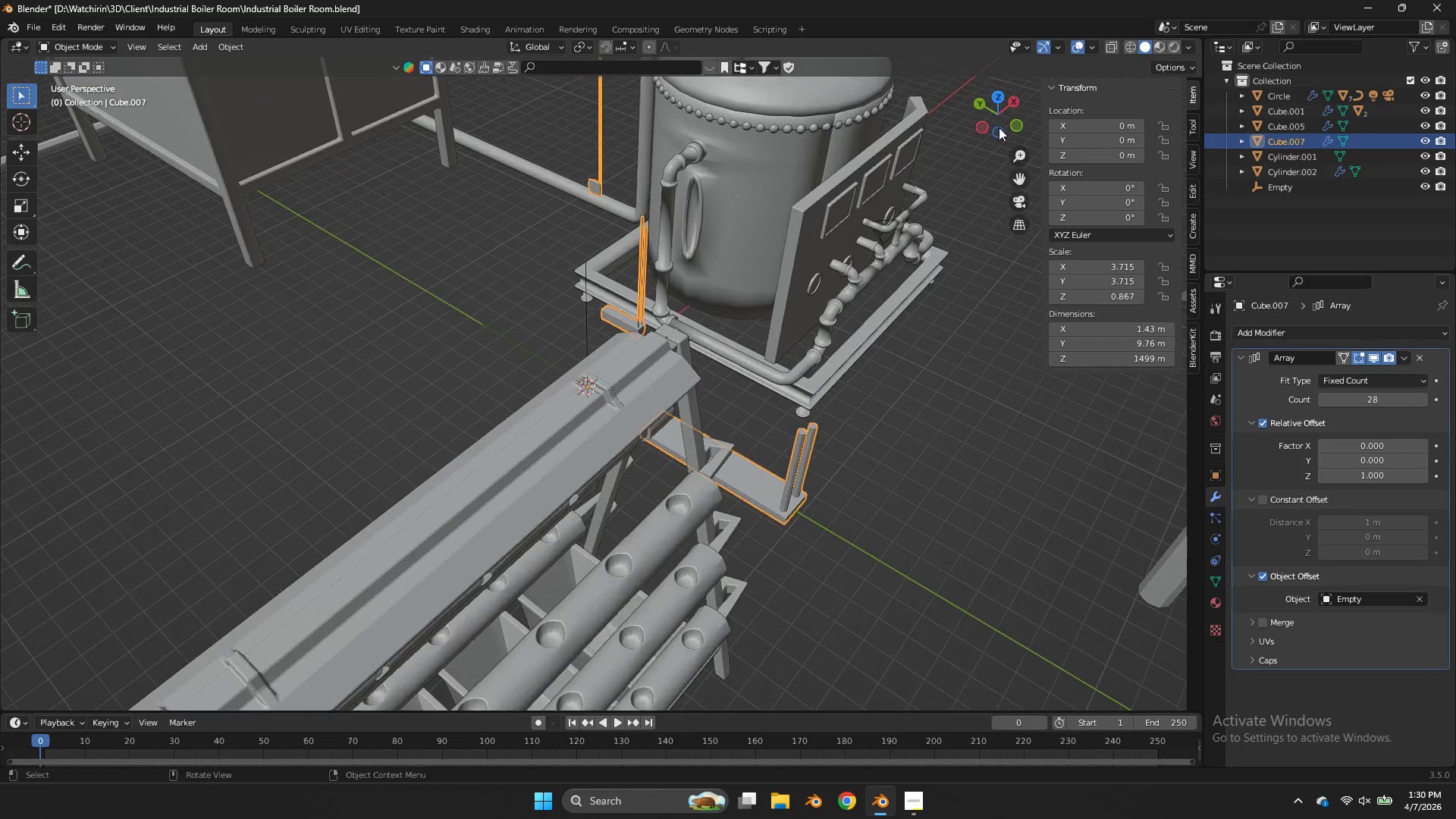 
left_click_drag(start_coordinate=[989, 77], to_coordinate=[1035, 105])
 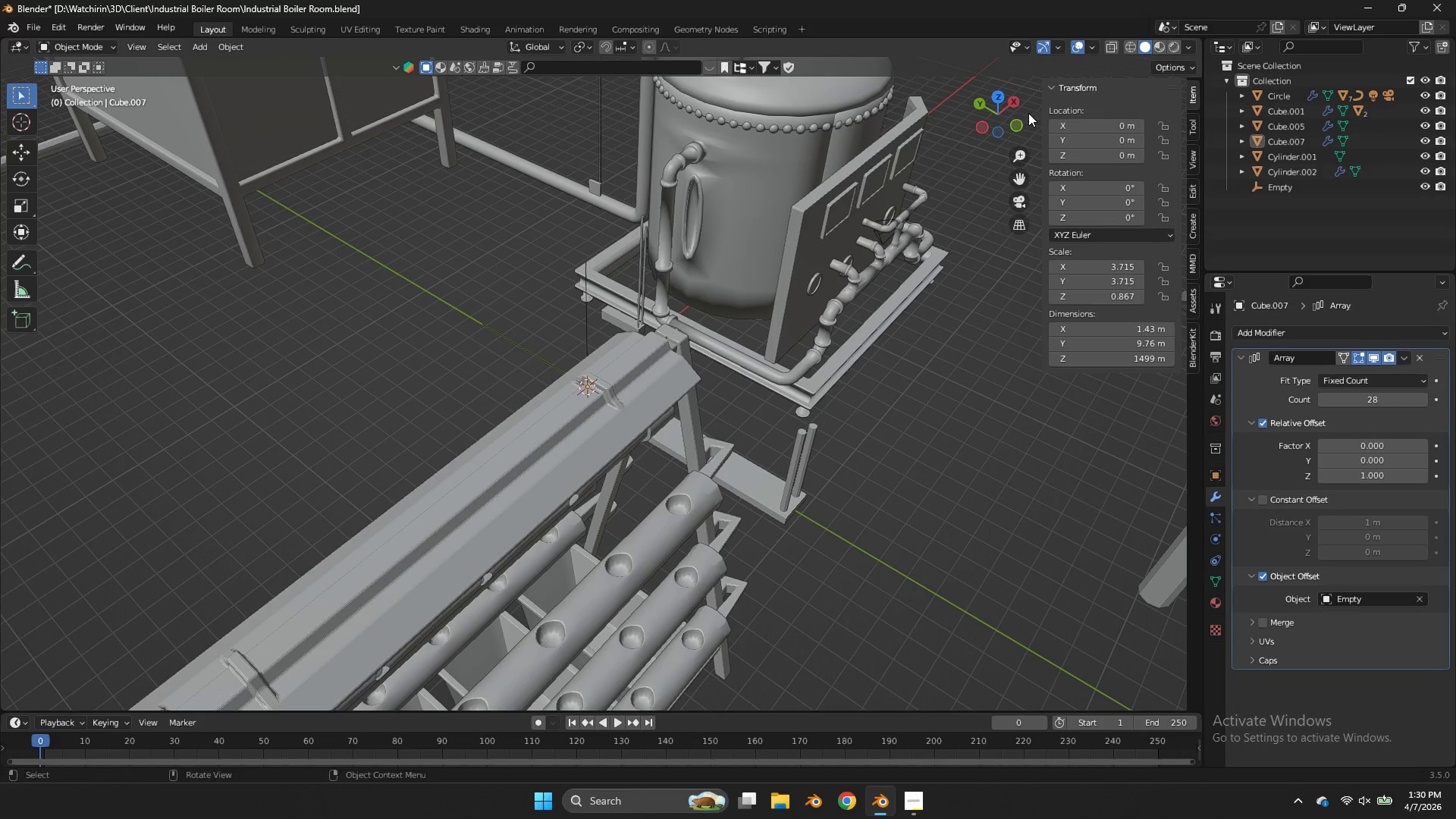 
scroll: coordinate [1019, 180], scroll_direction: up, amount: 2.0
 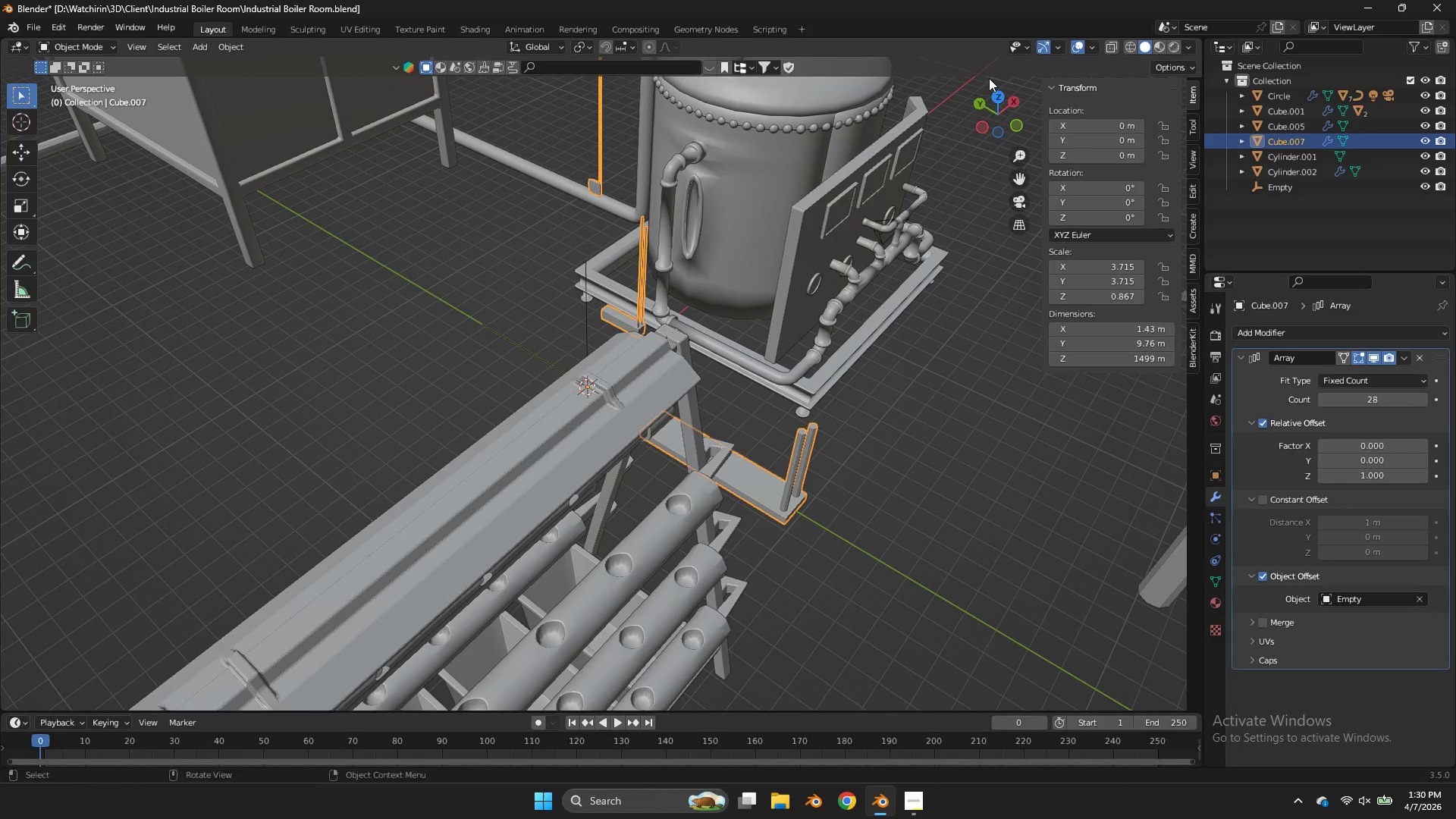 
left_click_drag(start_coordinate=[1028, 113], to_coordinate=[1131, 118])
 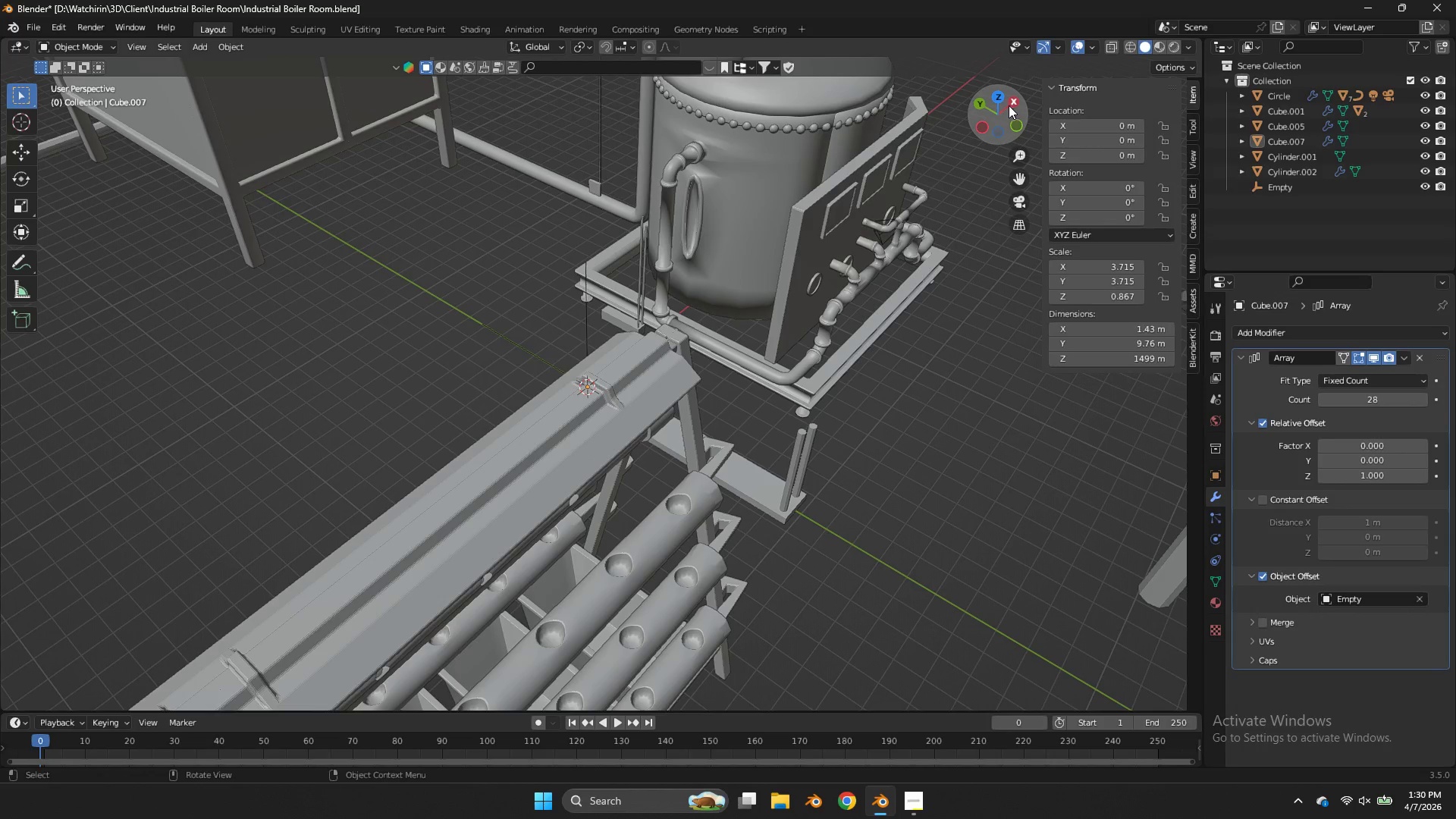 
left_click_drag(start_coordinate=[1009, 104], to_coordinate=[1118, 107])
 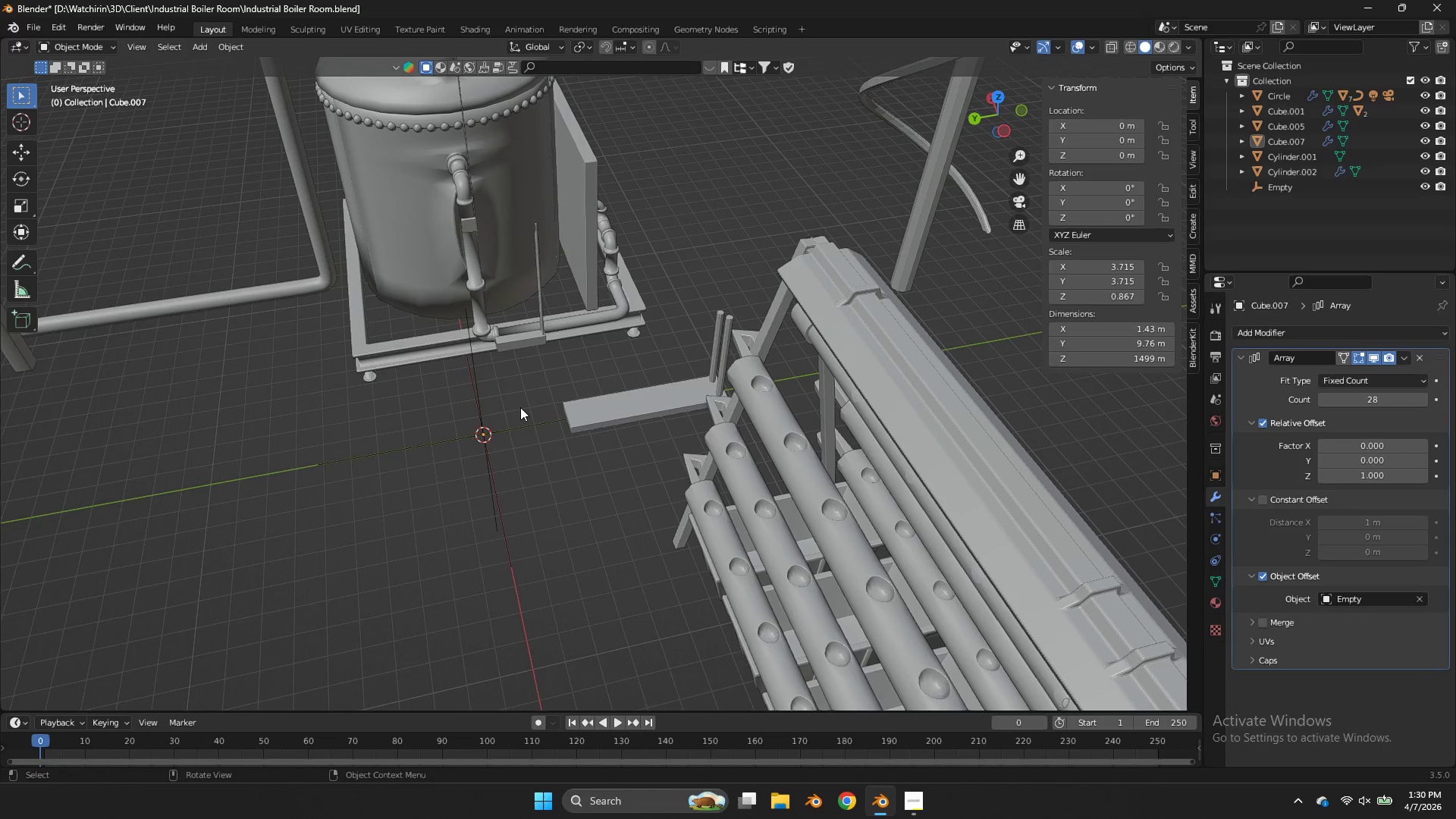 
left_click_drag(start_coordinate=[520, 407], to_coordinate=[521, 416])
 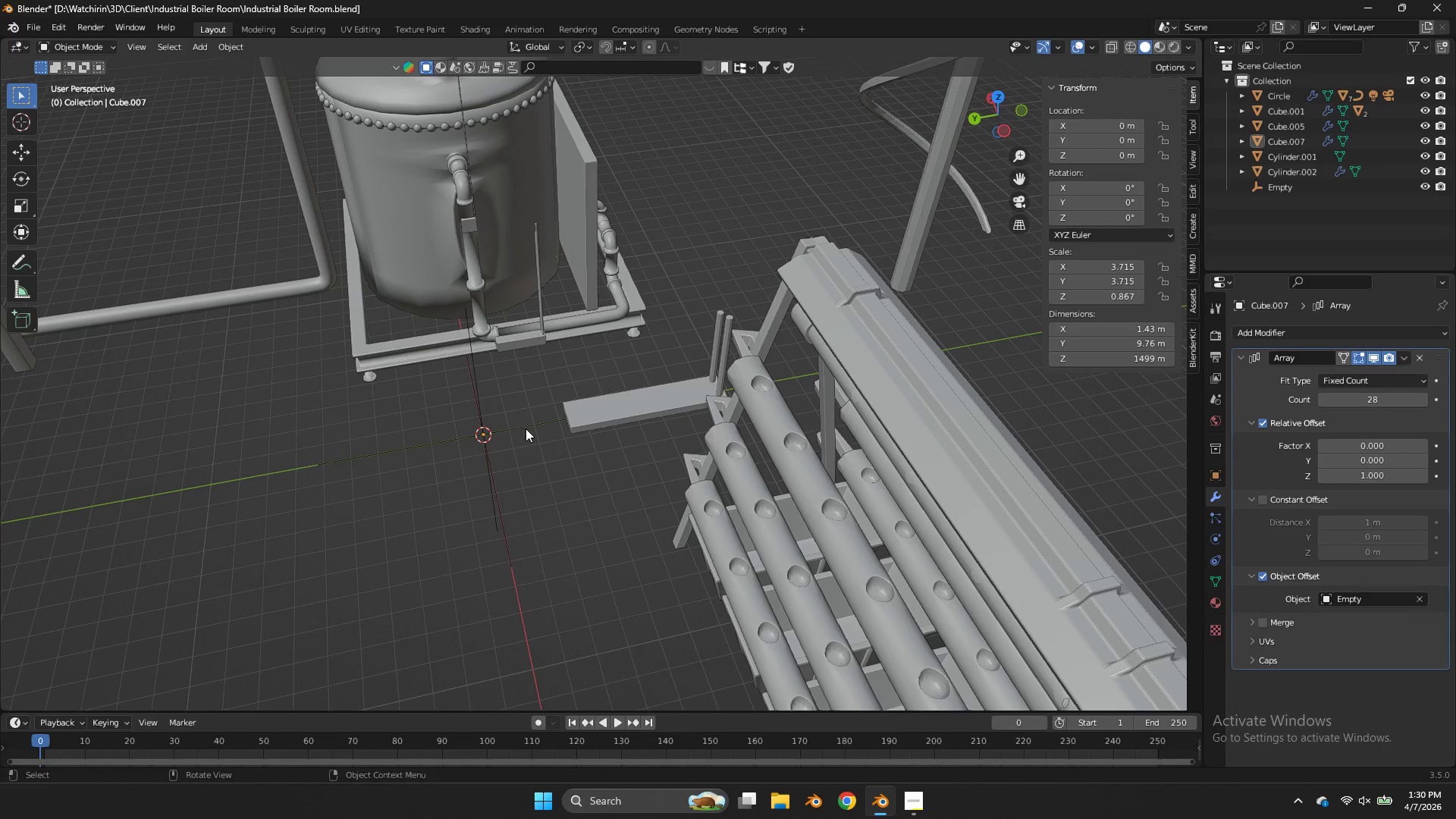 
double_click([526, 428])
 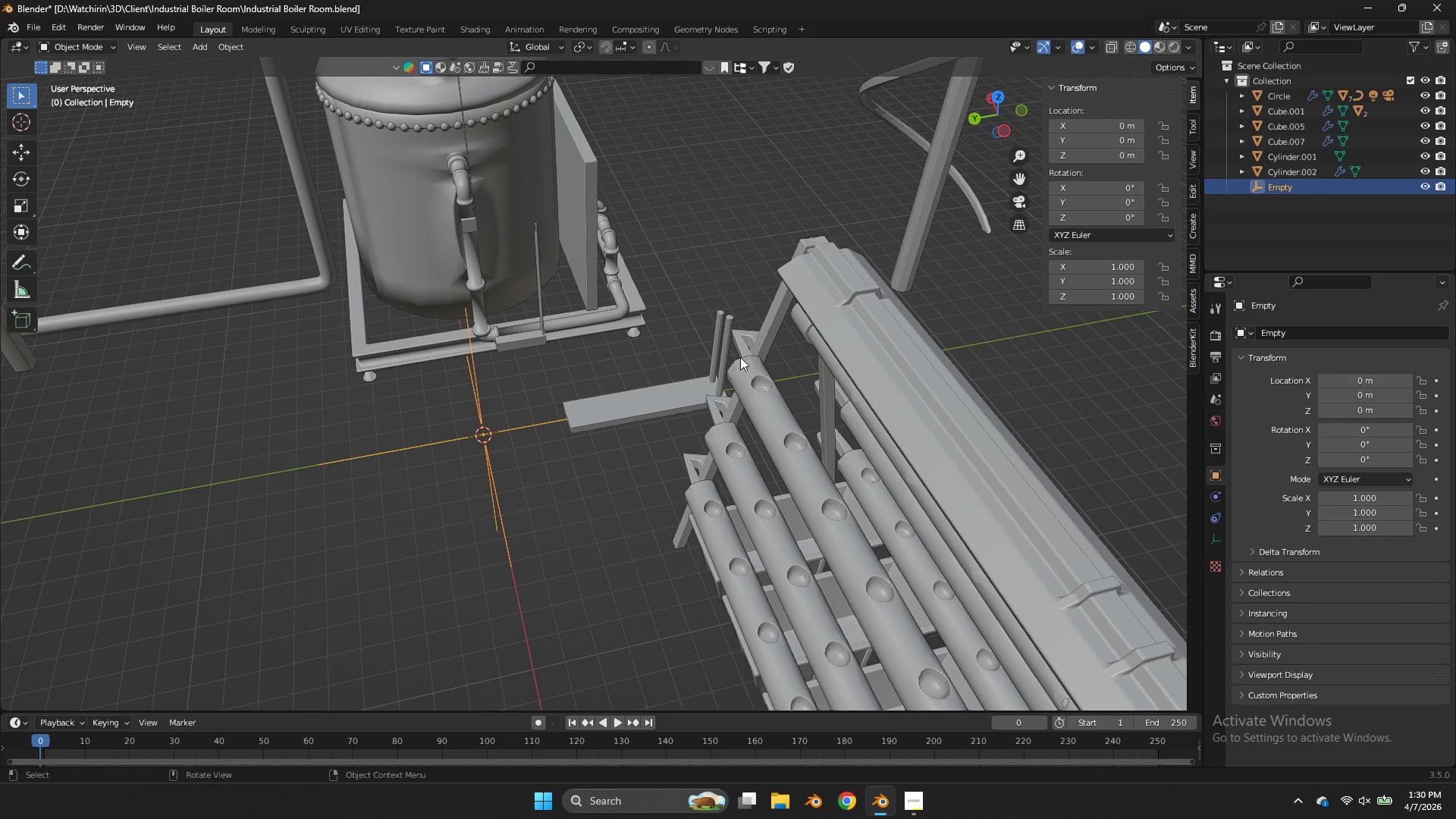 
type(wx)
 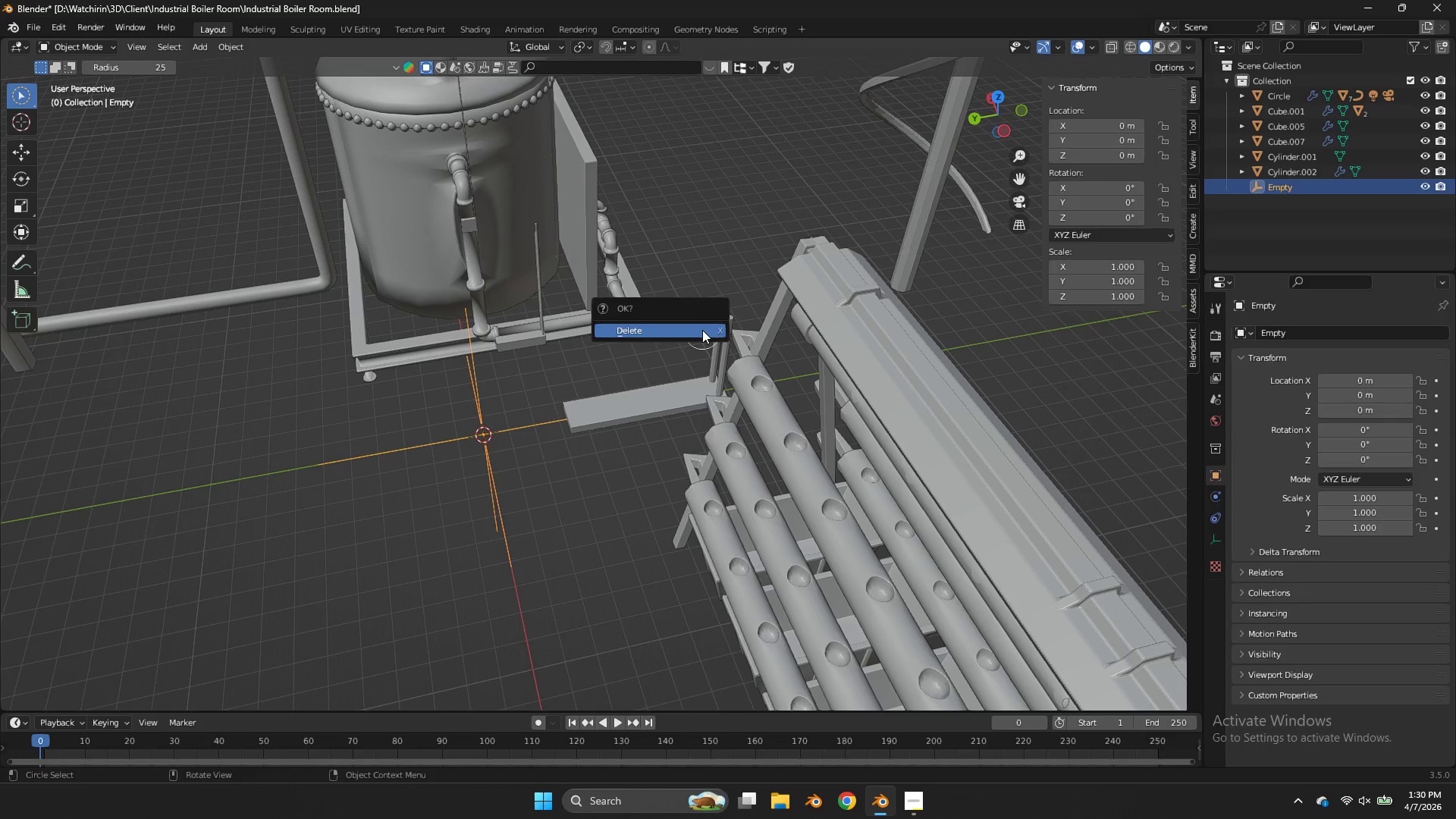 
left_click([702, 330])
 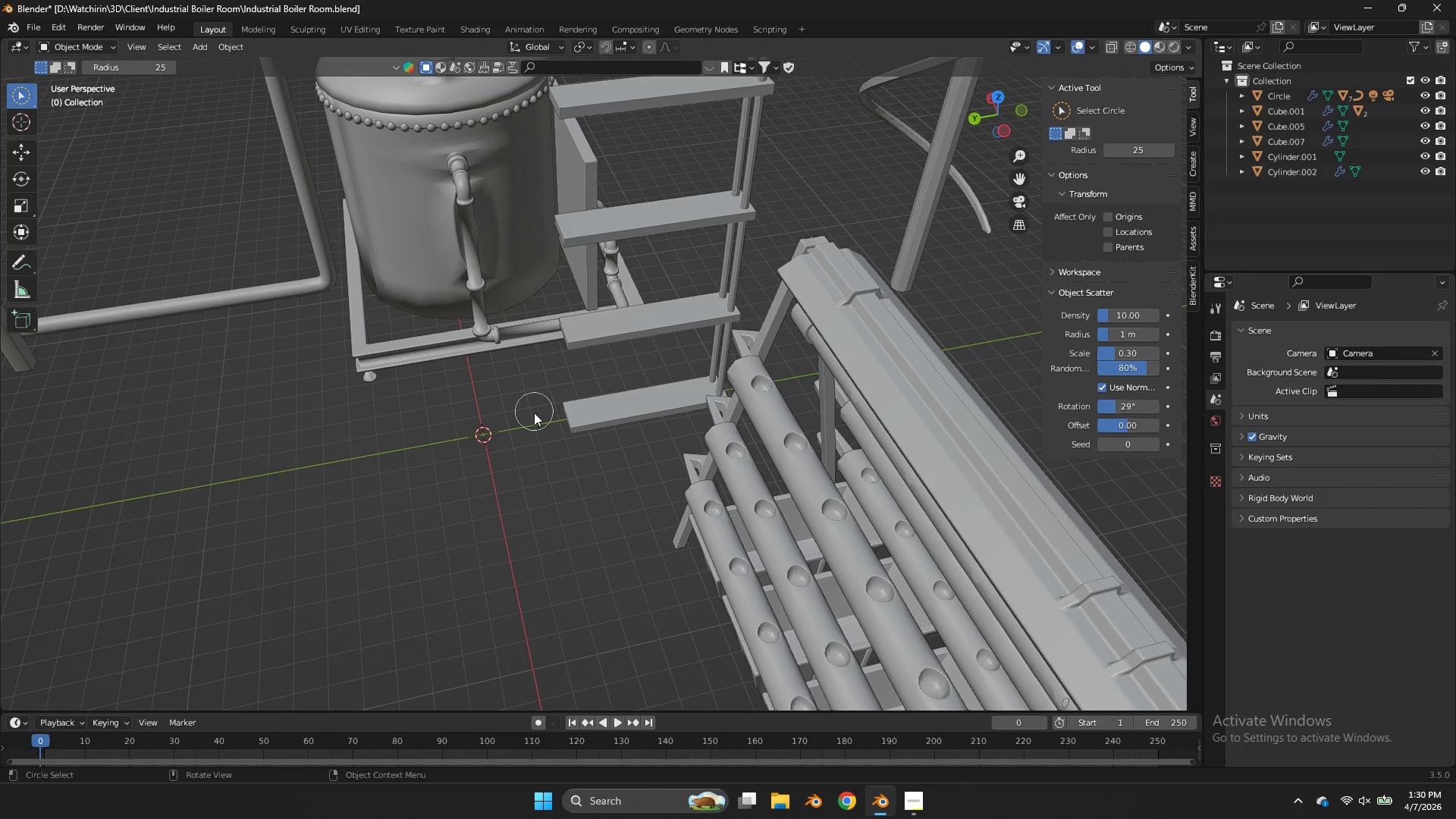 
key(Shift+ShiftLeft)
 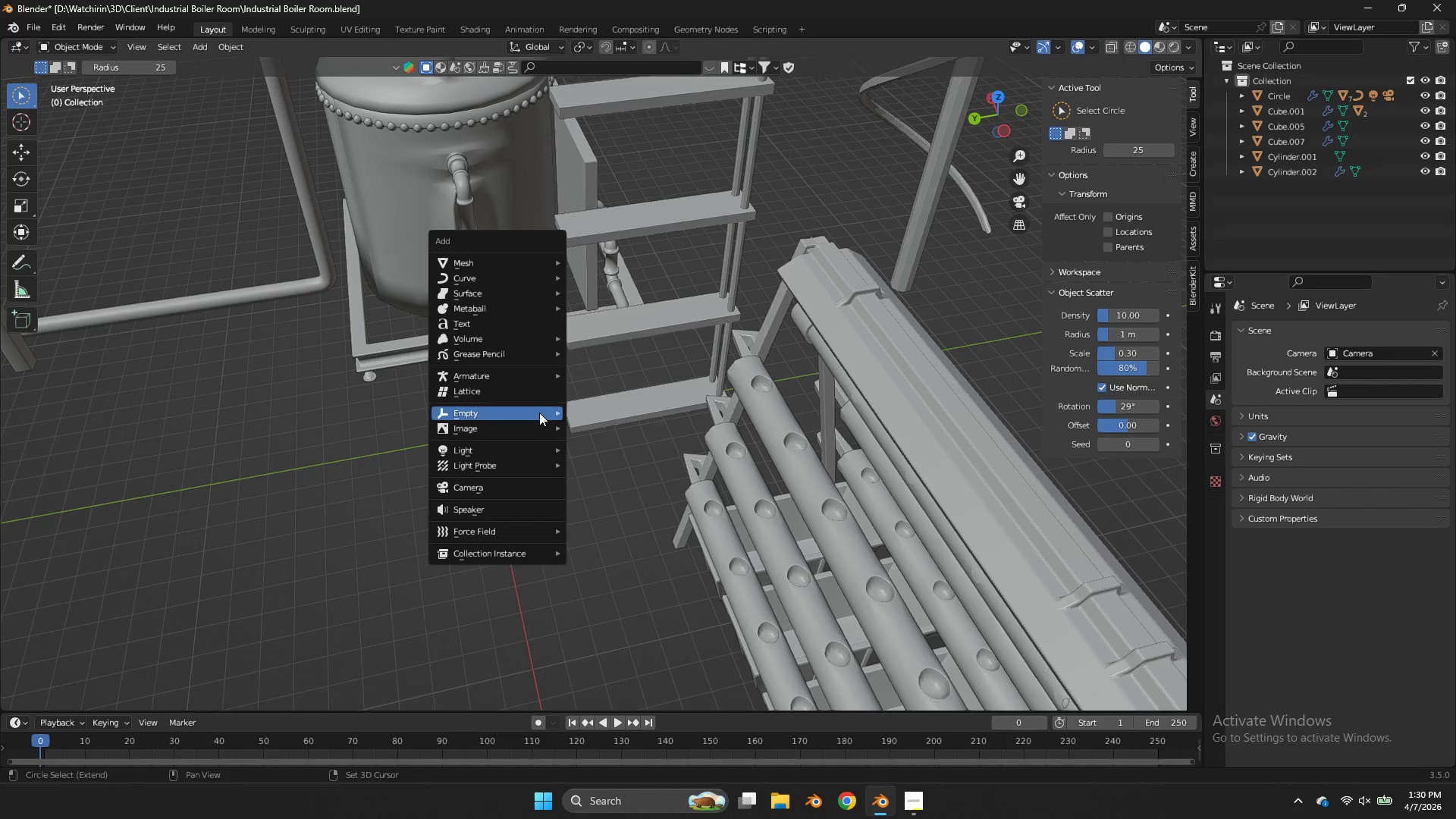 
key(Shift+A)
 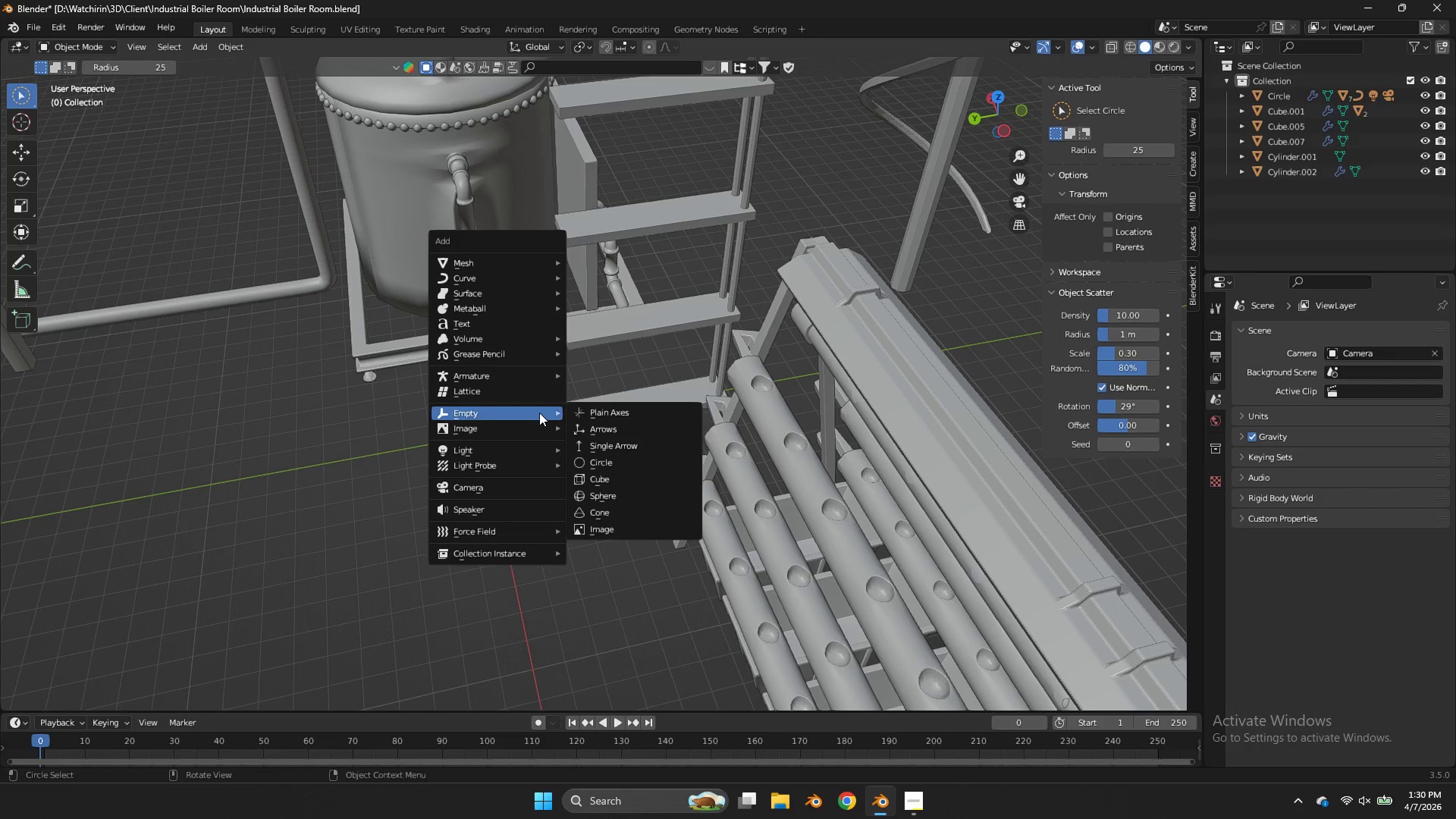 
left_click([539, 413])
 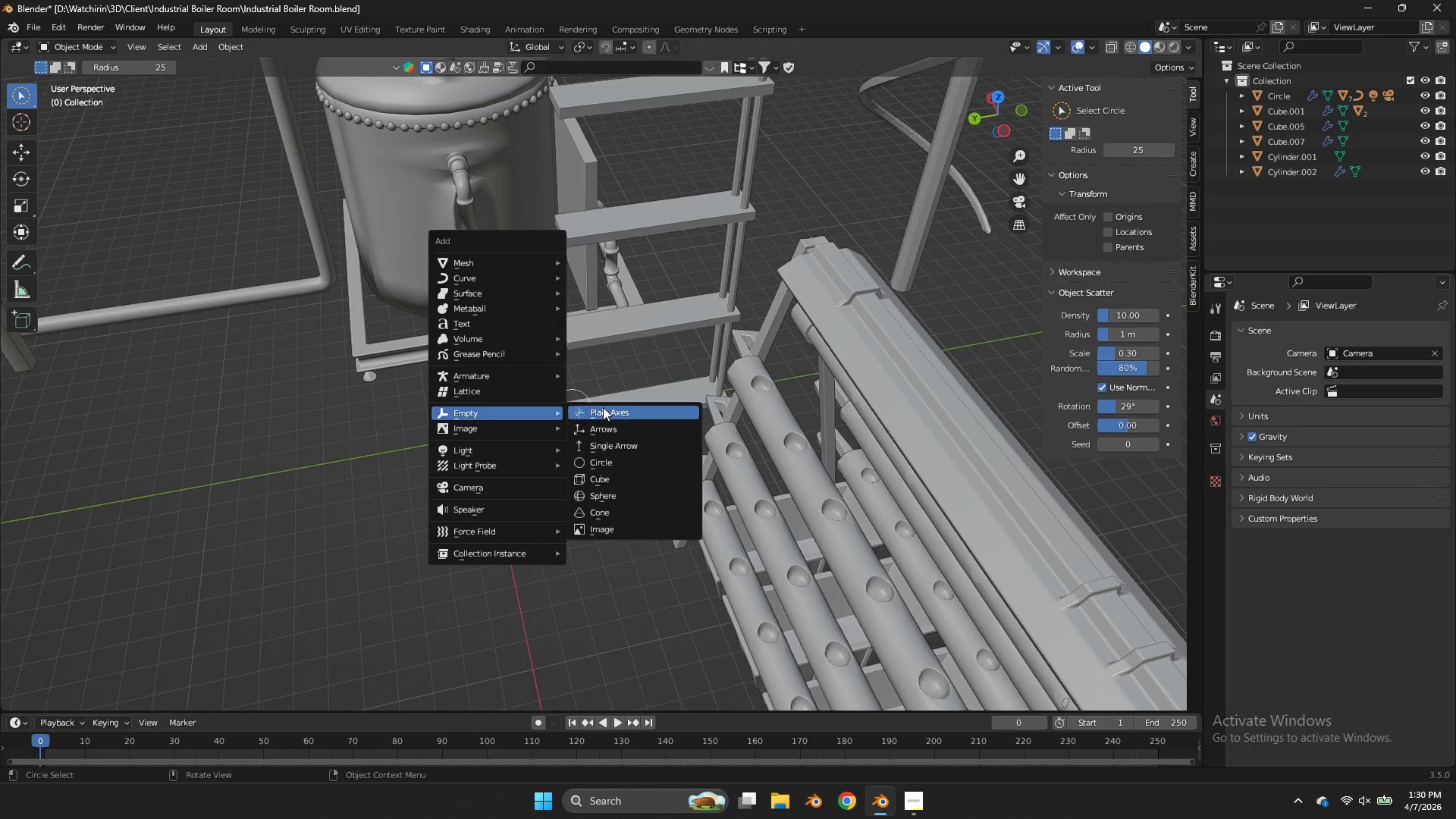 
double_click([603, 407])
 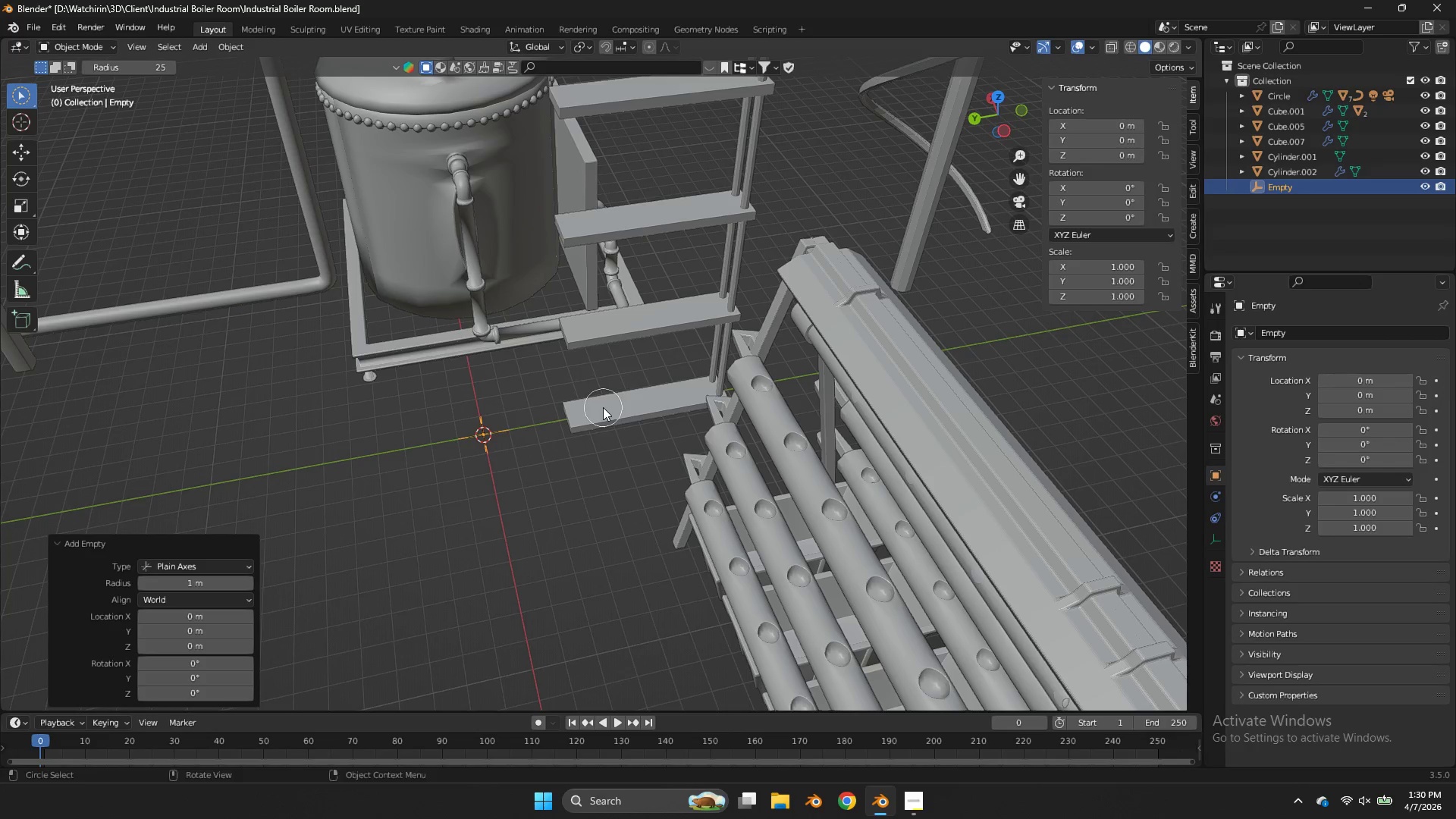 
triple_click([603, 407])
 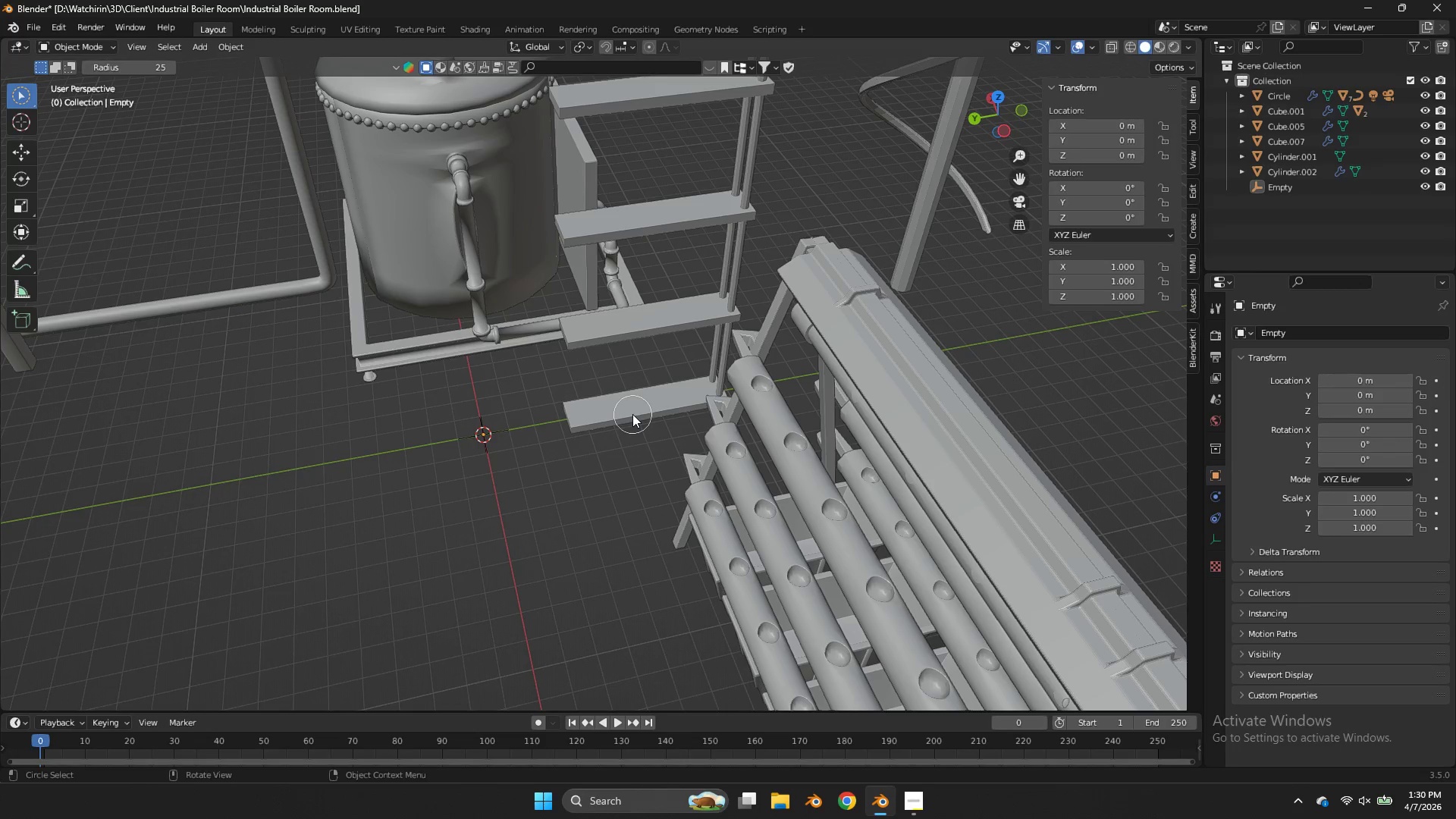 
type(www)
 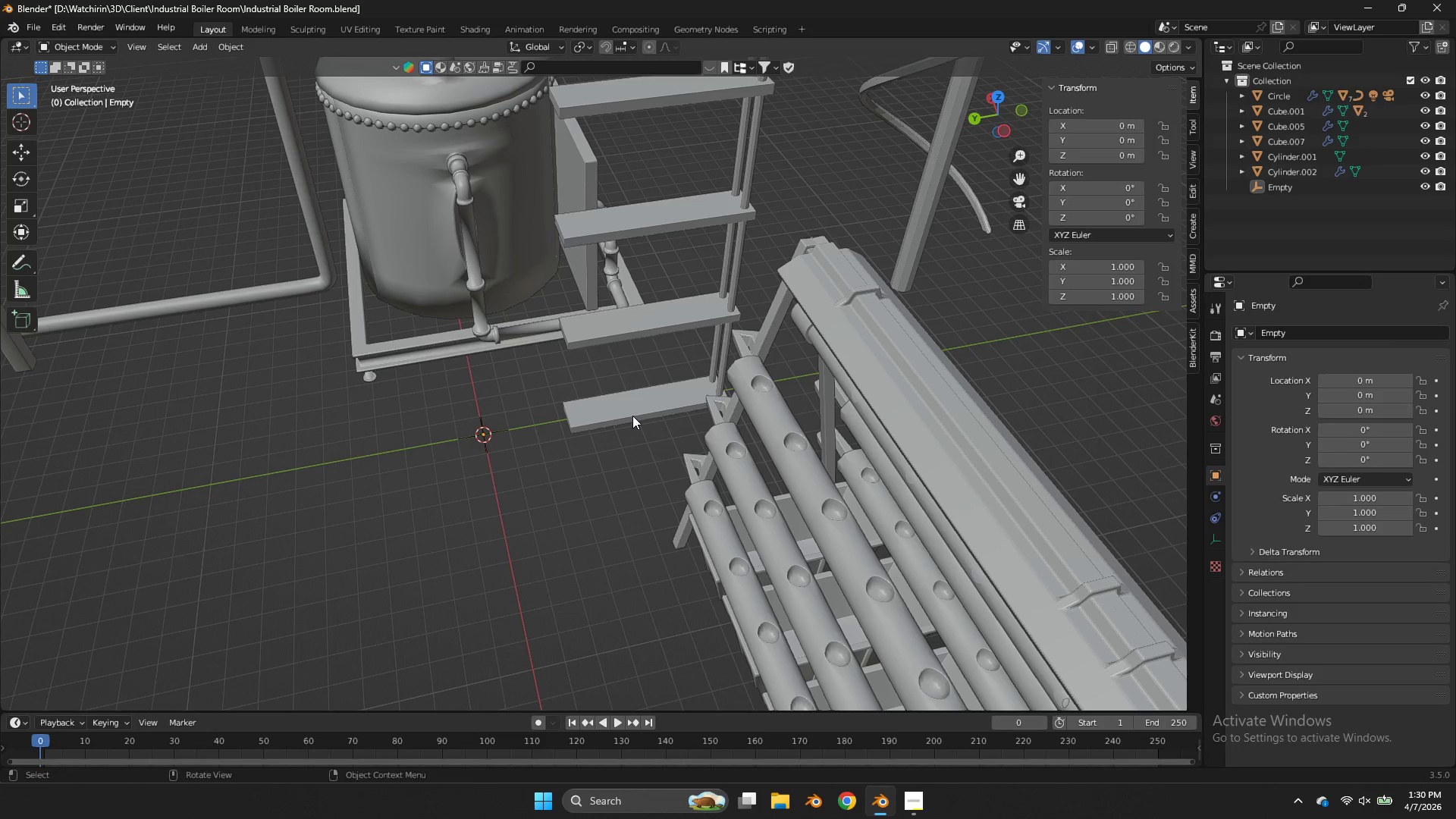 
left_click([632, 416])
 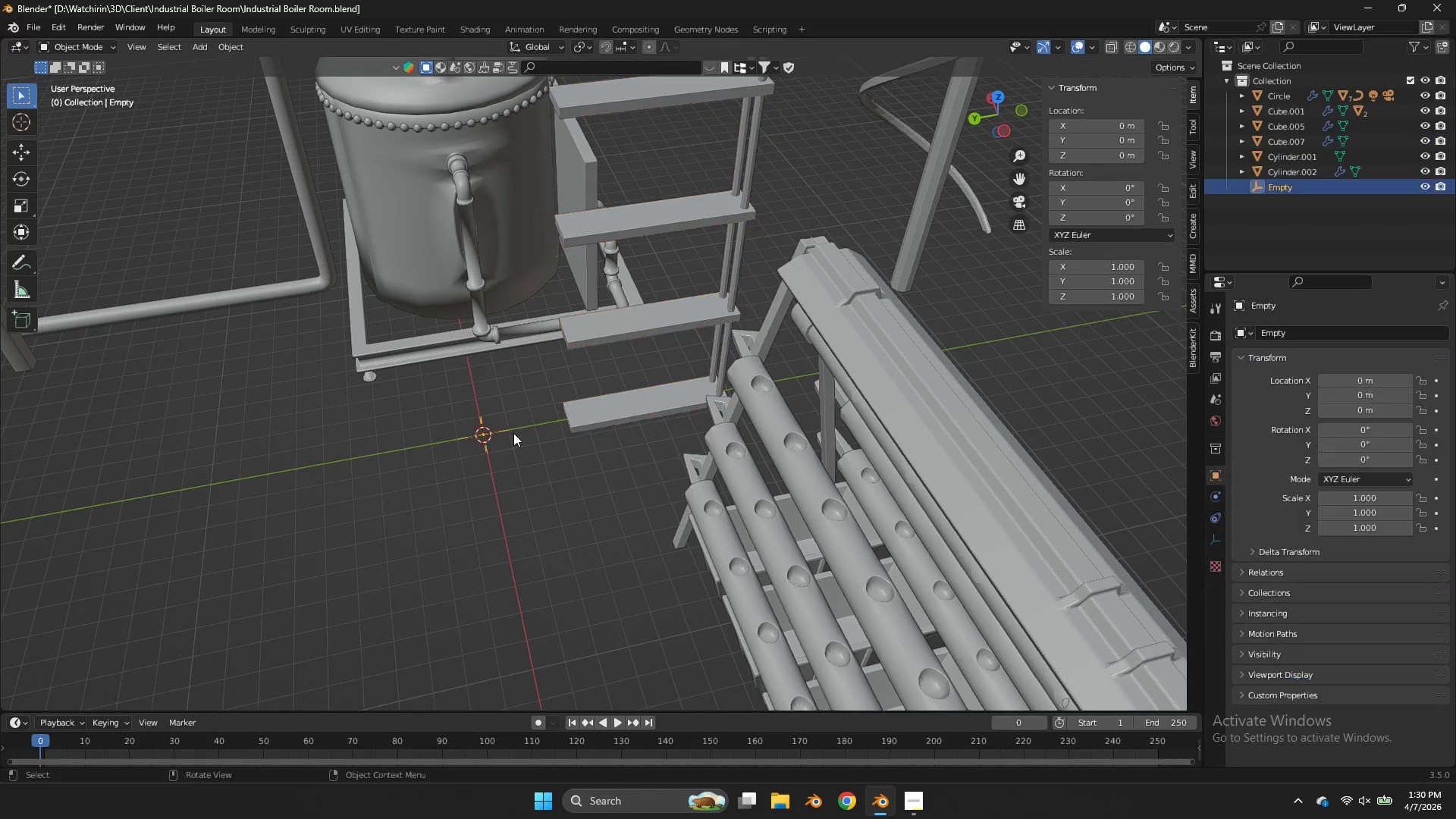 
double_click([605, 410])
 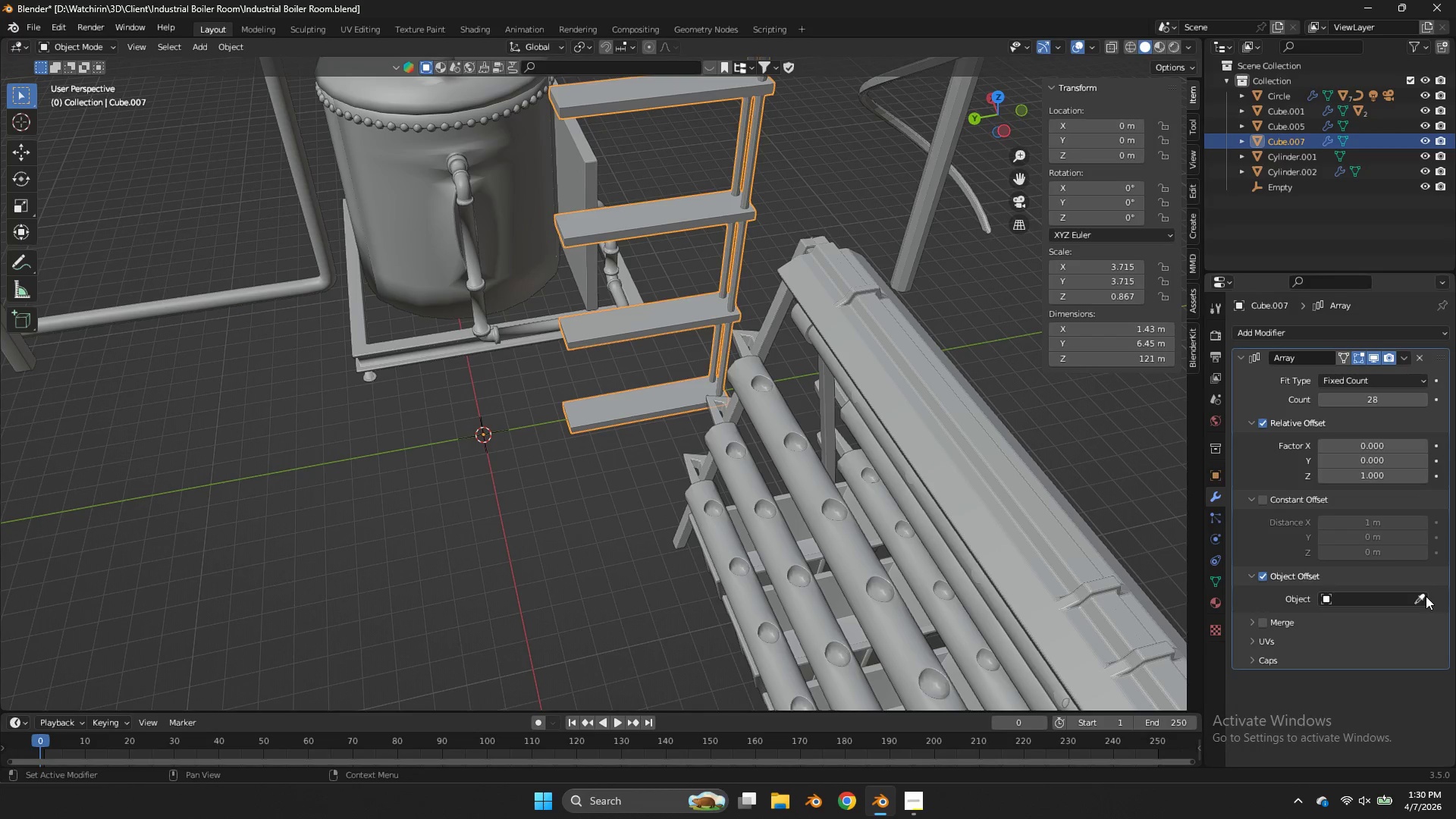 
left_click([1426, 596])
 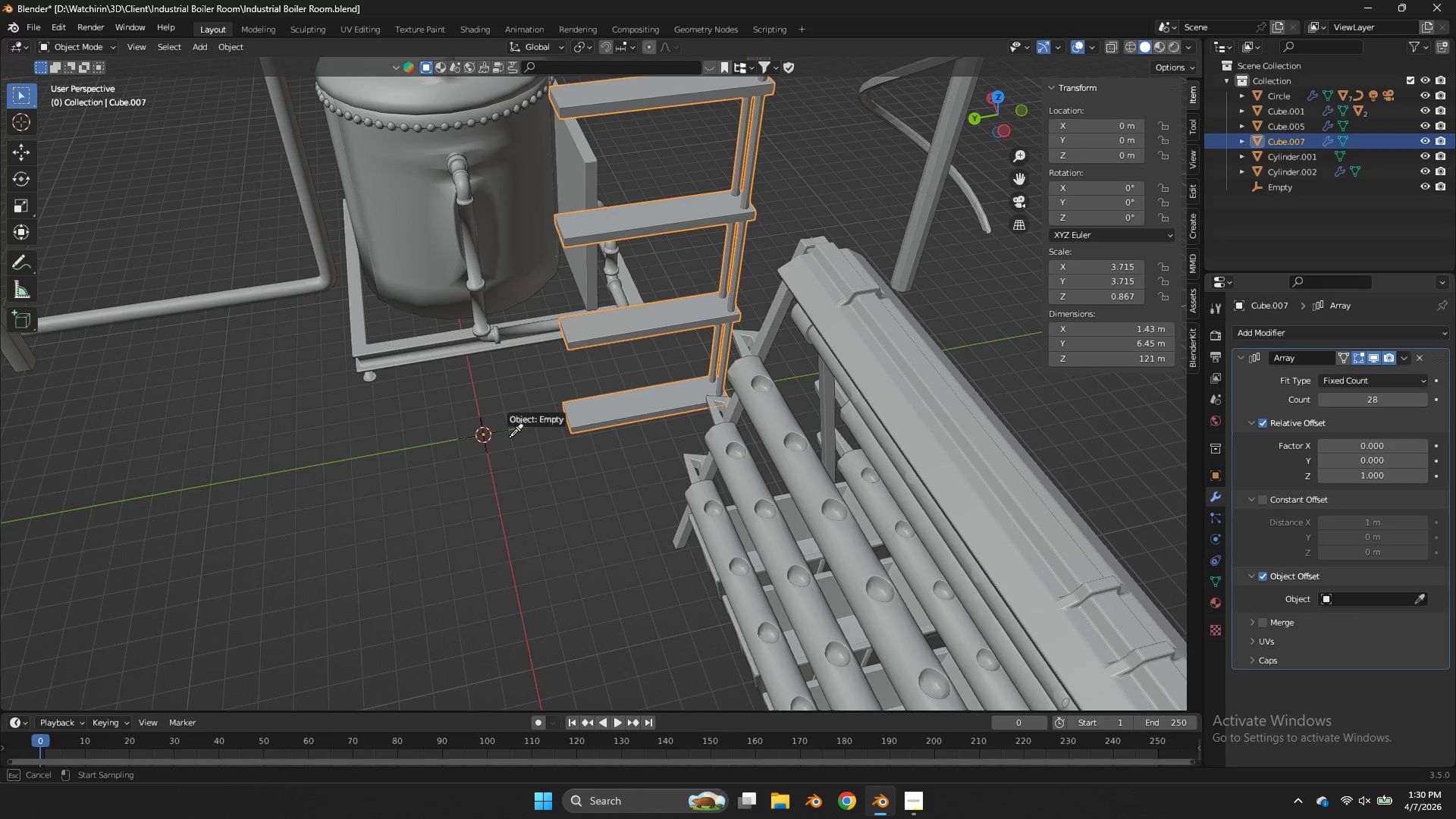 
left_click([508, 435])
 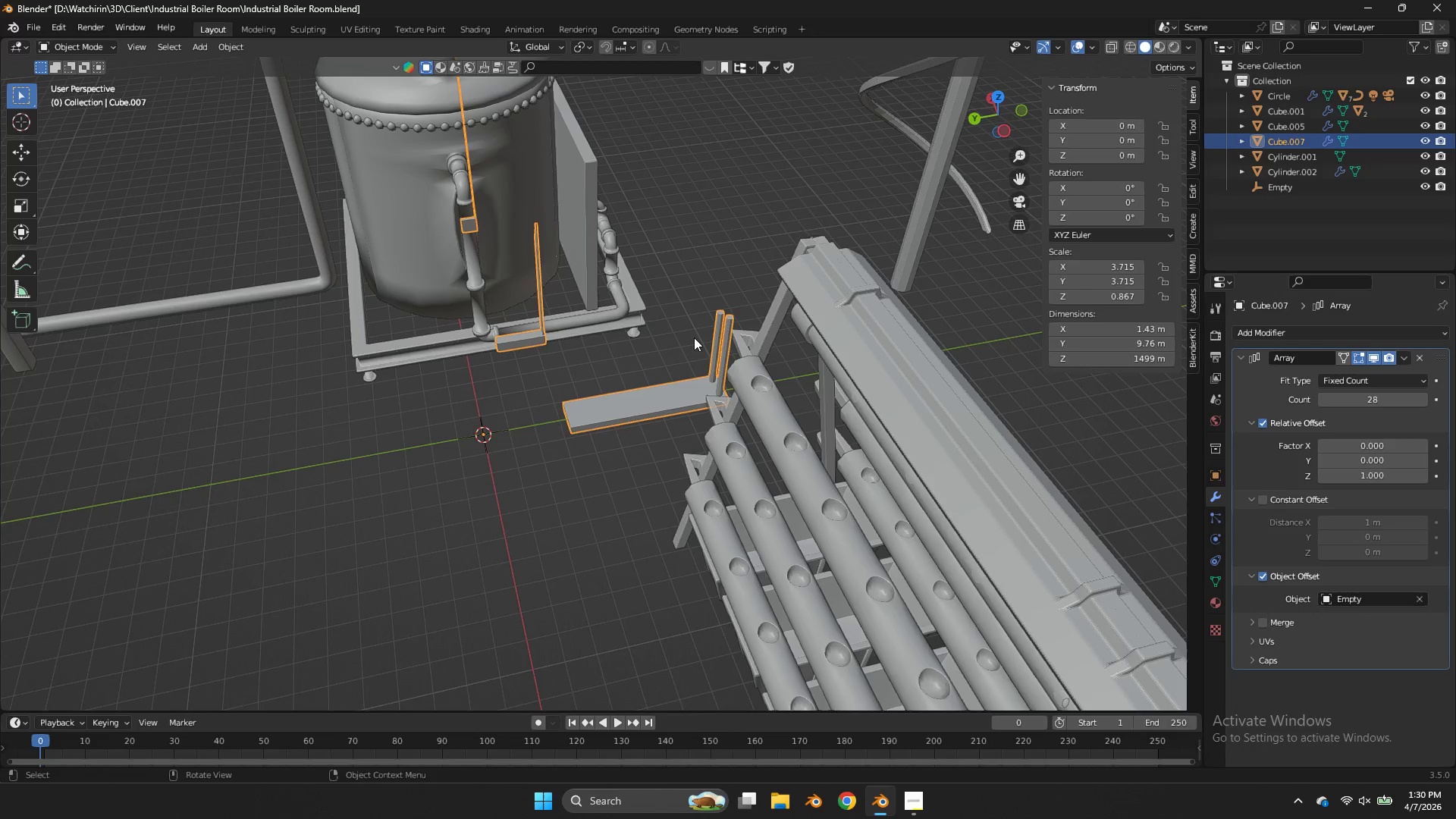 
scroll: coordinate [715, 327], scroll_direction: down, amount: 1.0
 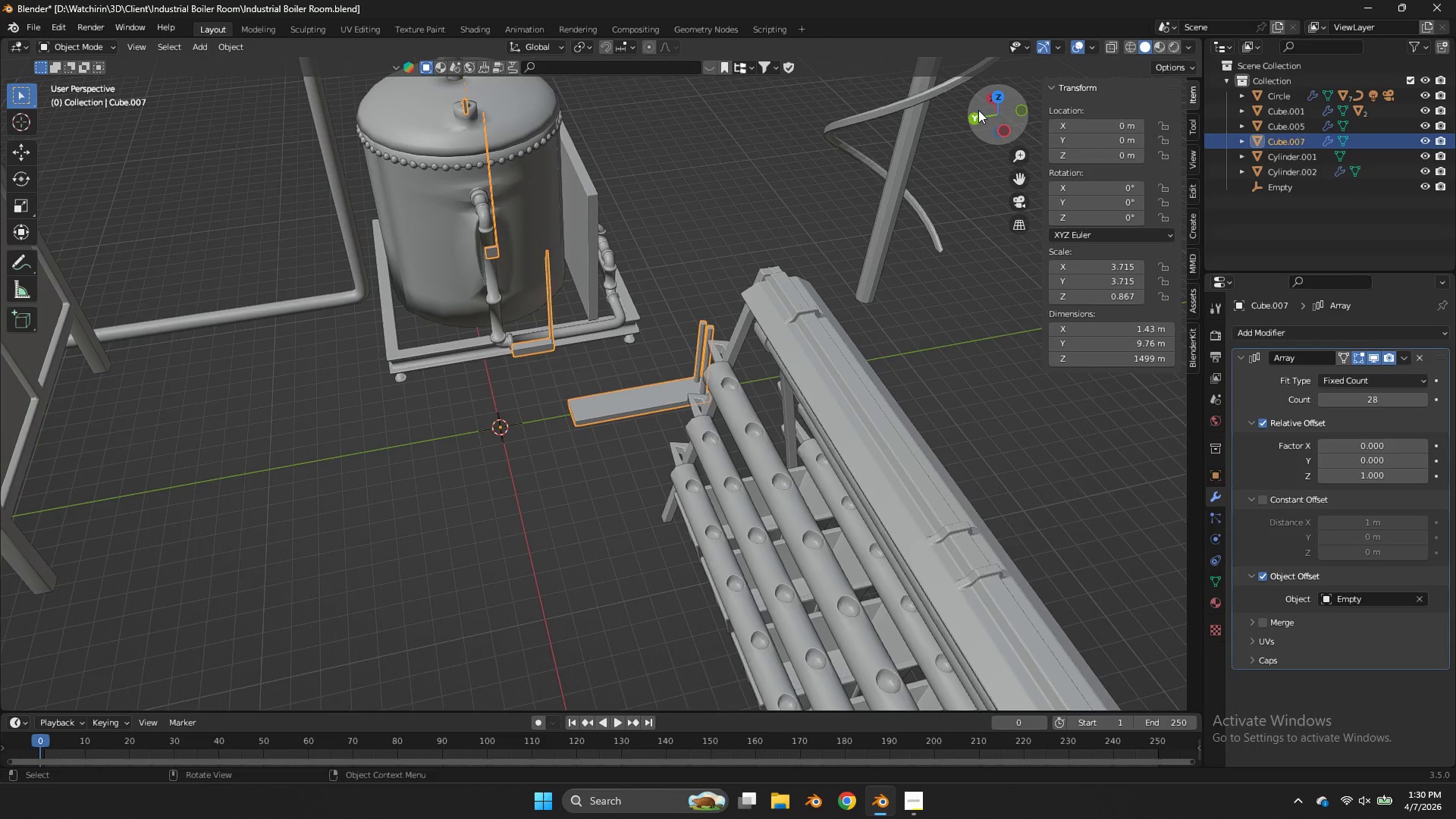 
left_click_drag(start_coordinate=[977, 110], to_coordinate=[1006, 119])
 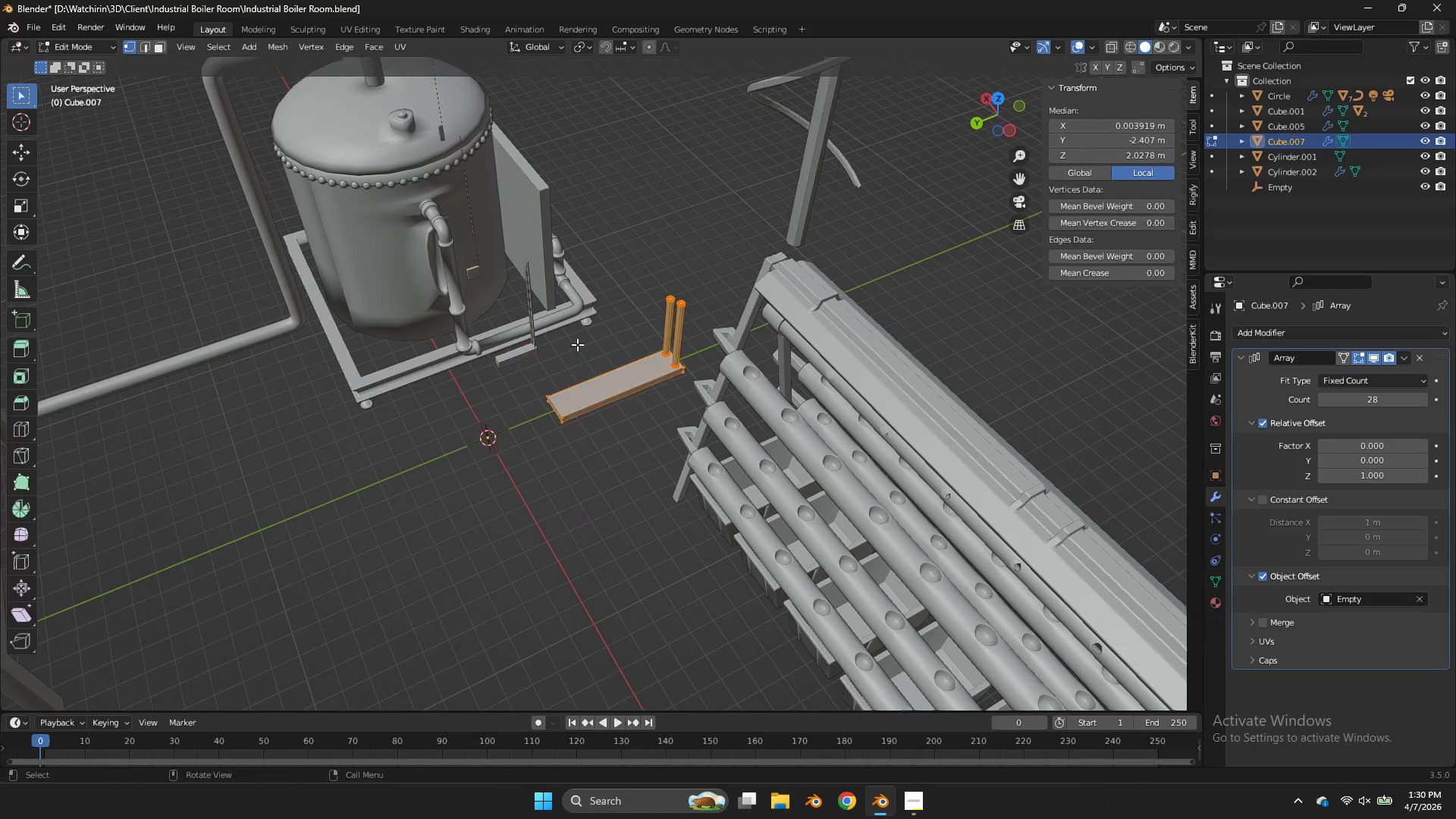 
key(Tab)
type(gx)
 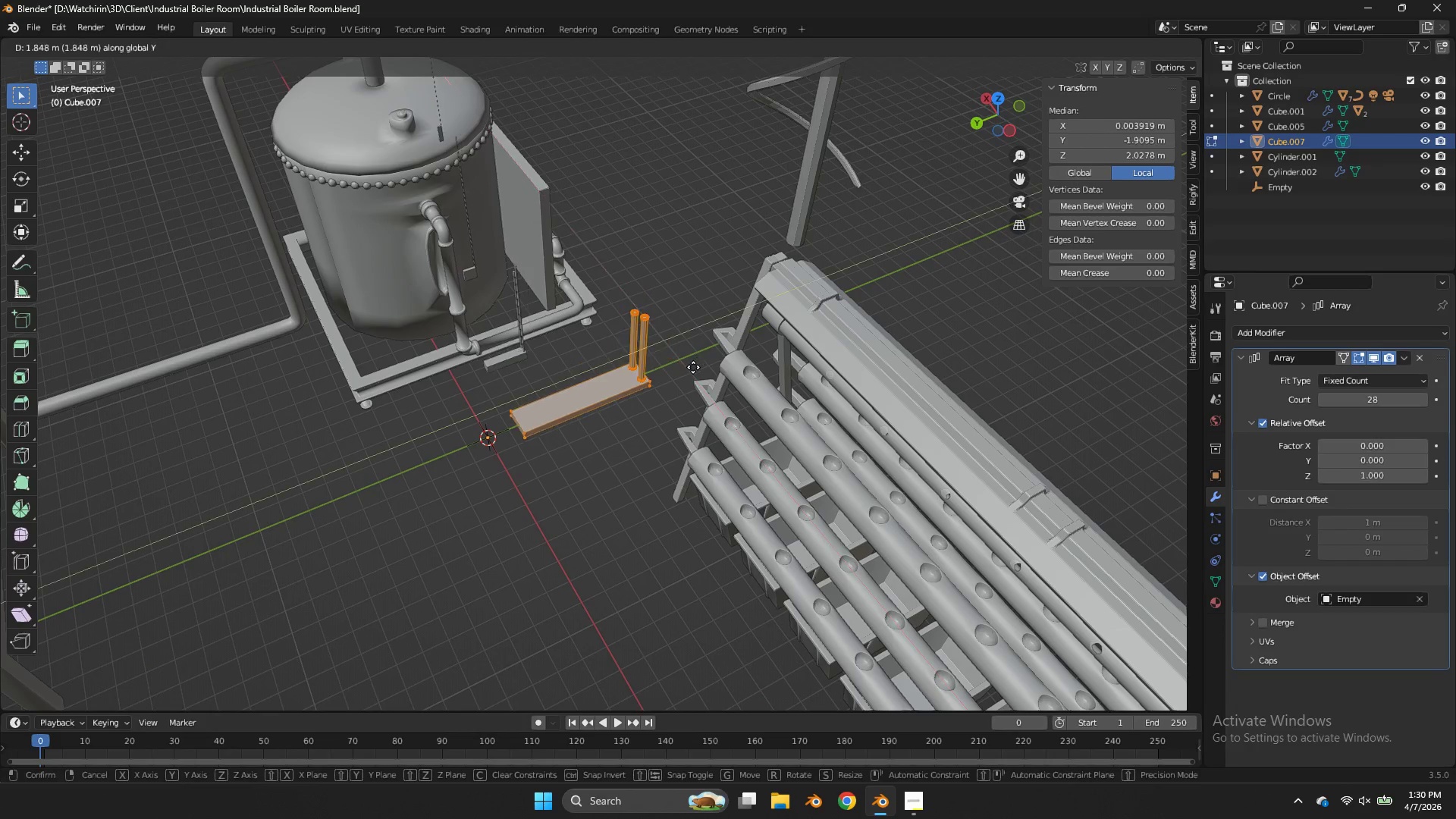 
key(Y)
 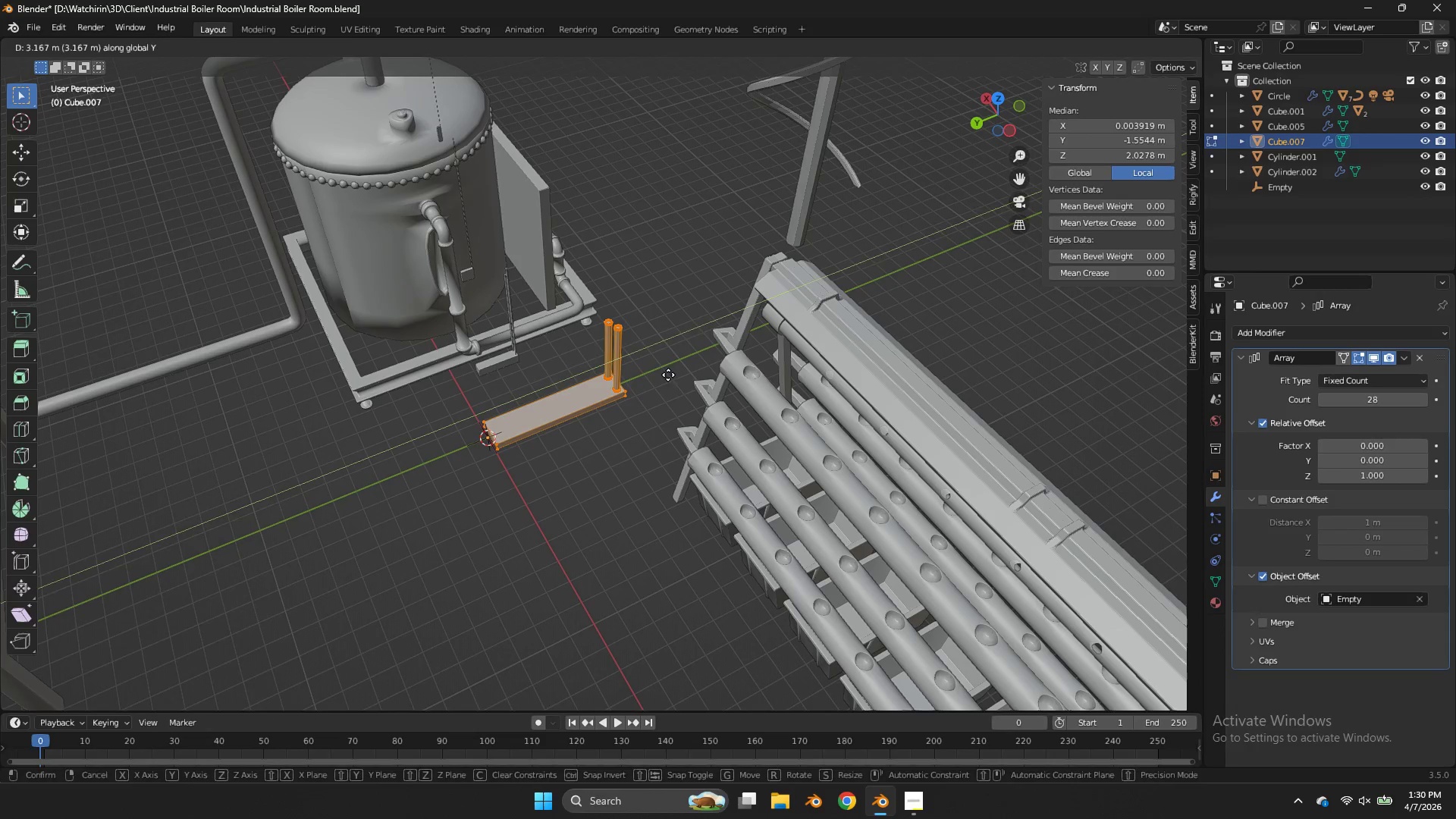 
left_click([667, 377])
 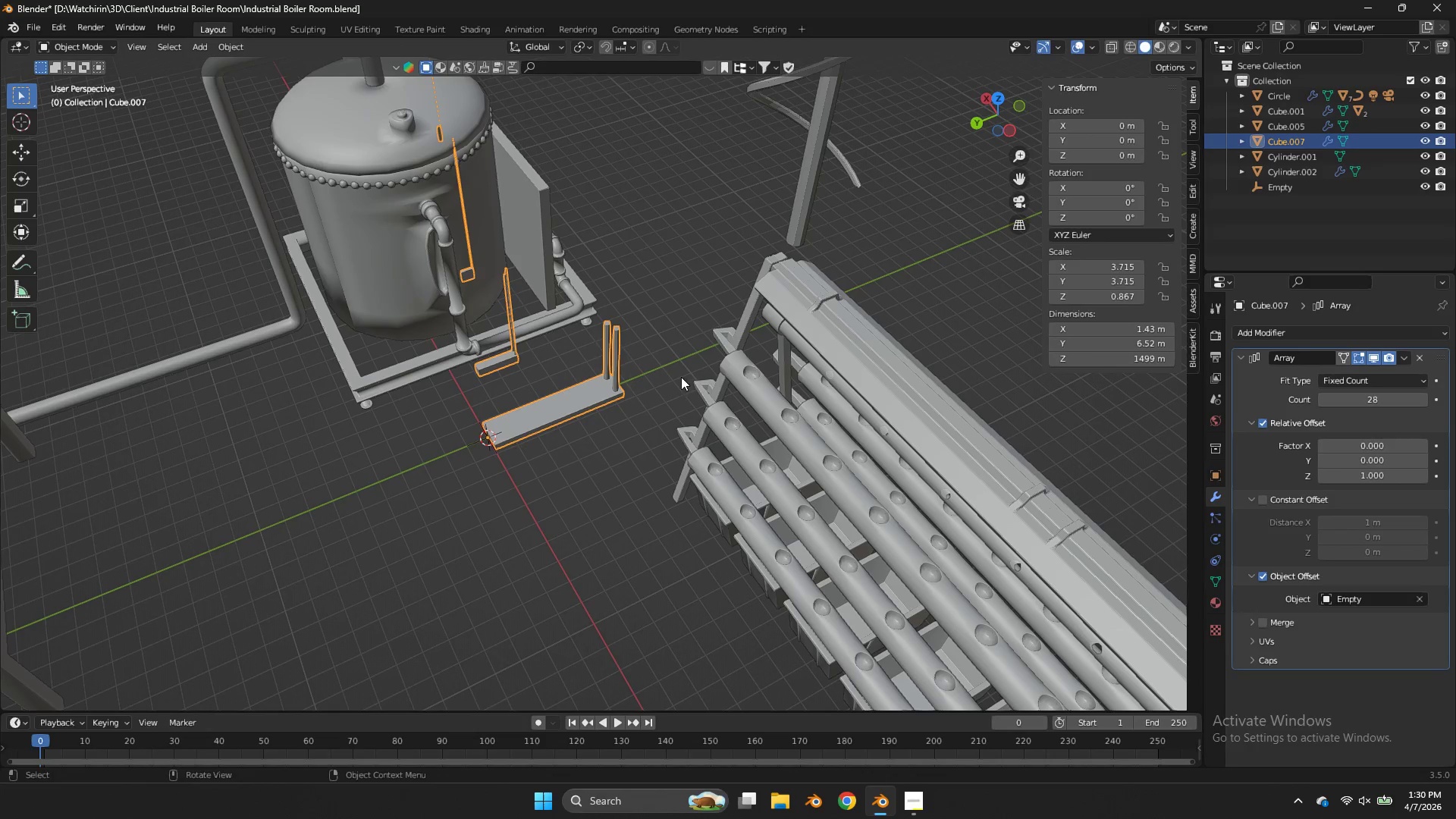 
key(Tab)
 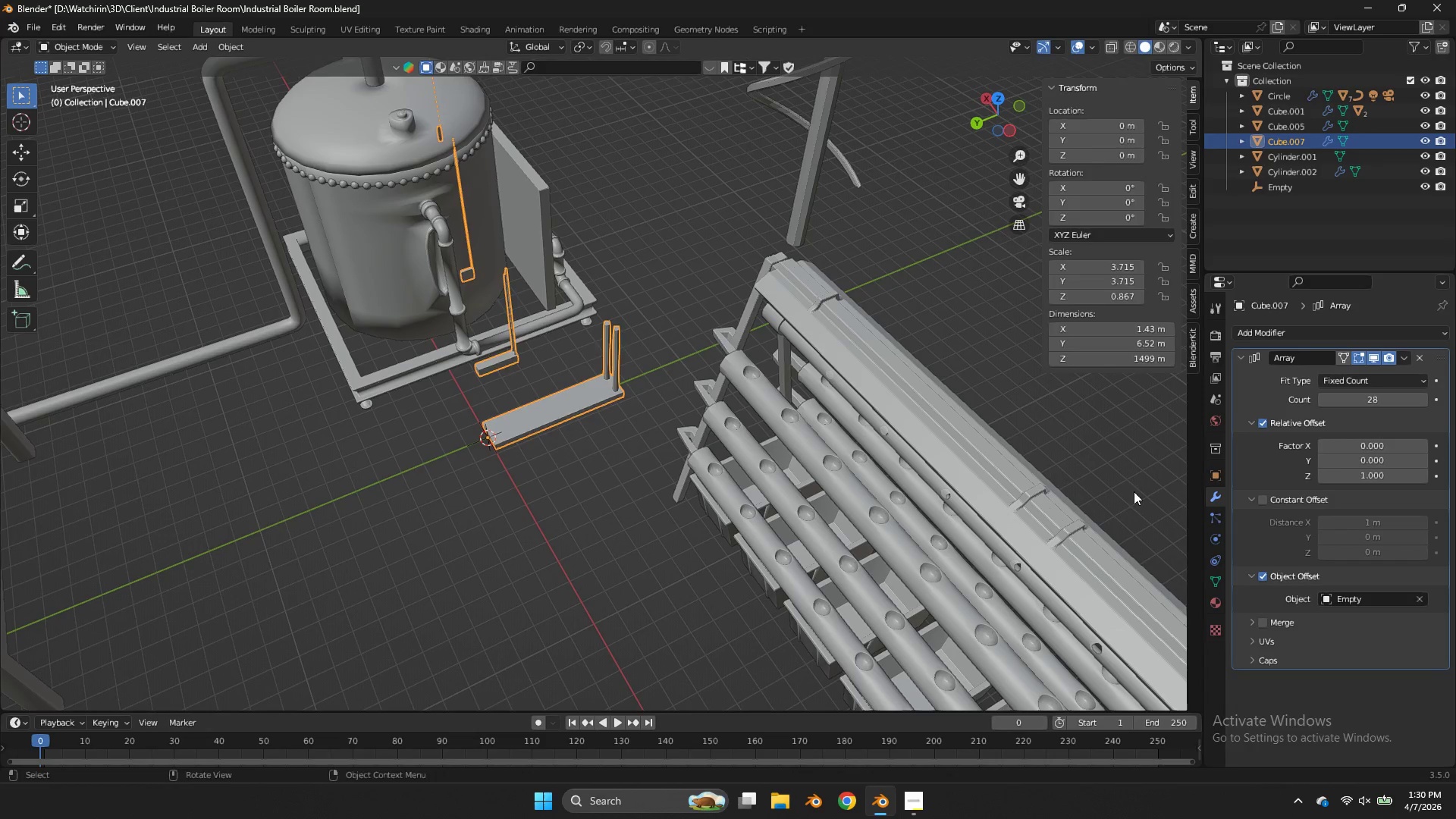 
key(Tab)
type(gz)
 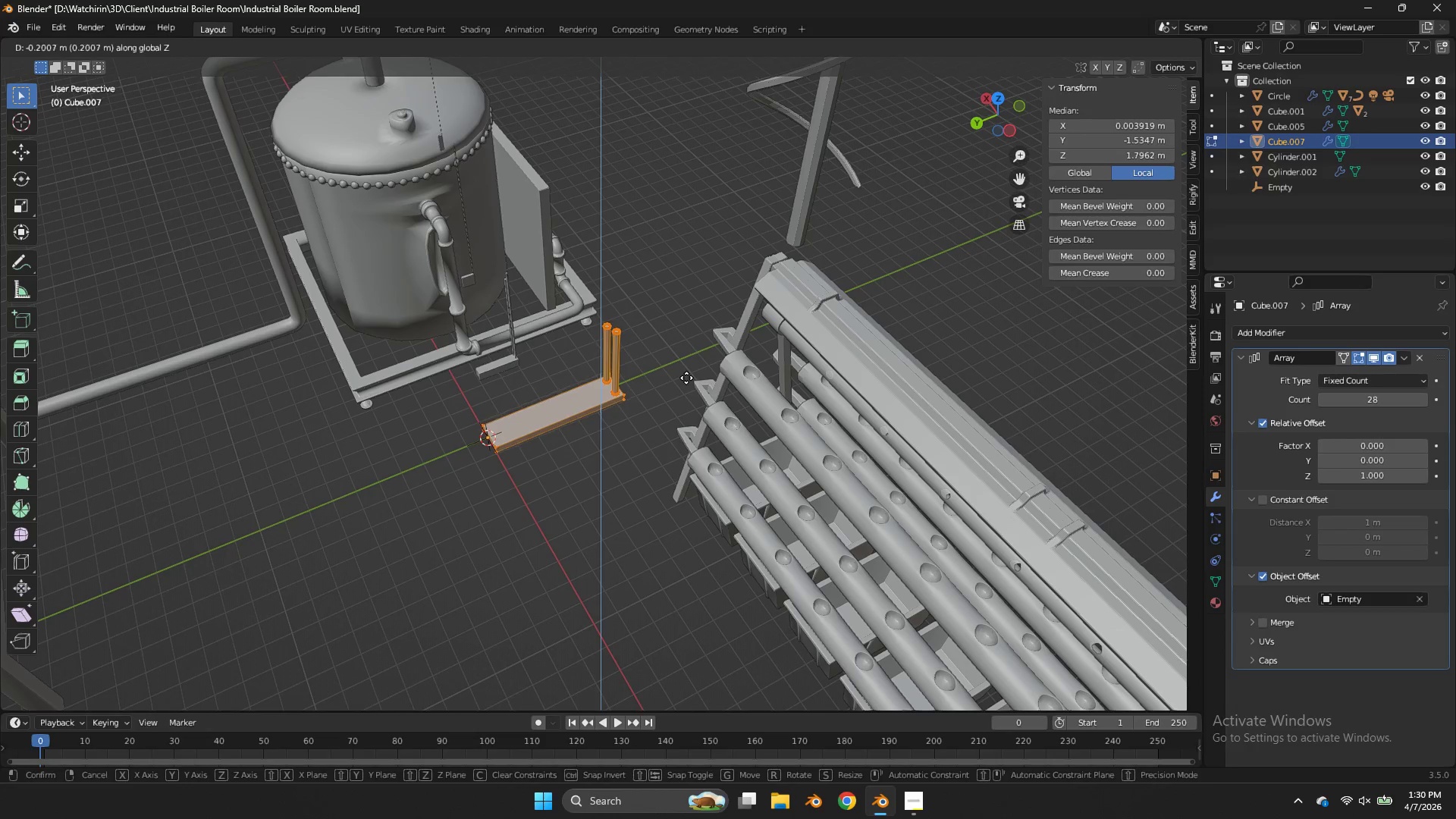 
left_click([686, 378])
 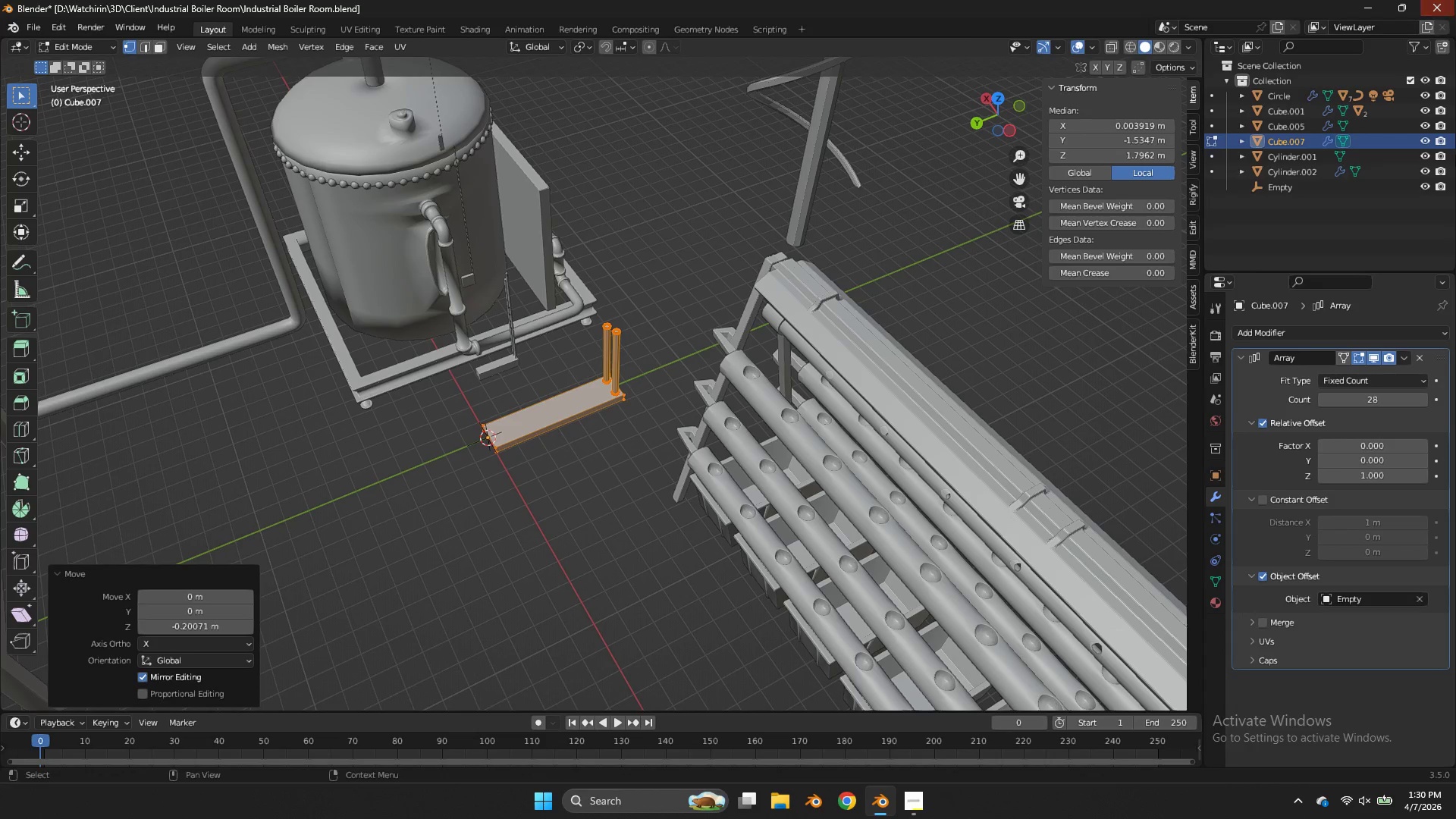 
left_click([1395, 378])
 